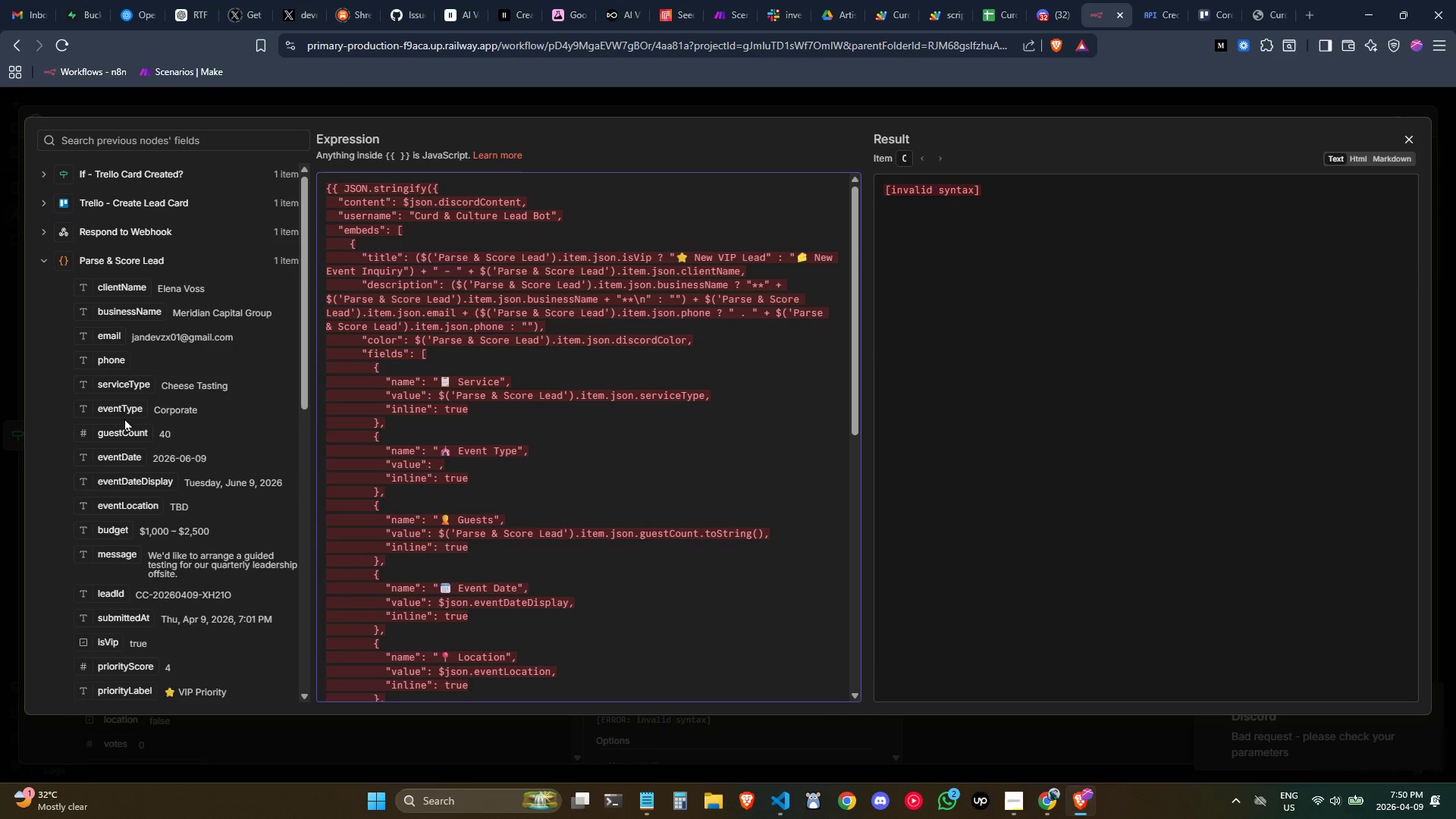 
left_click_drag(start_coordinate=[121, 413], to_coordinate=[439, 466])
 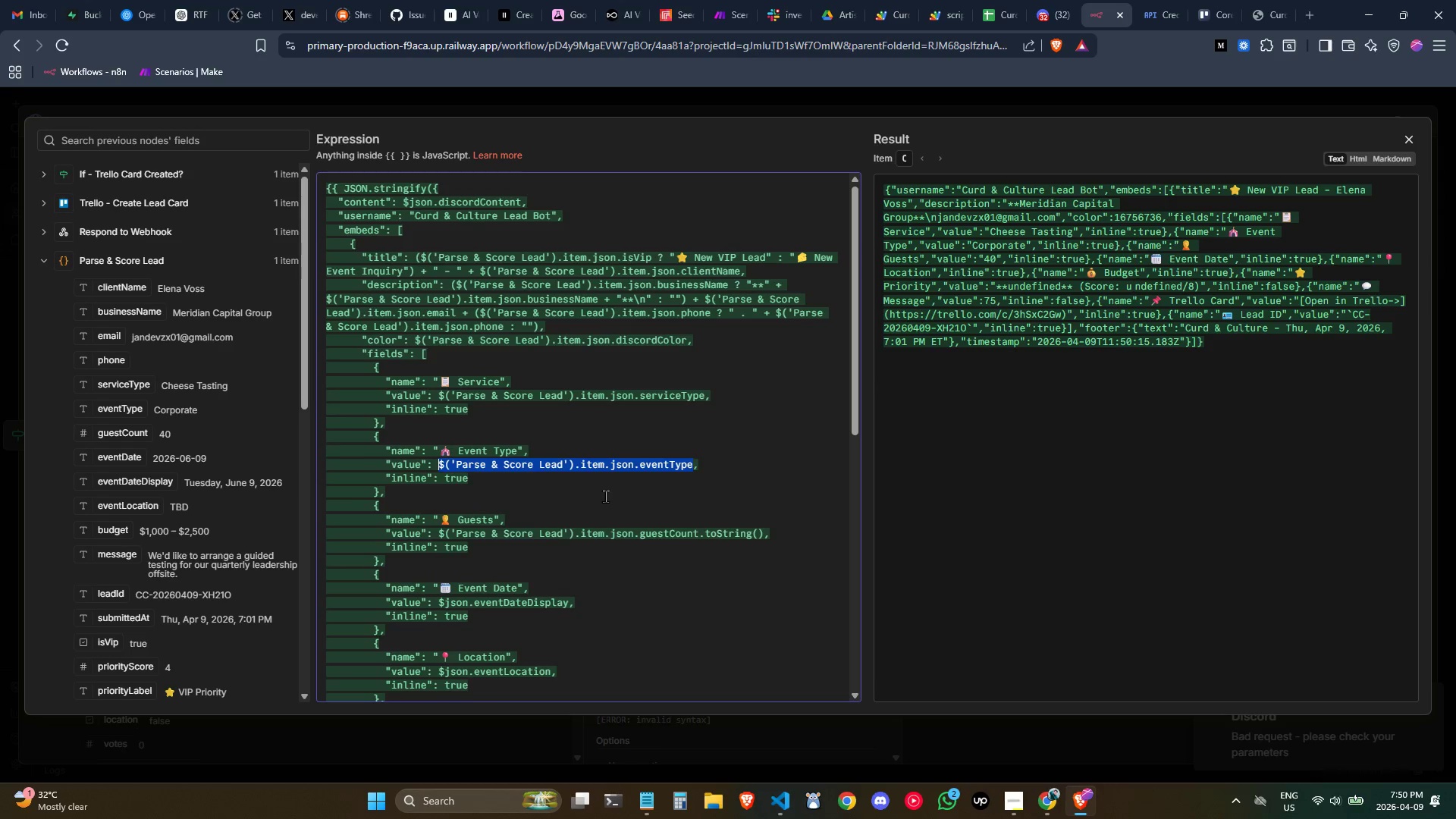 
left_click([595, 489])
 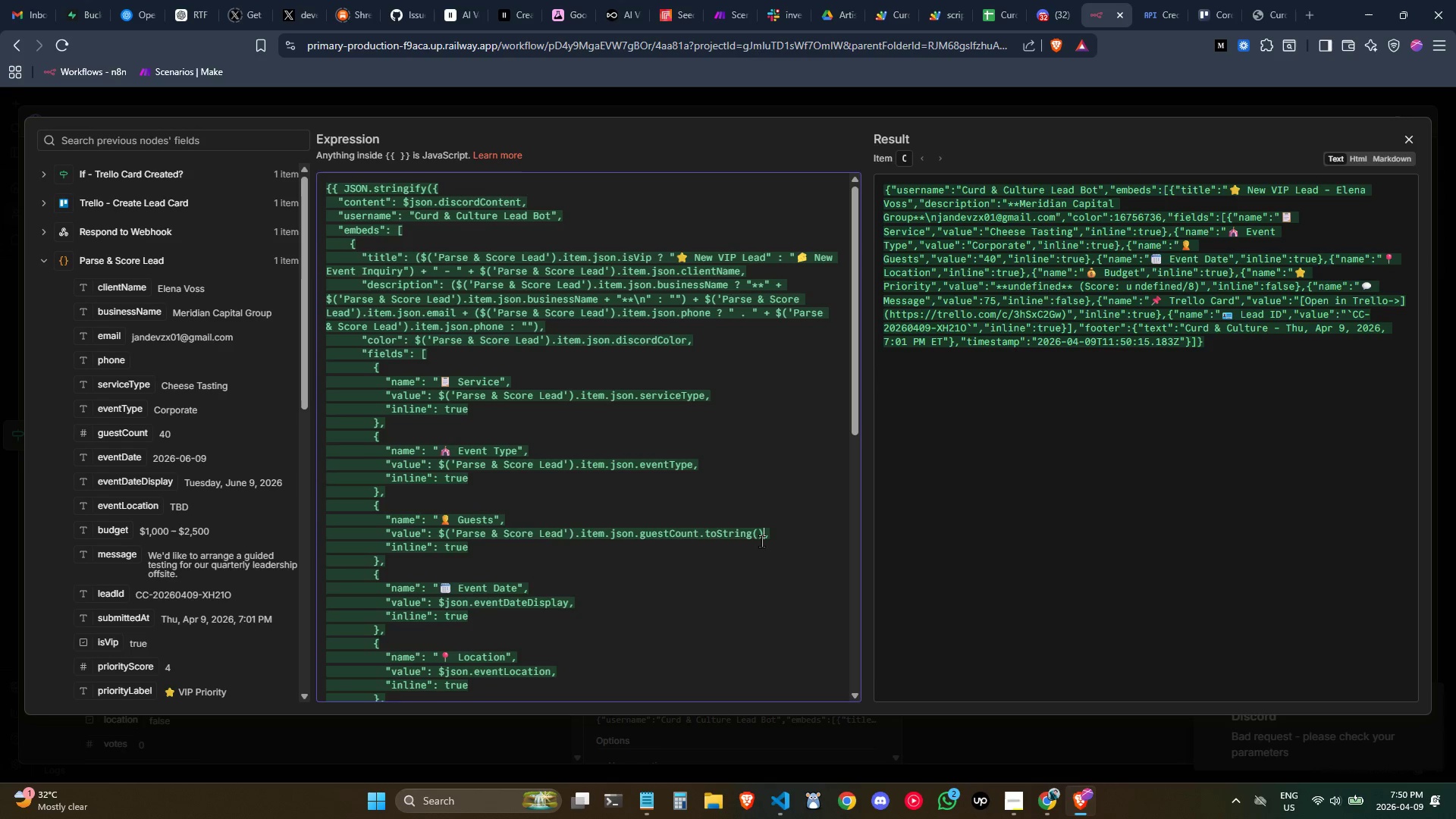 
scroll: coordinate [590, 560], scroll_direction: down, amount: 1.0
 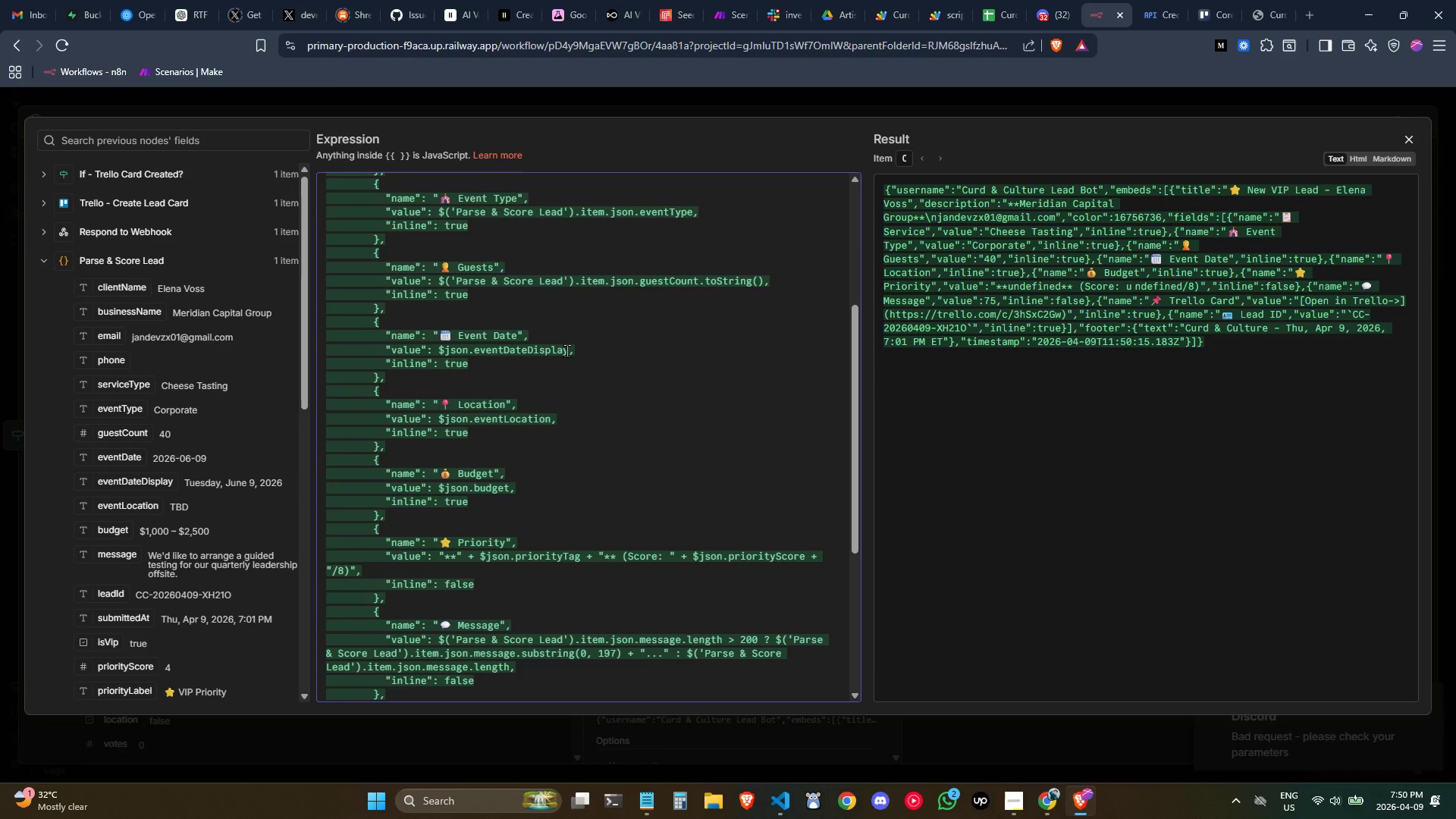 
left_click_drag(start_coordinate=[570, 351], to_coordinate=[441, 356])
 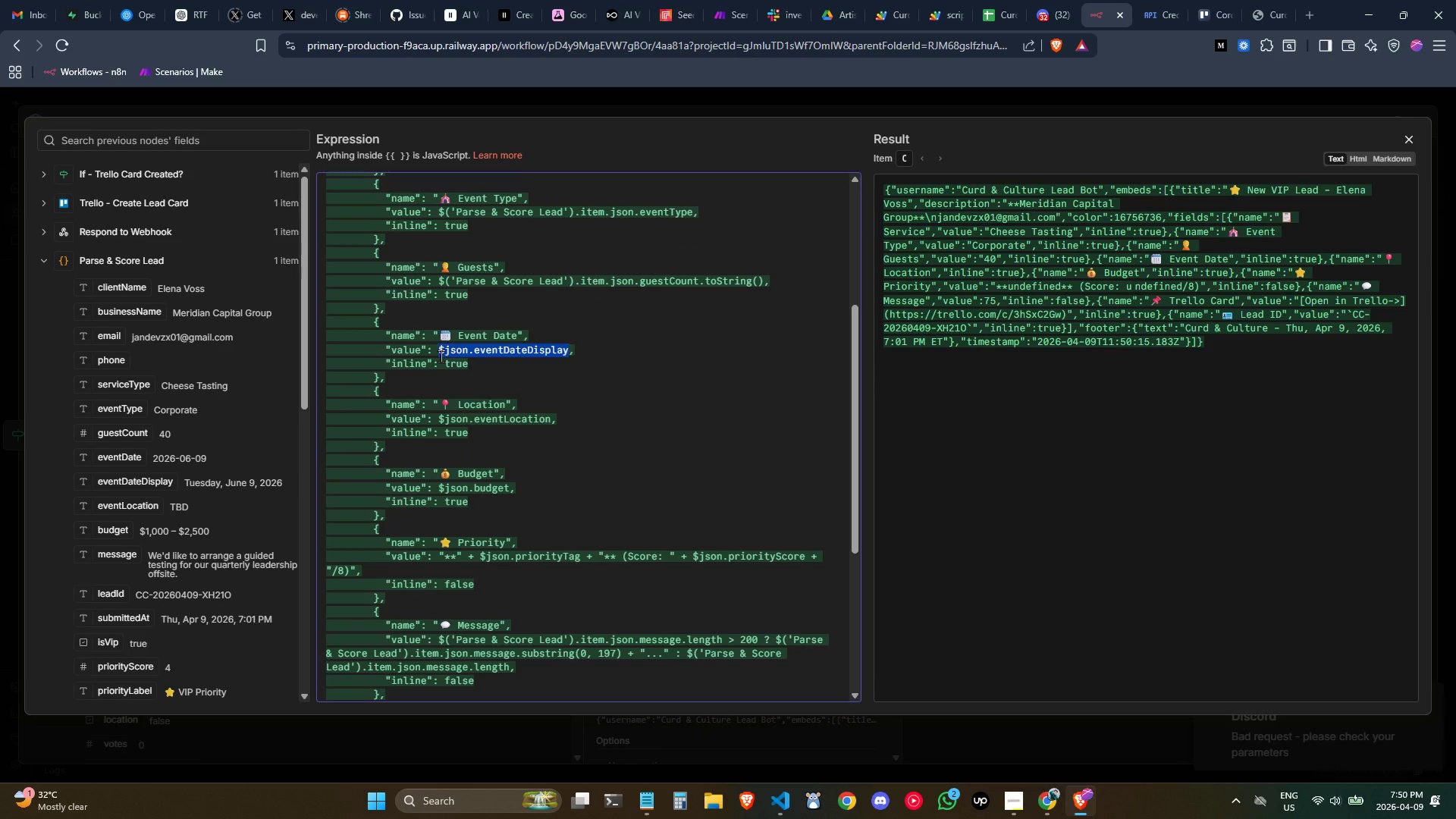 
key(Backspace)
 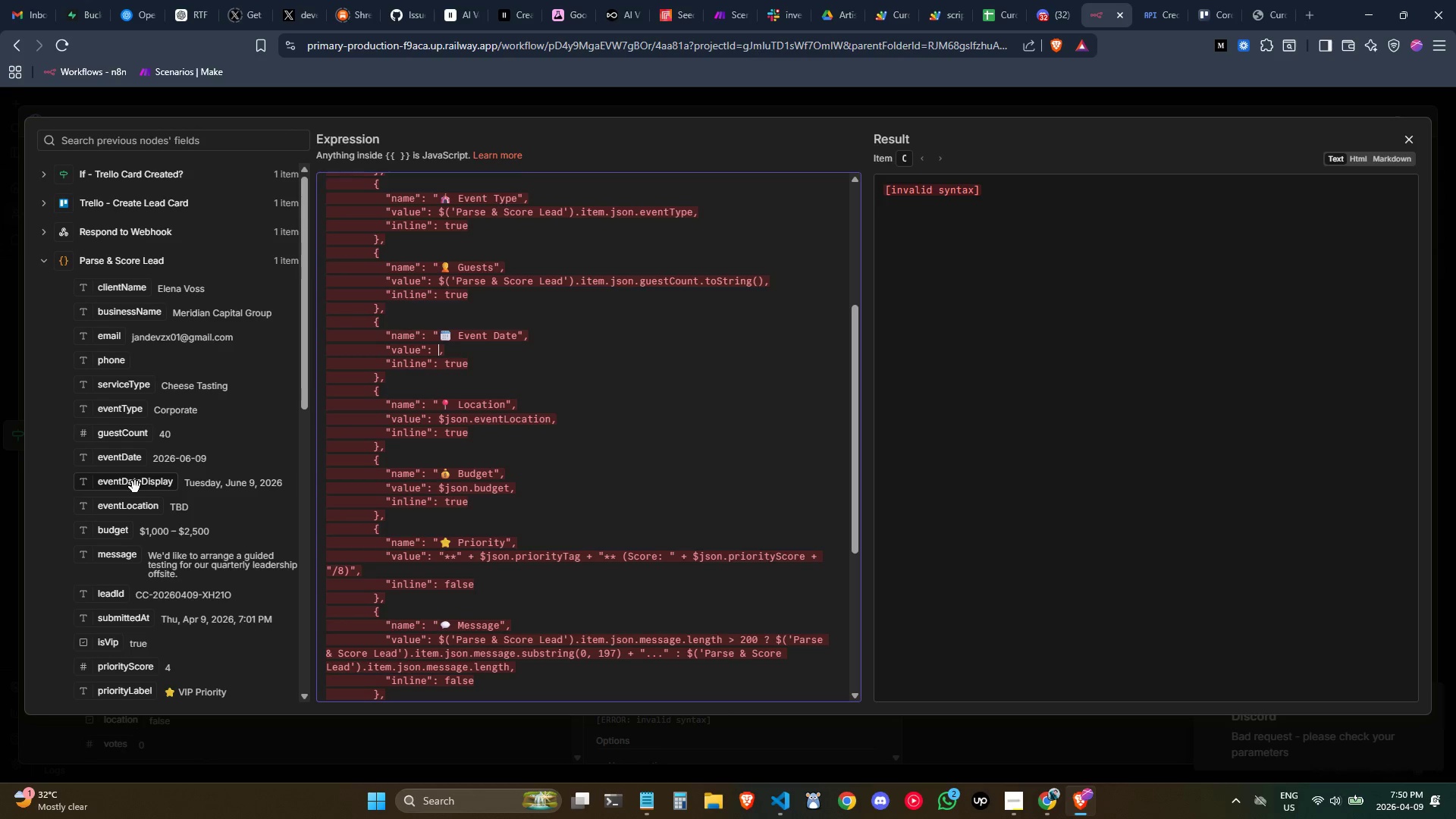 
left_click_drag(start_coordinate=[135, 487], to_coordinate=[438, 355])
 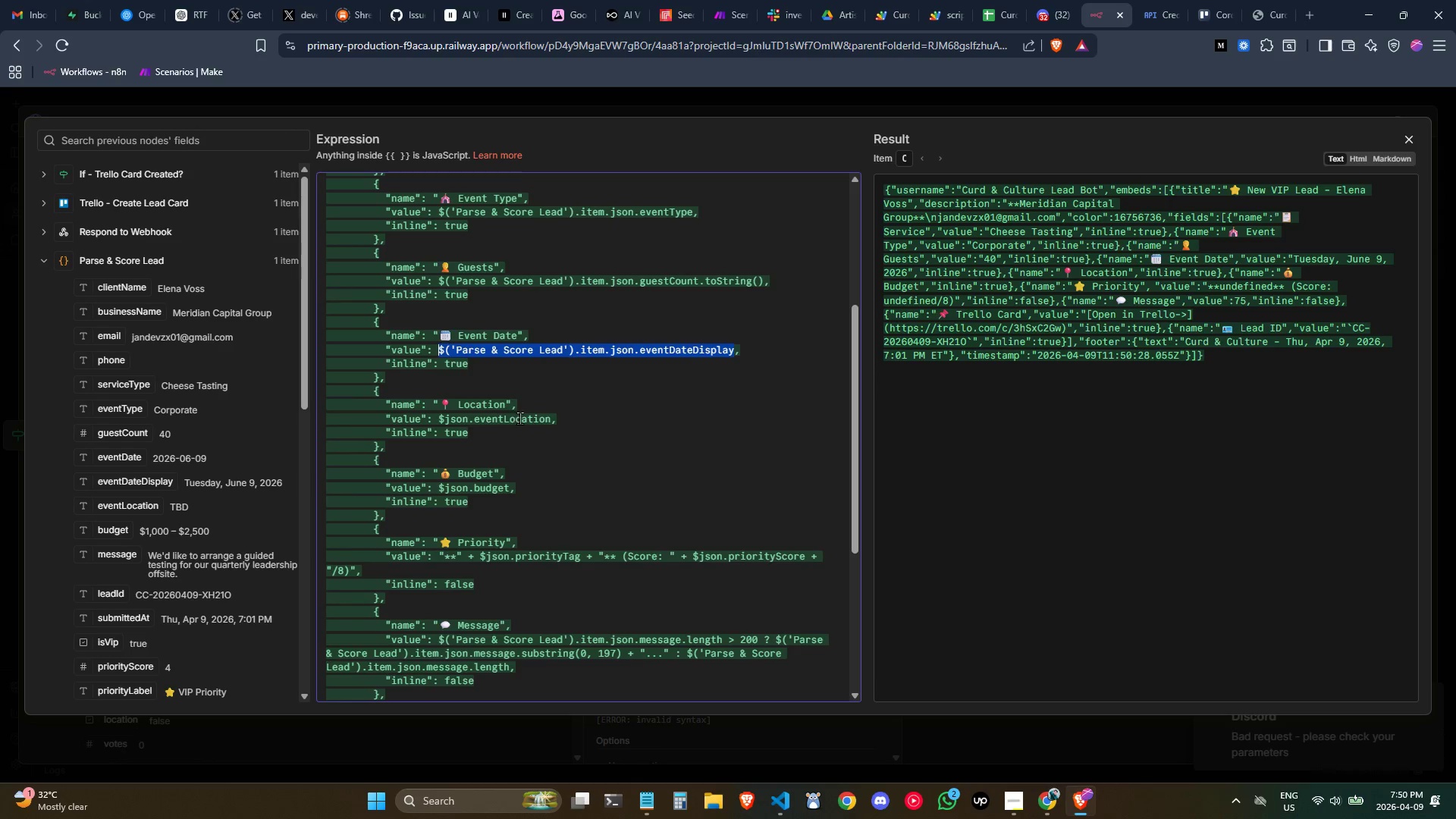 
left_click([516, 418])
 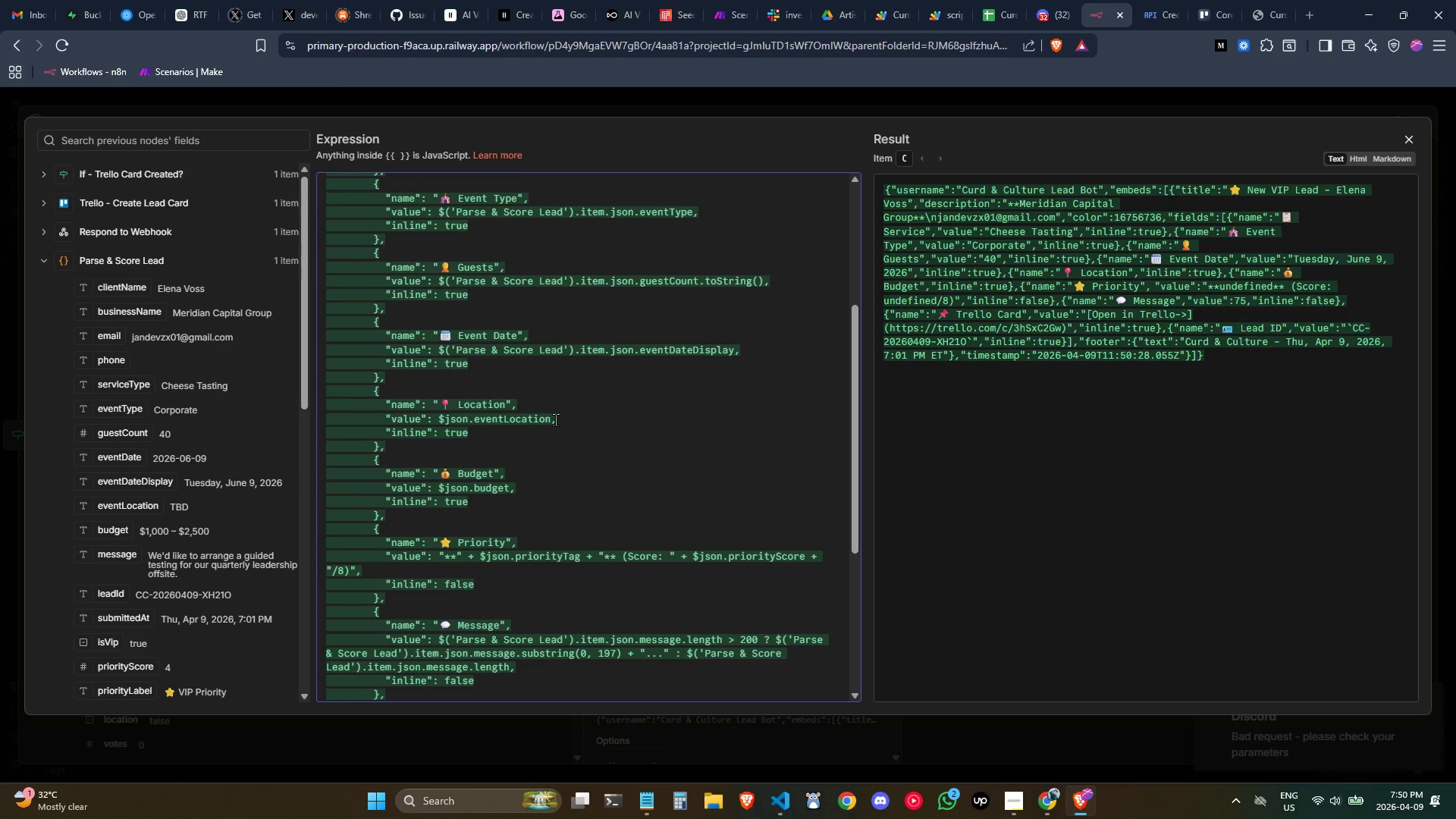 
left_click_drag(start_coordinate=[553, 418], to_coordinate=[437, 418])
 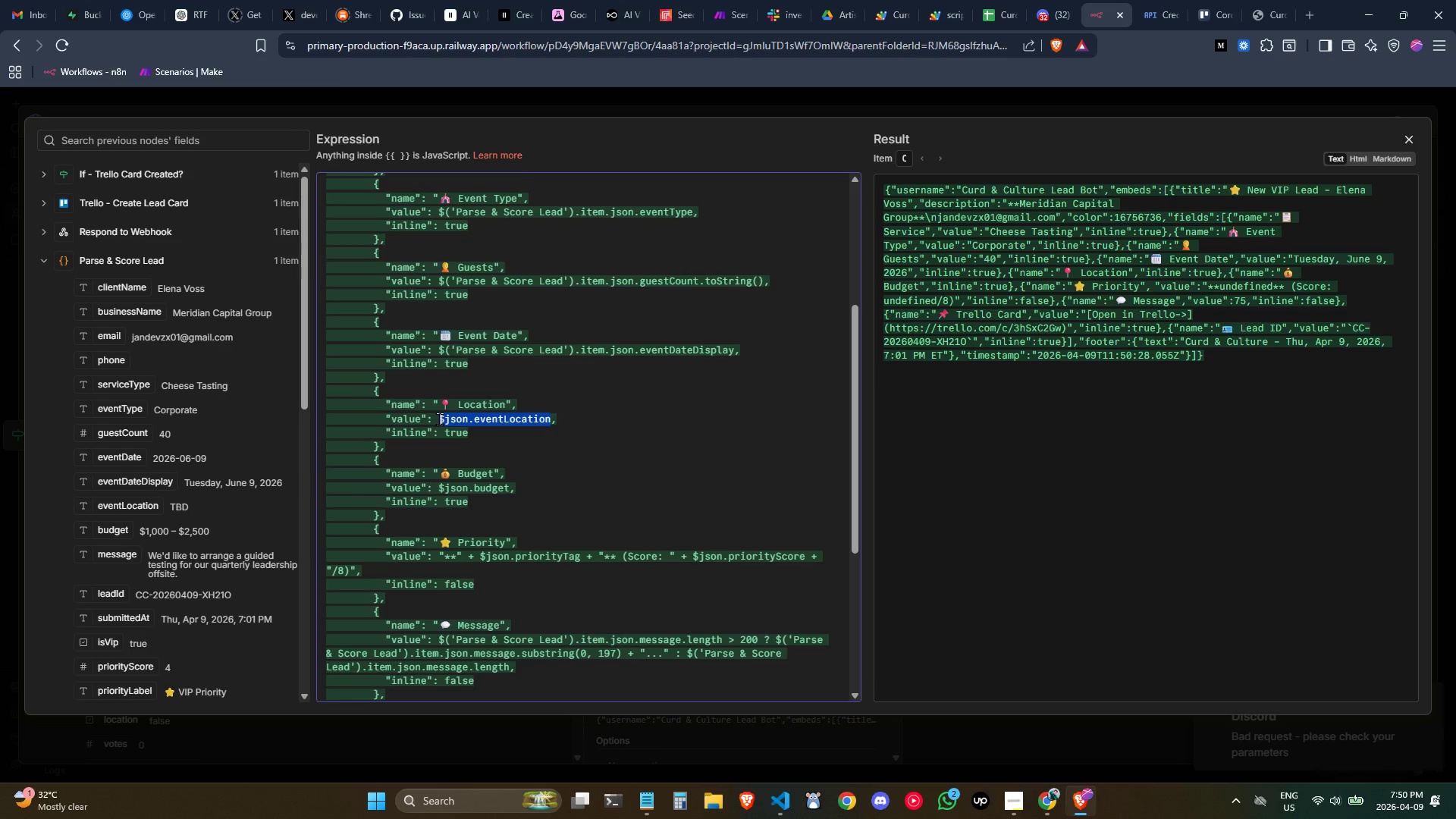 
key(Backspace)
 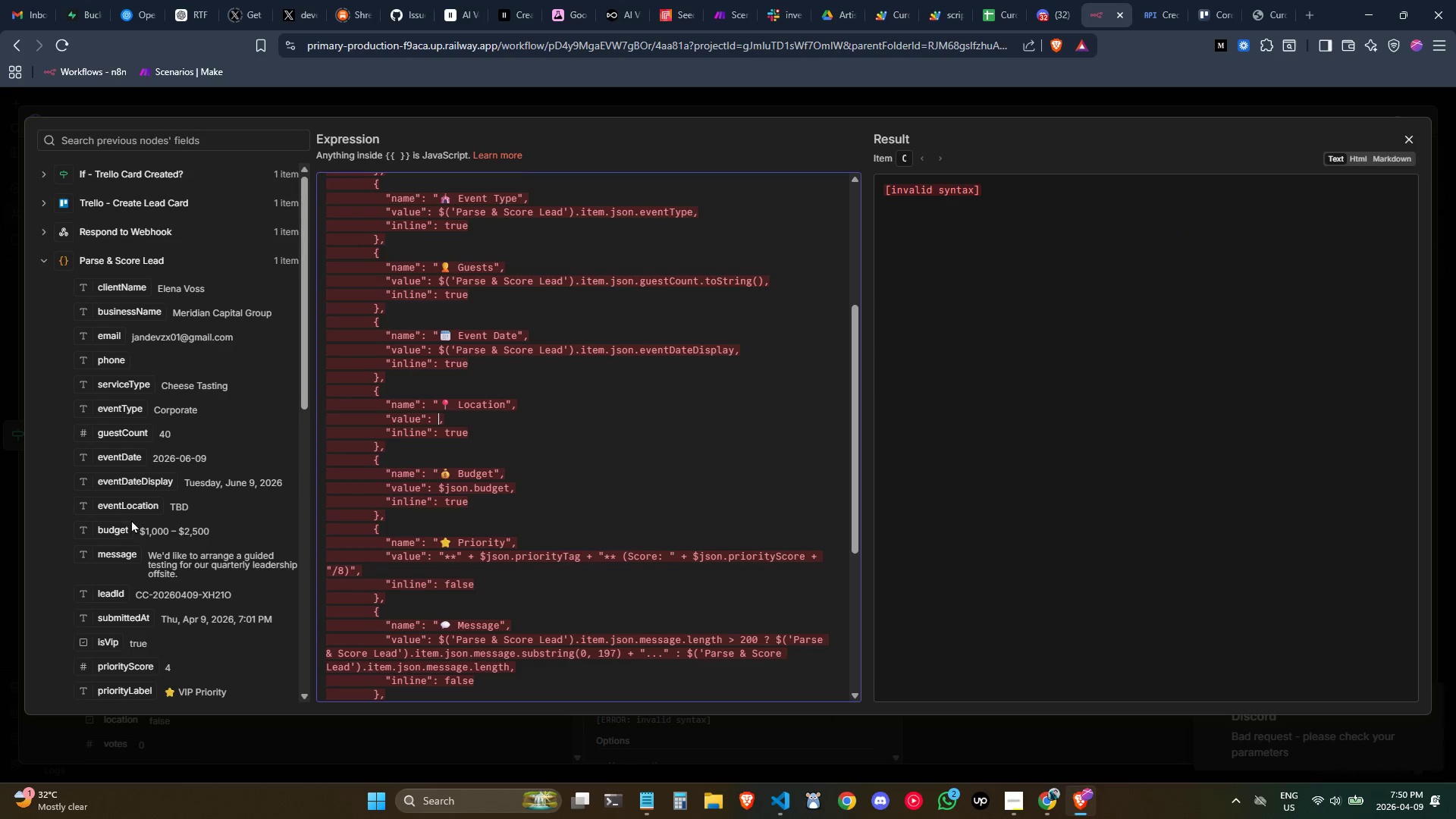 
left_click_drag(start_coordinate=[122, 511], to_coordinate=[438, 421])
 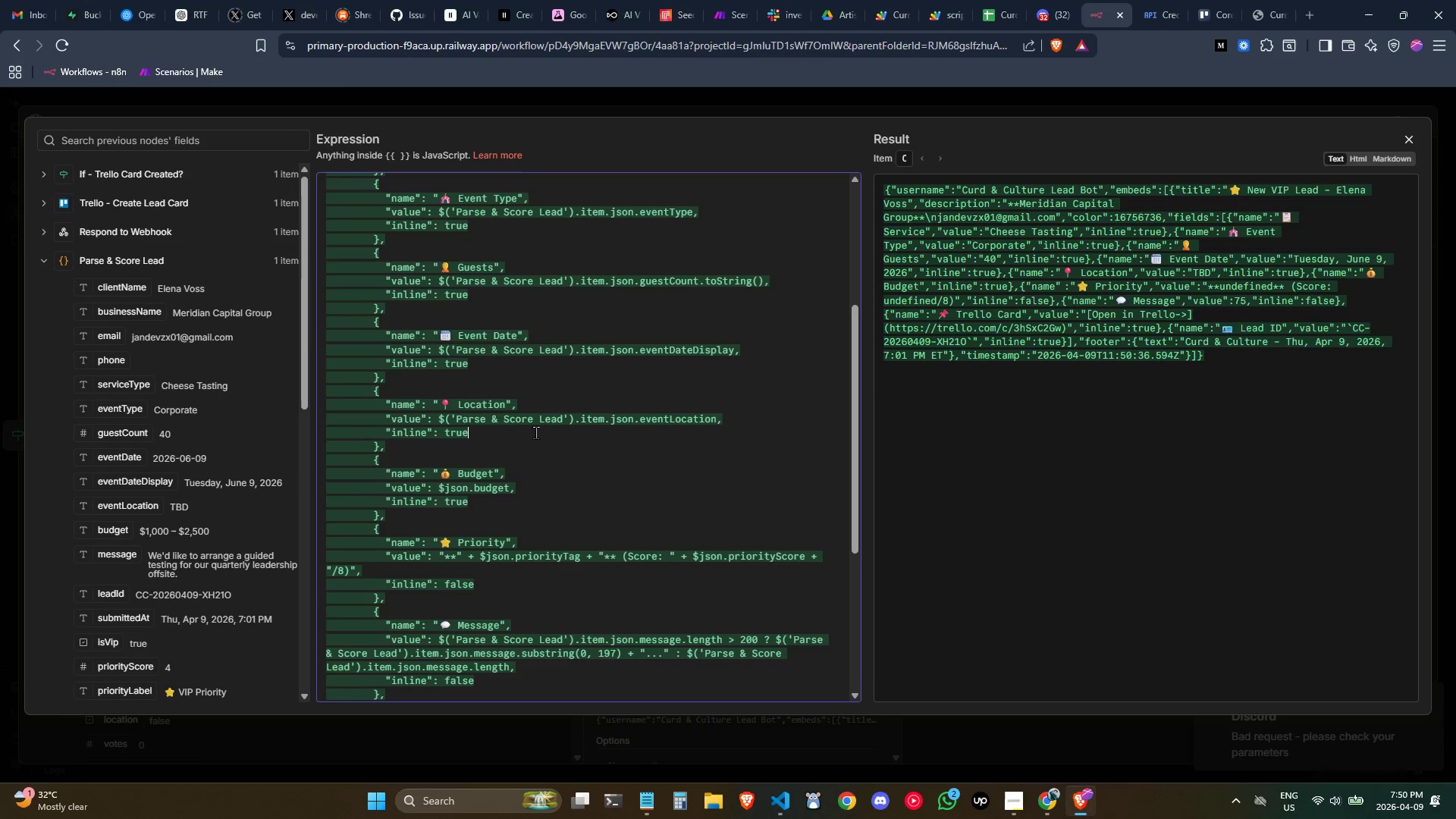 
double_click([534, 484])
 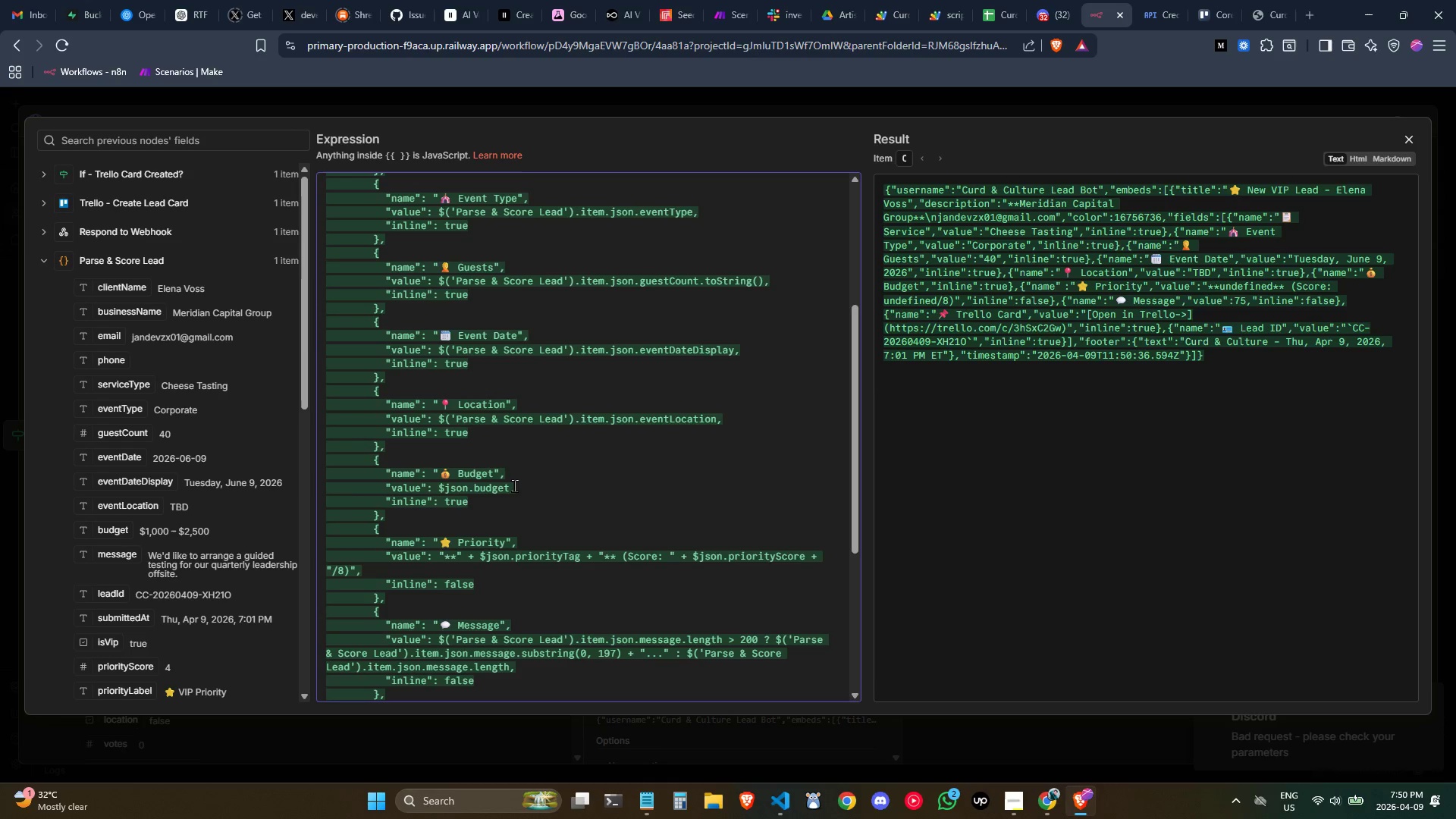 
left_click_drag(start_coordinate=[513, 485], to_coordinate=[438, 484])
 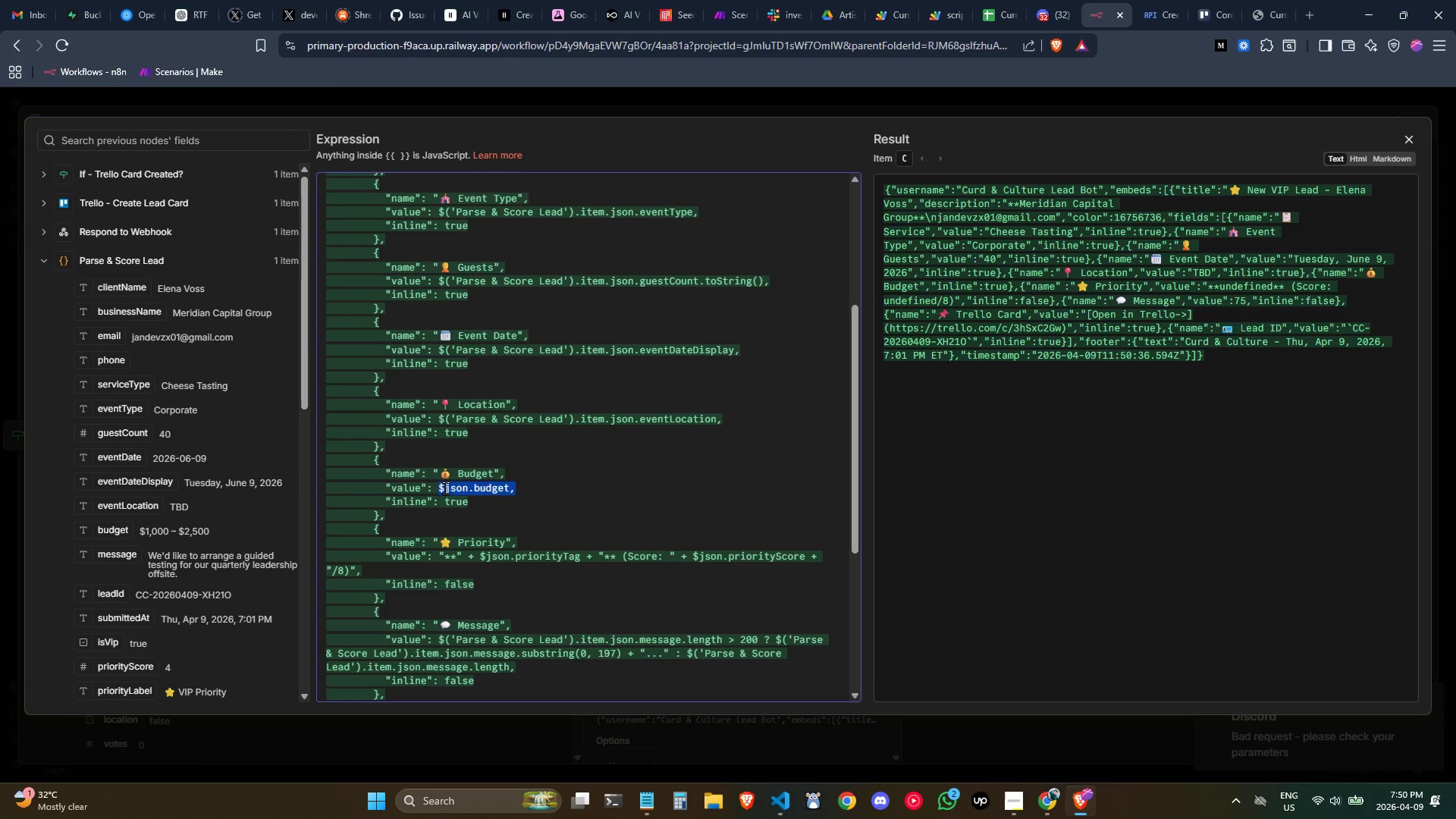 
key(Backspace)
 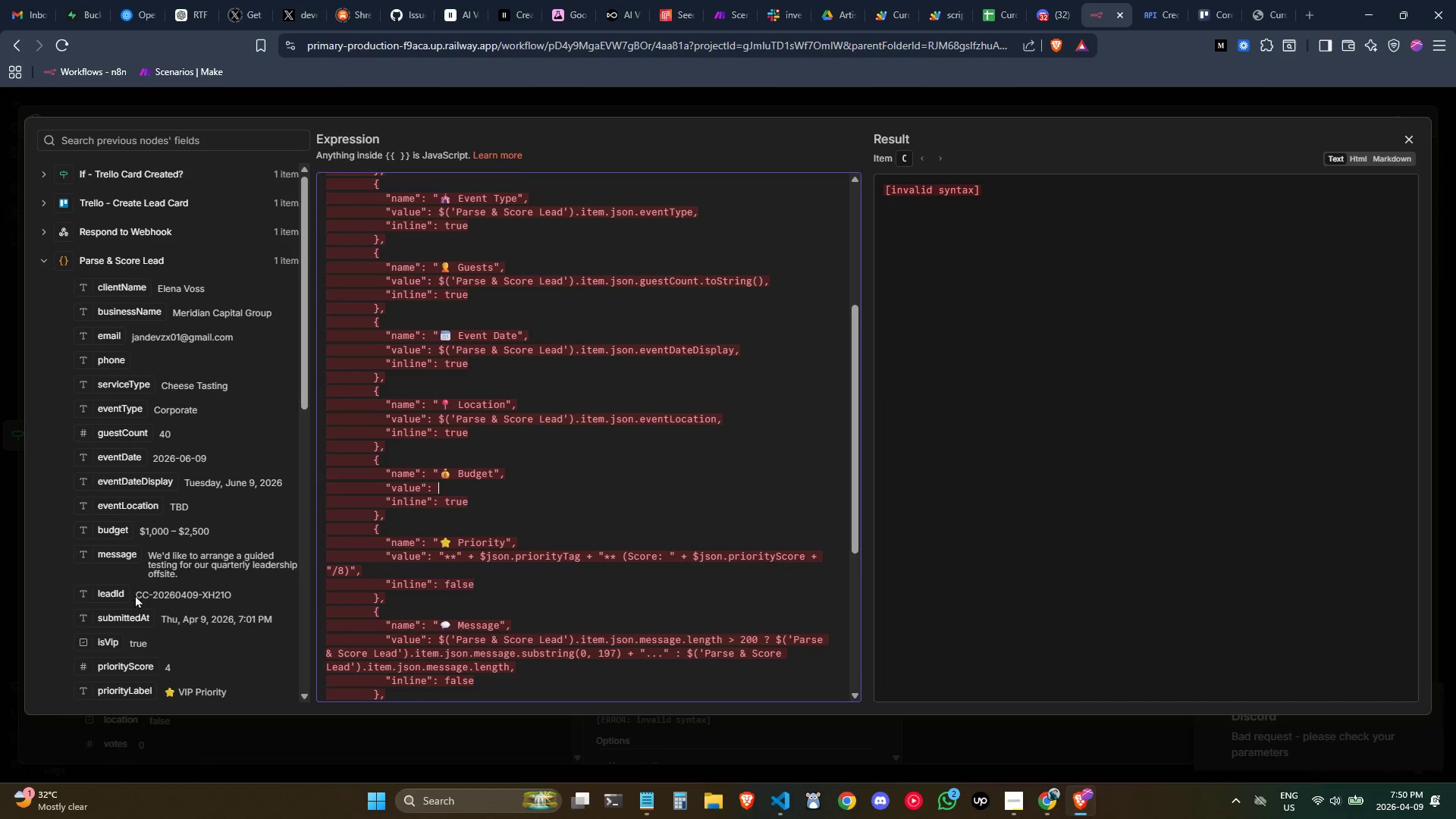 
scroll: coordinate [116, 418], scroll_direction: down, amount: 1.0
 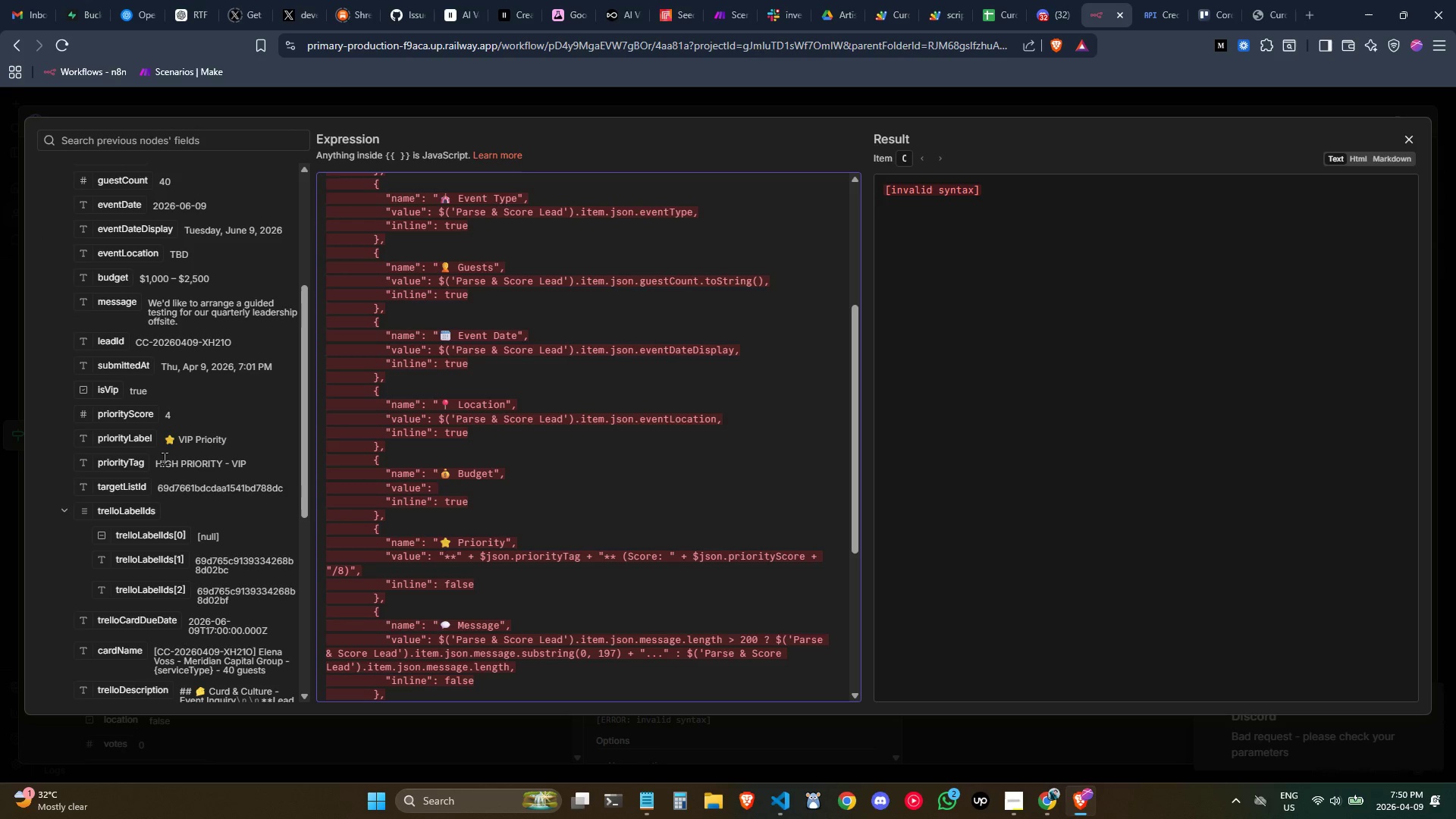 
scroll: coordinate [164, 458], scroll_direction: up, amount: 1.0
 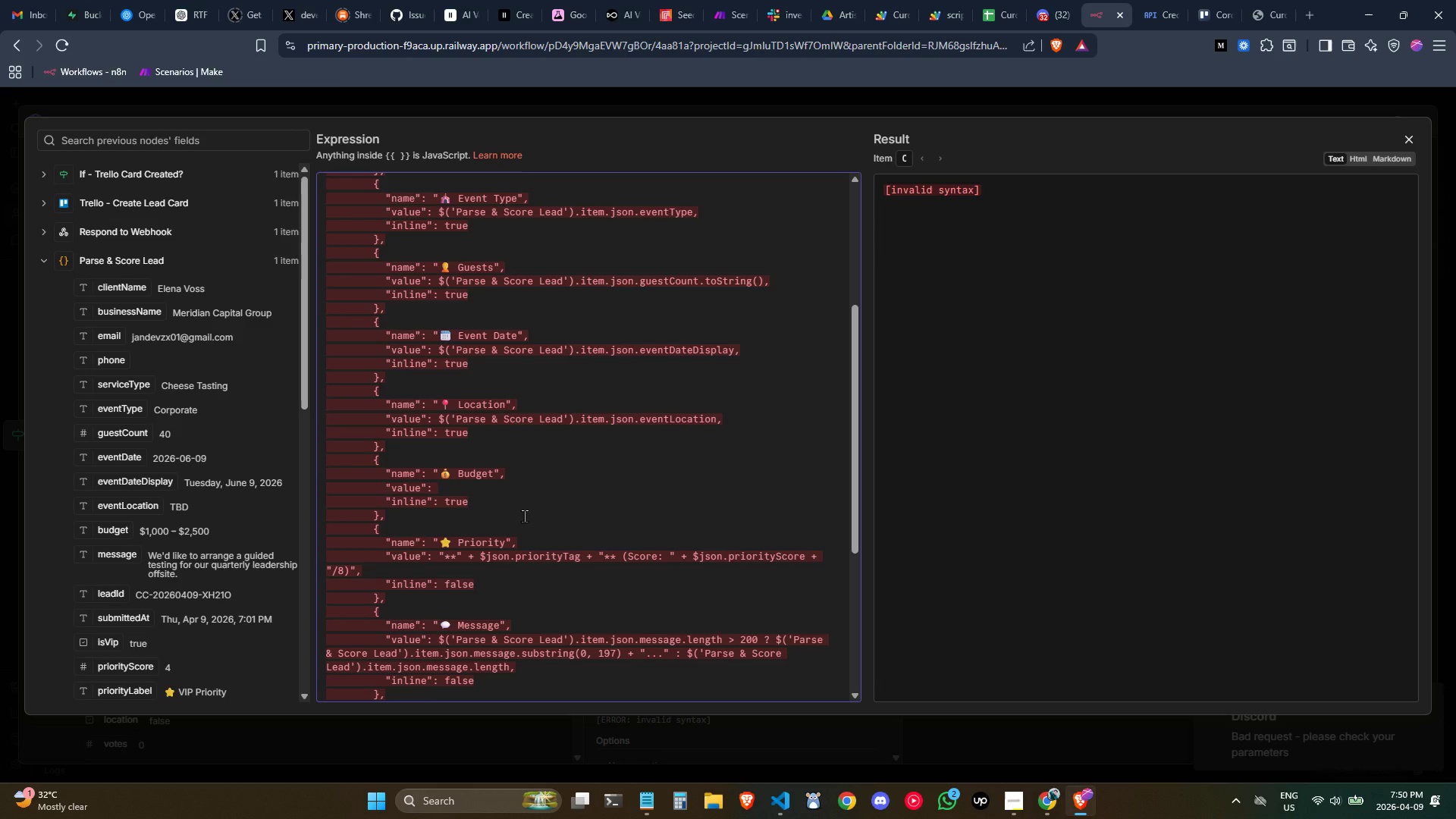 
key(Control+ControlLeft)
 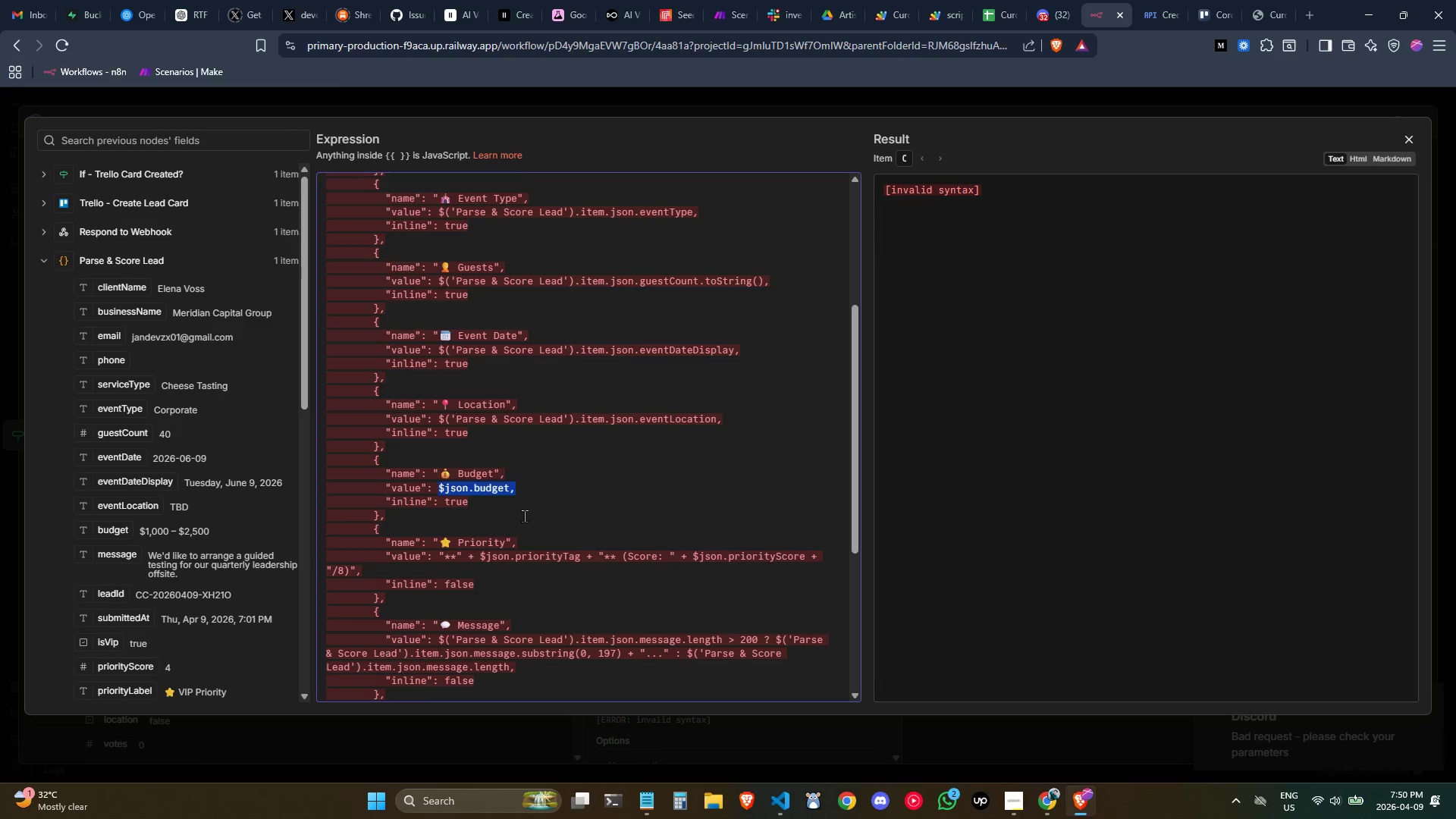 
key(Control+Z)
 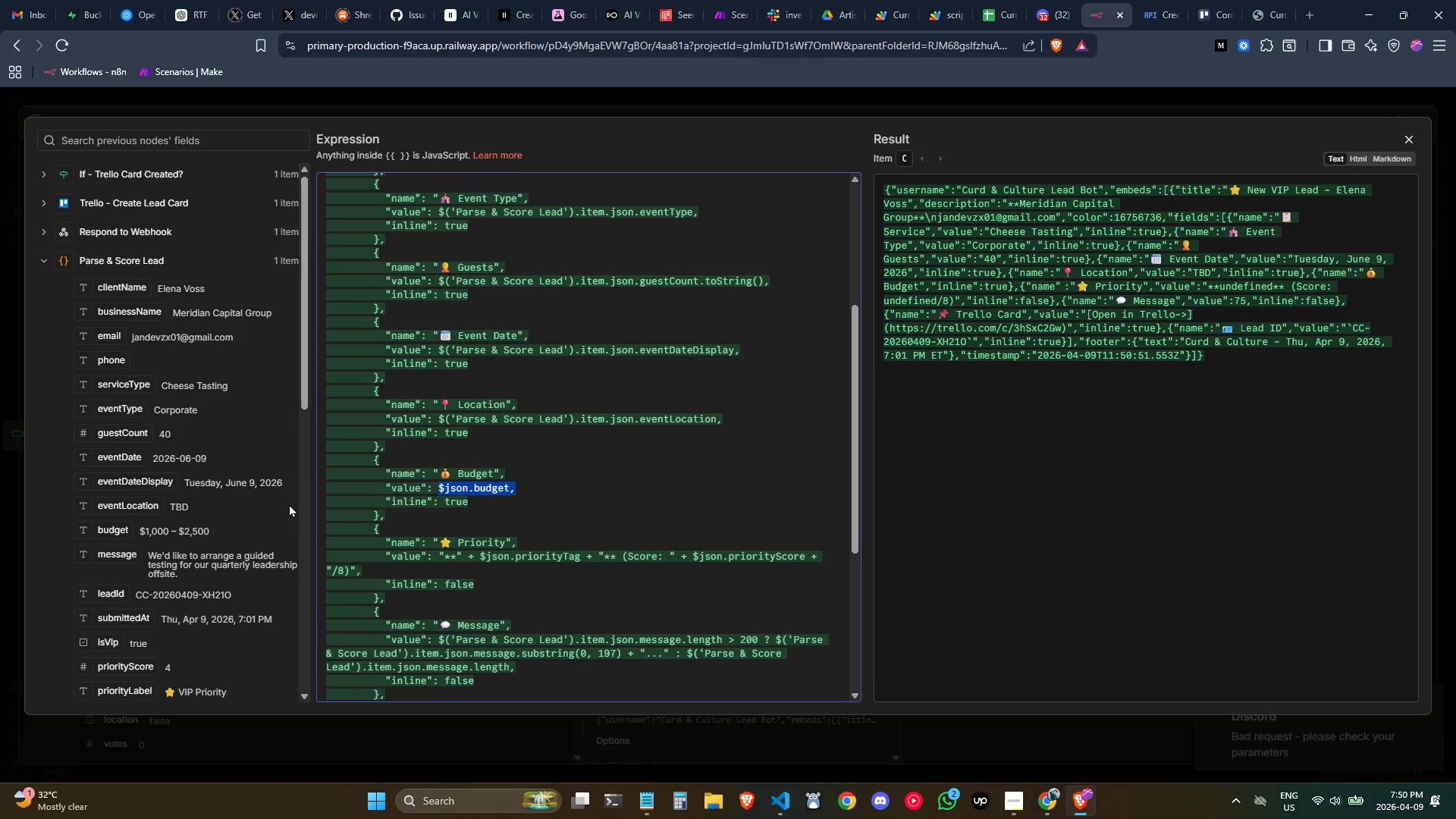 
scroll: coordinate [196, 497], scroll_direction: down, amount: 1.0
 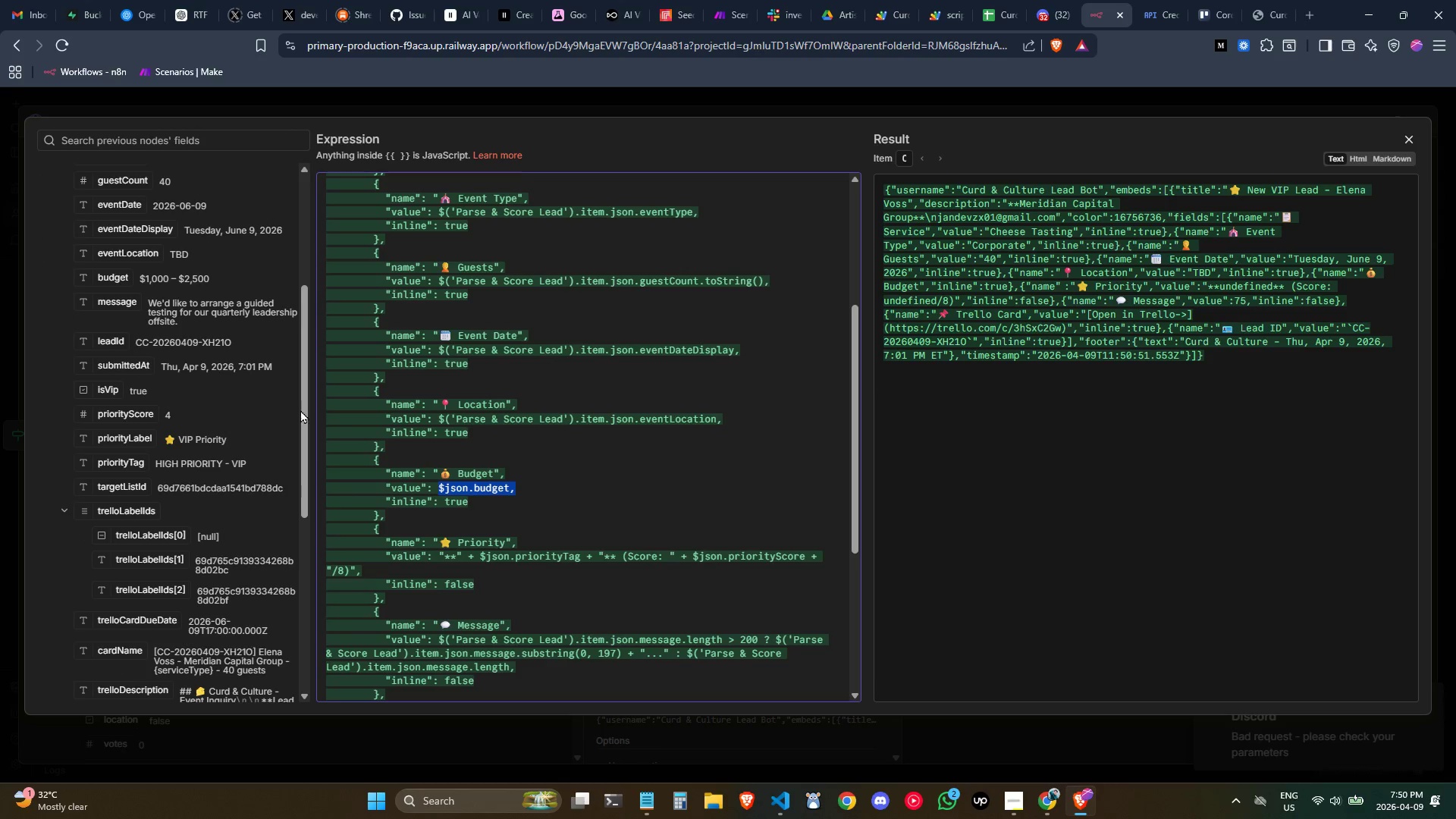 
key(Backspace)
 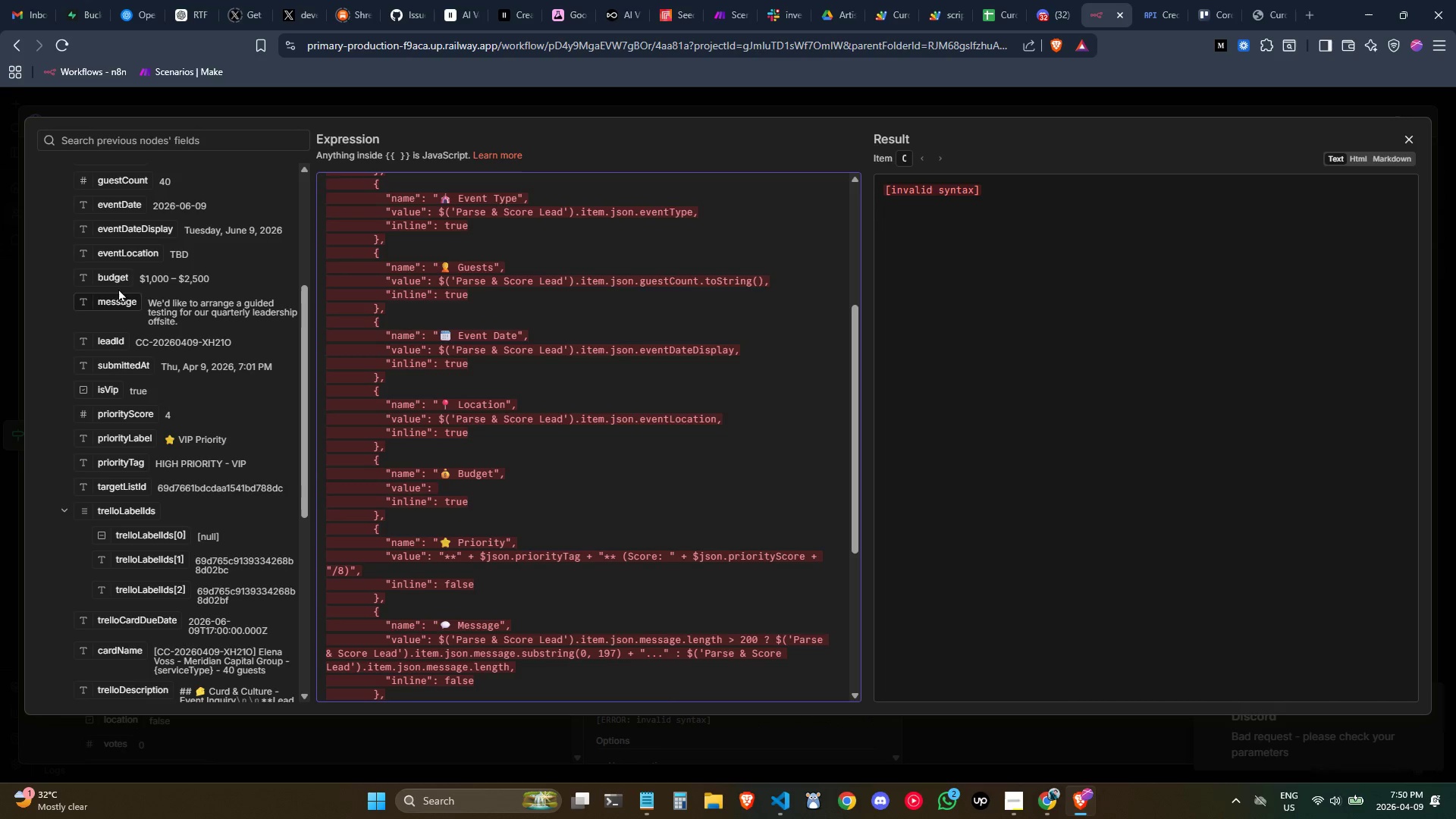 
left_click_drag(start_coordinate=[107, 282], to_coordinate=[472, 487])
 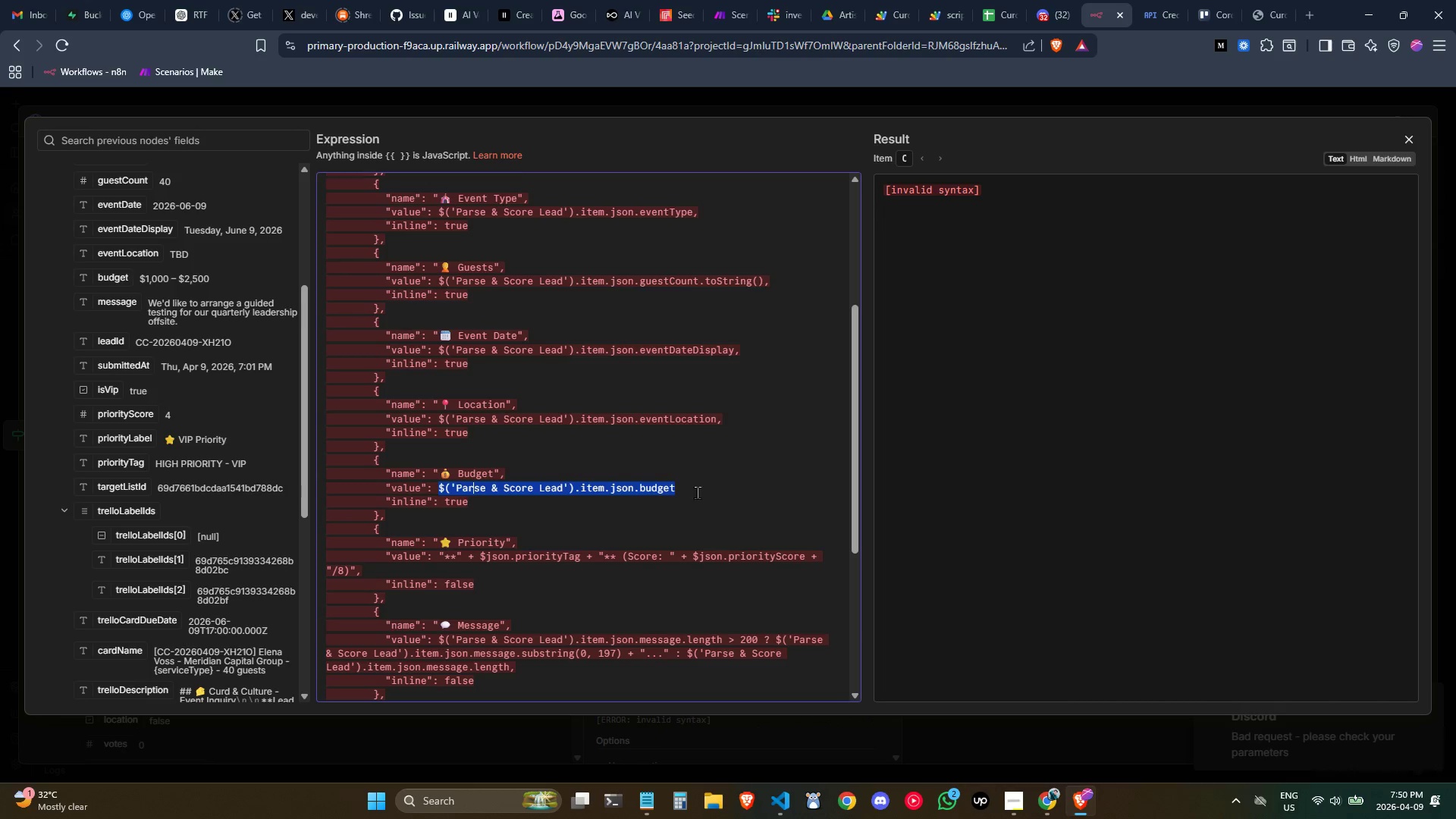 
left_click([695, 490])
 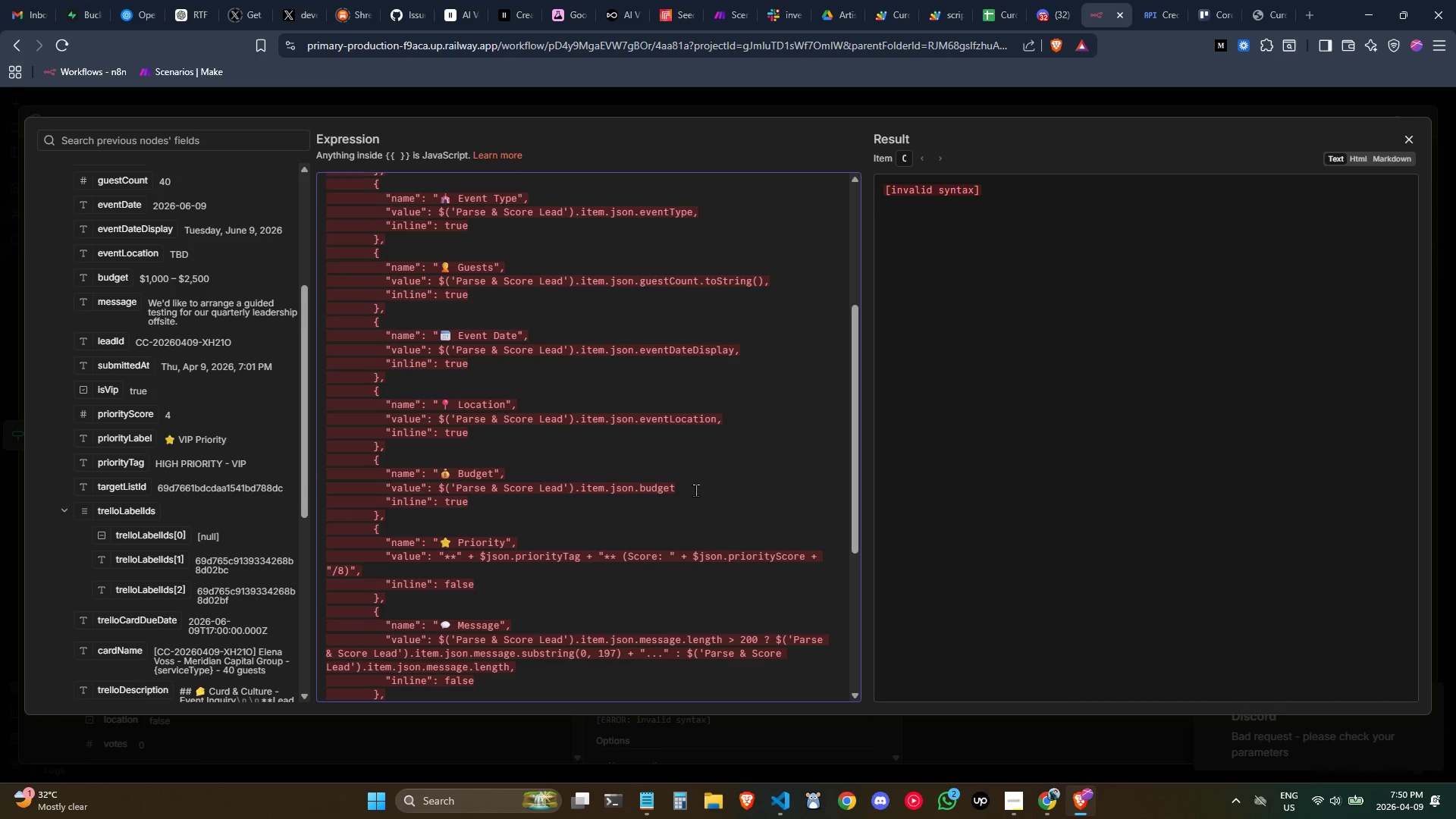 
key(Comma)
 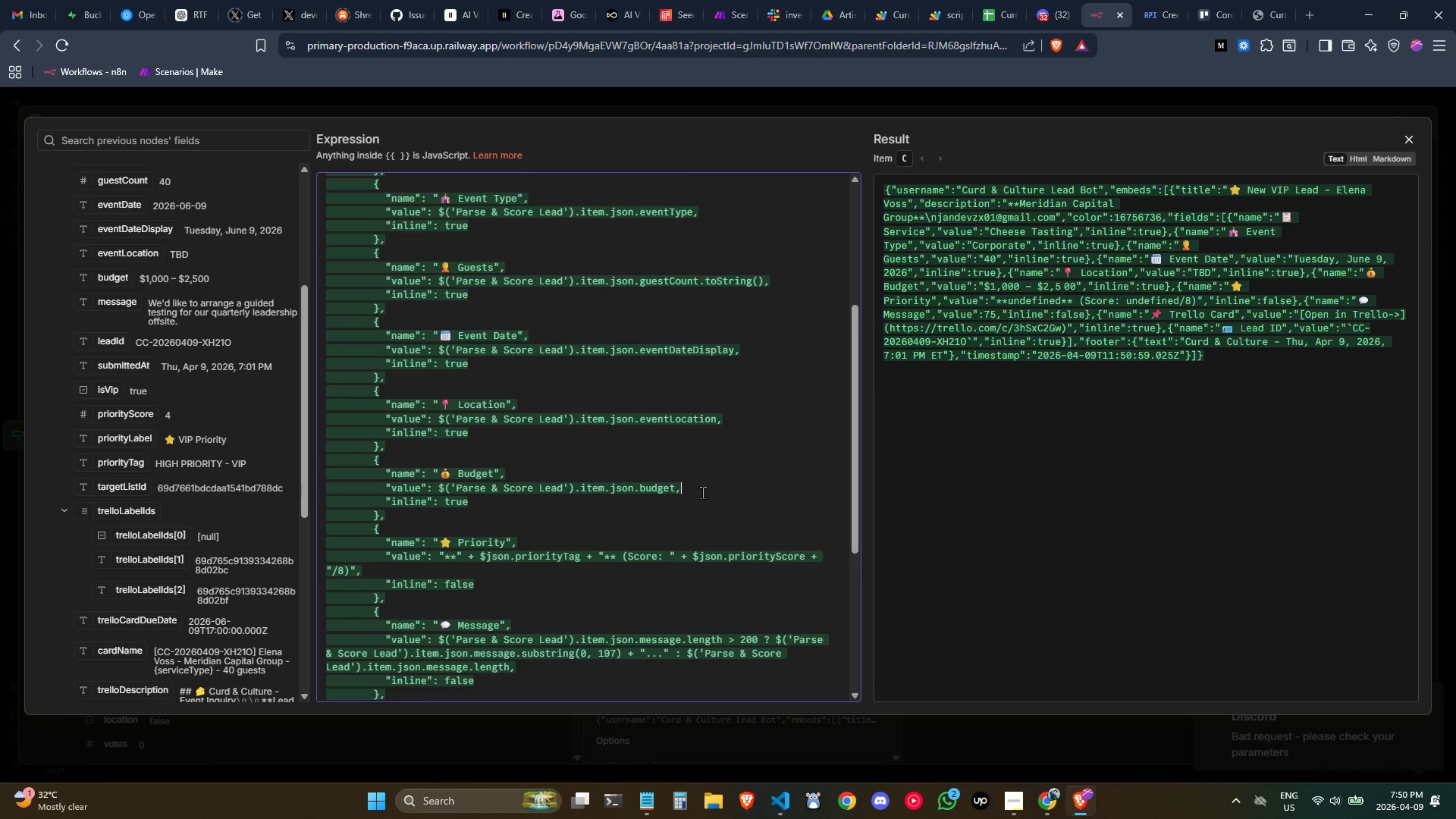 
scroll: coordinate [665, 464], scroll_direction: down, amount: 2.0
 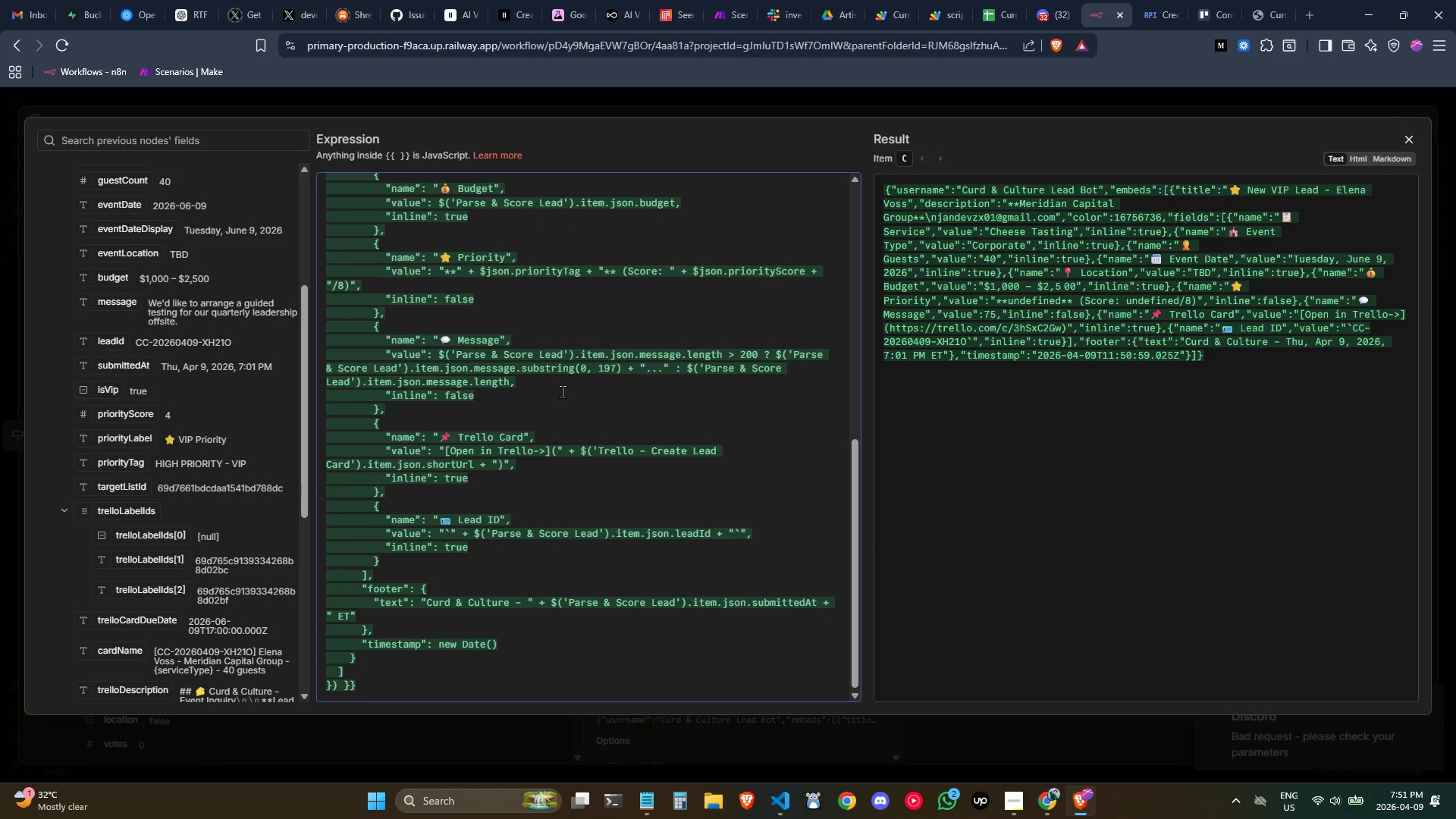 
left_click([584, 388])
 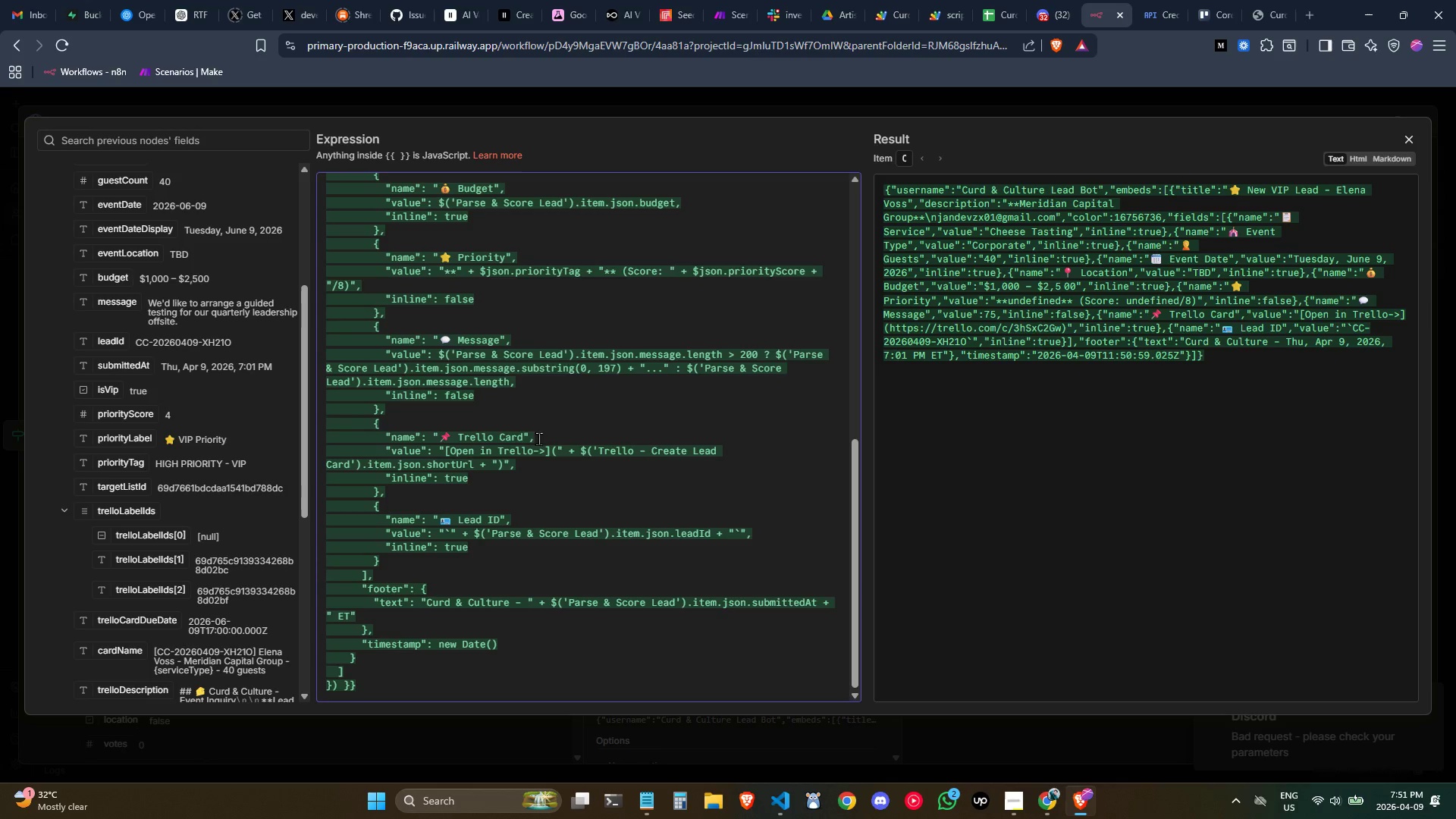 
double_click([529, 464])
 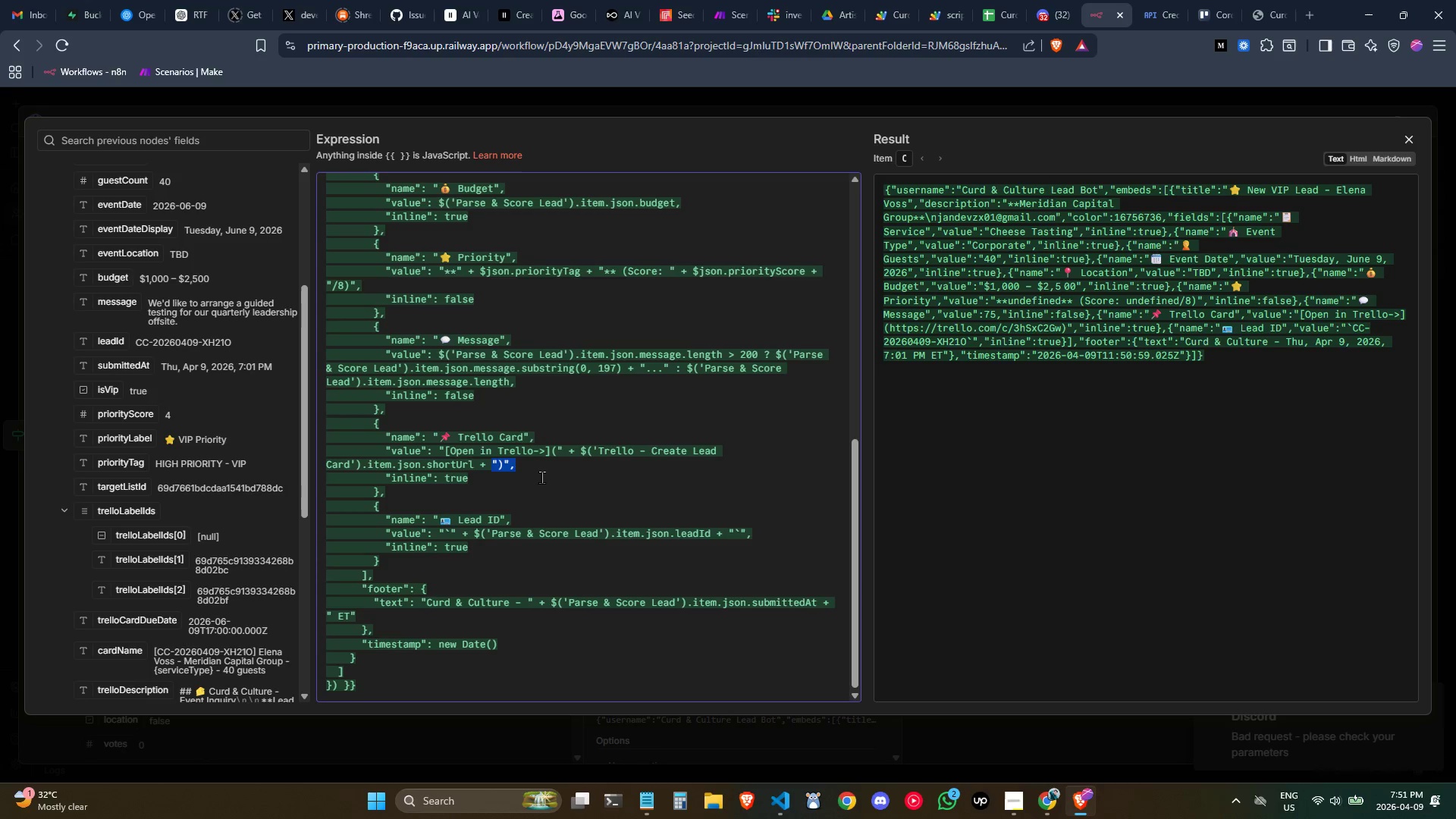 
left_click([542, 478])
 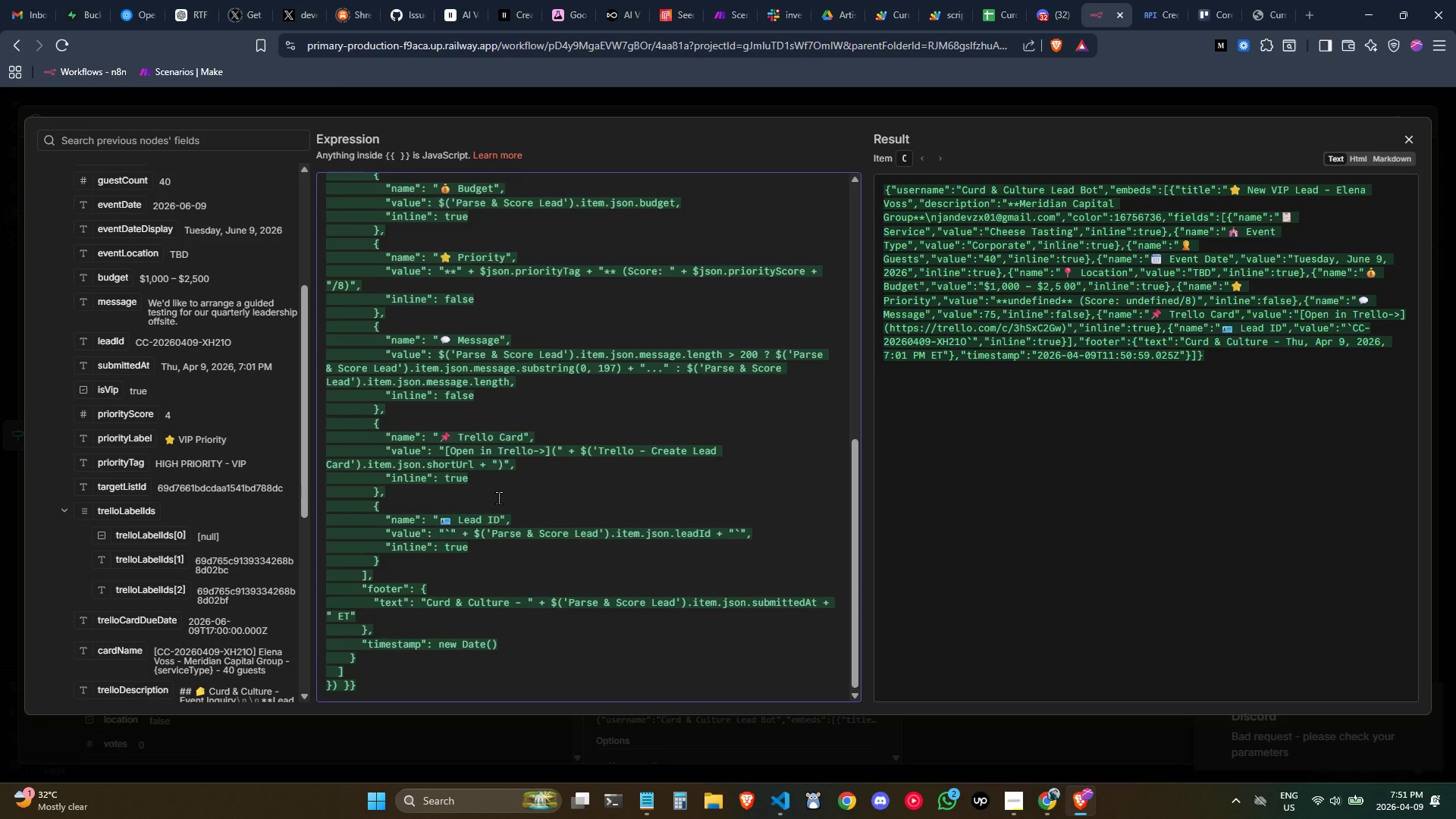 
left_click([516, 543])
 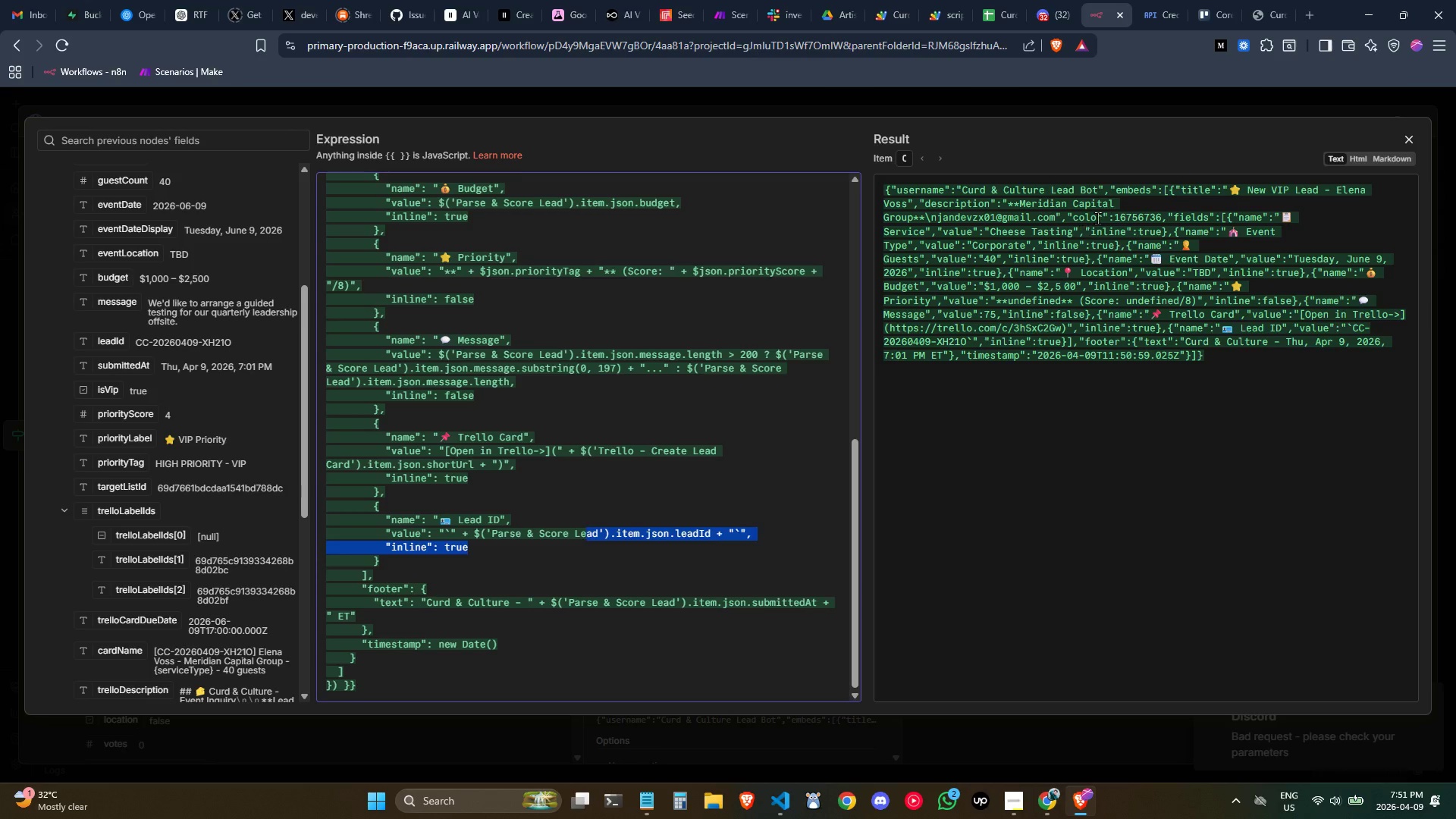 
wait(7.27)
 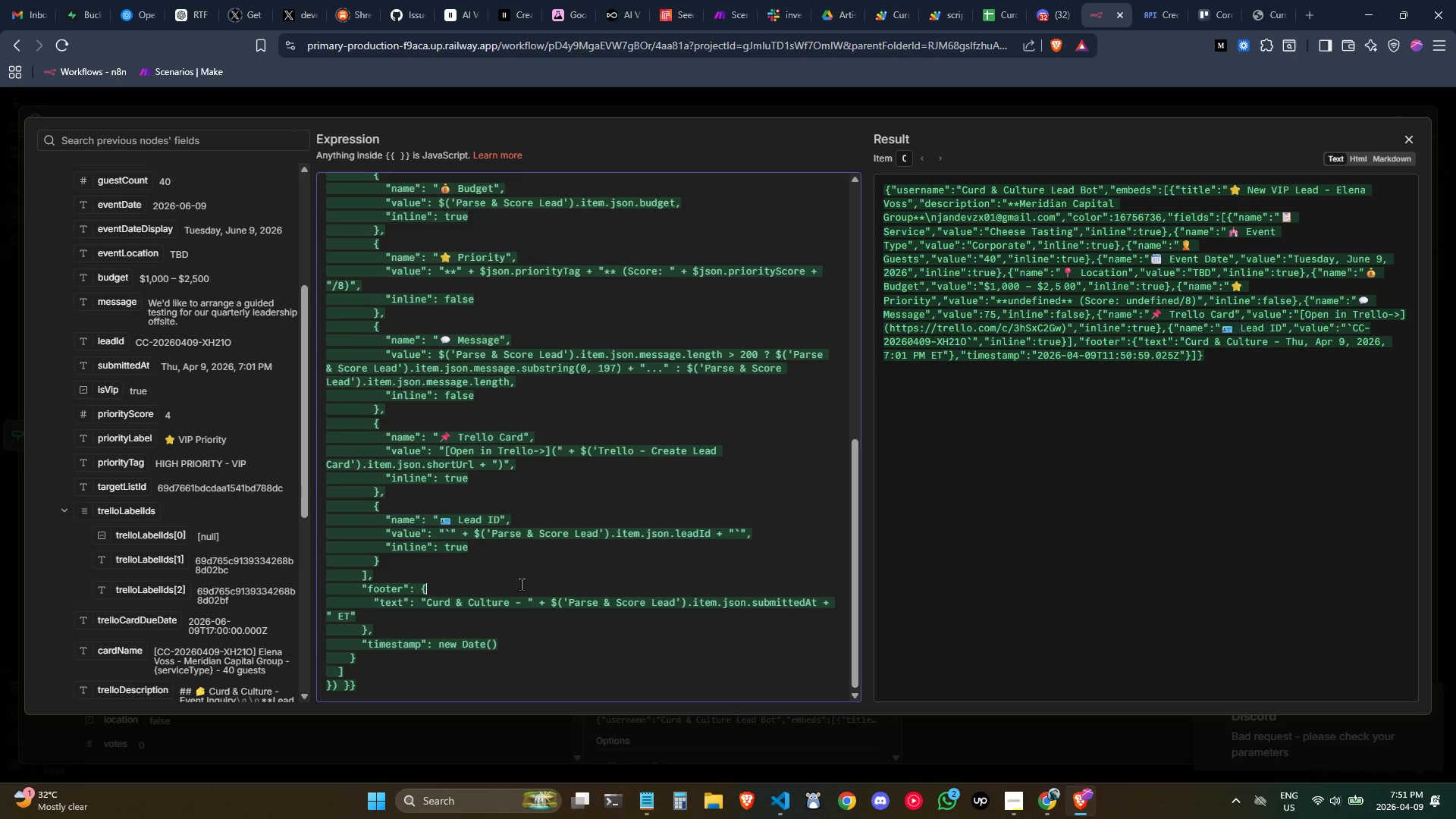 
left_click([850, 155])
 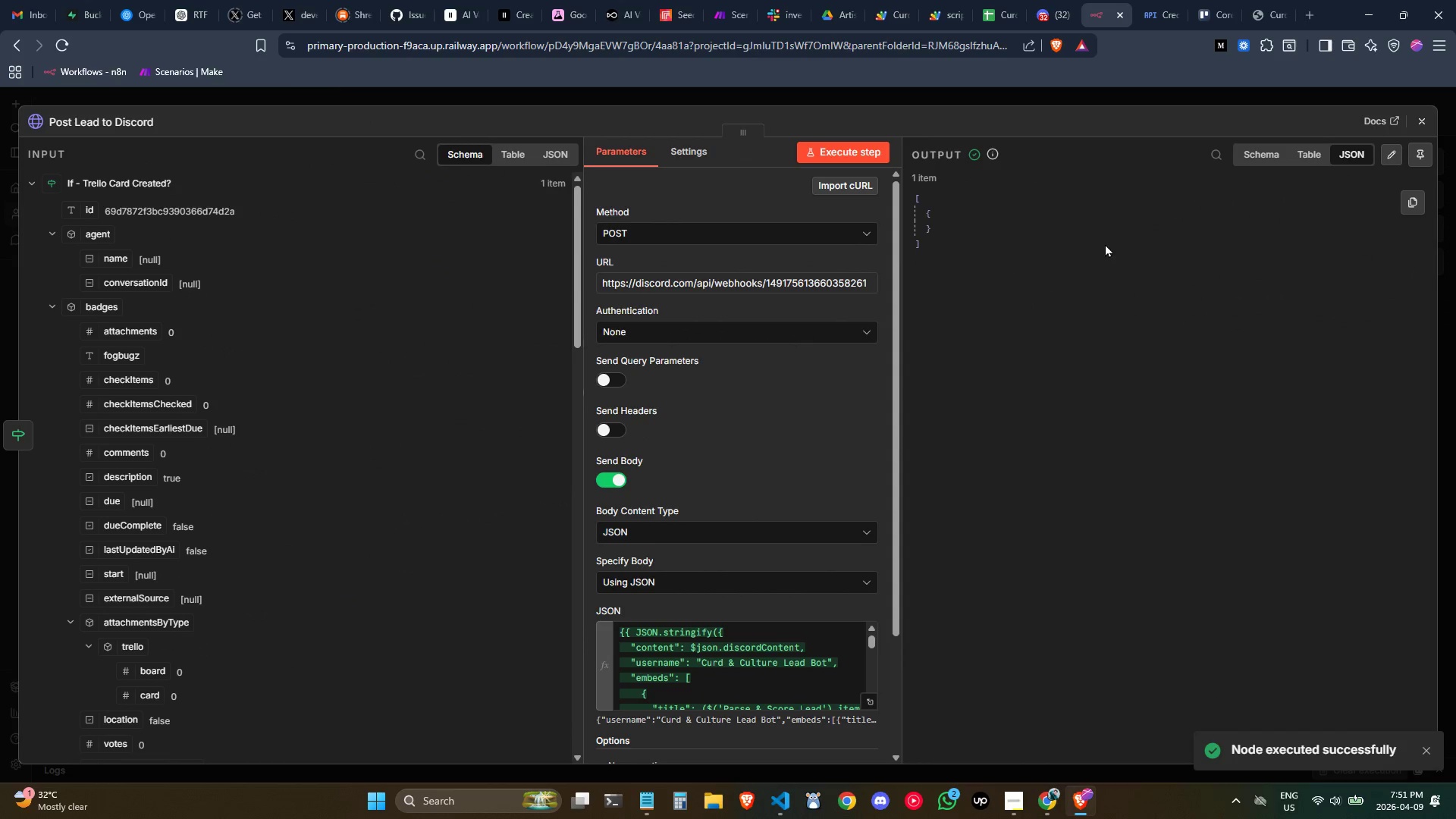 
left_click([1053, 3])
 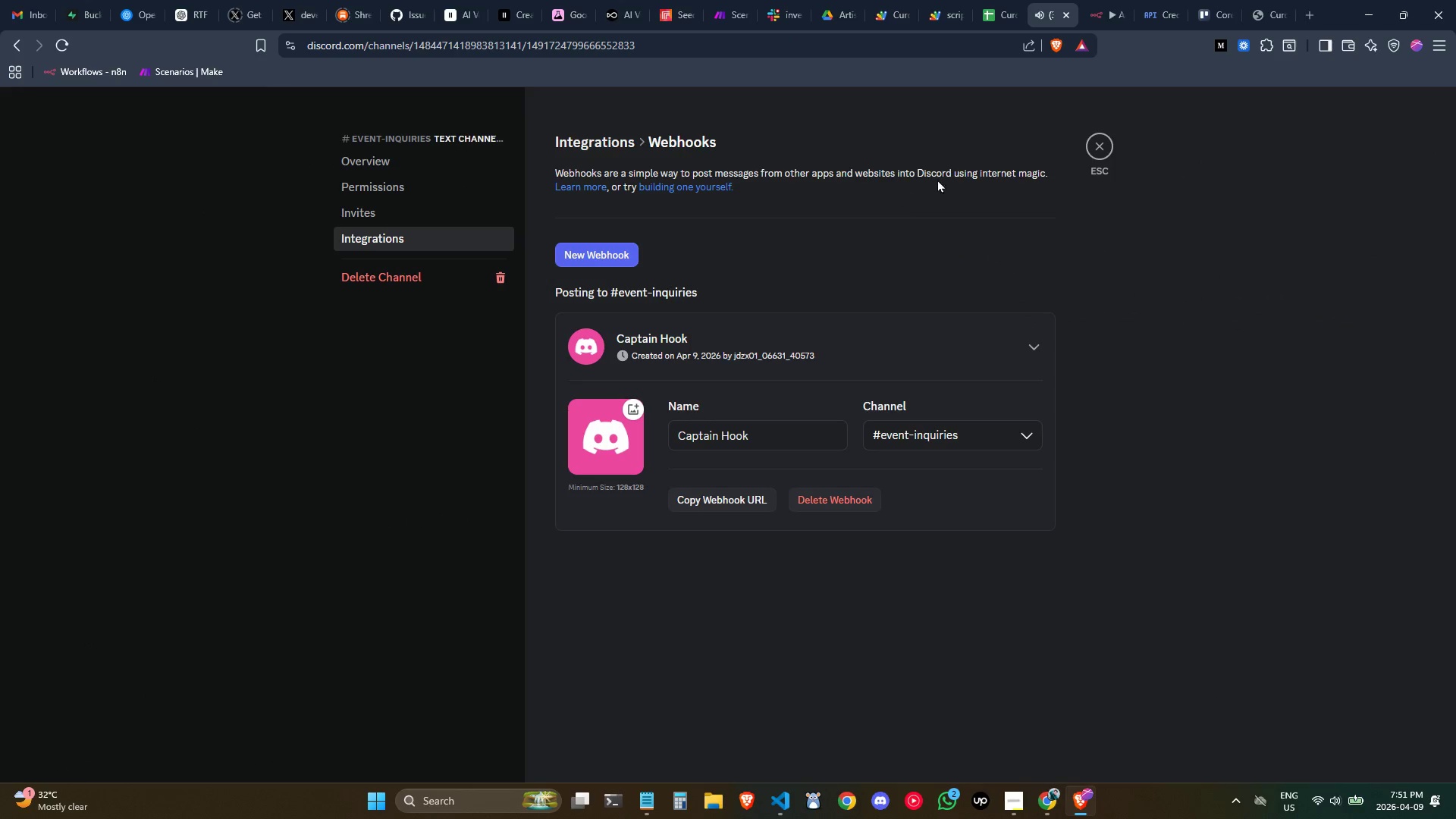 
left_click([1103, 138])
 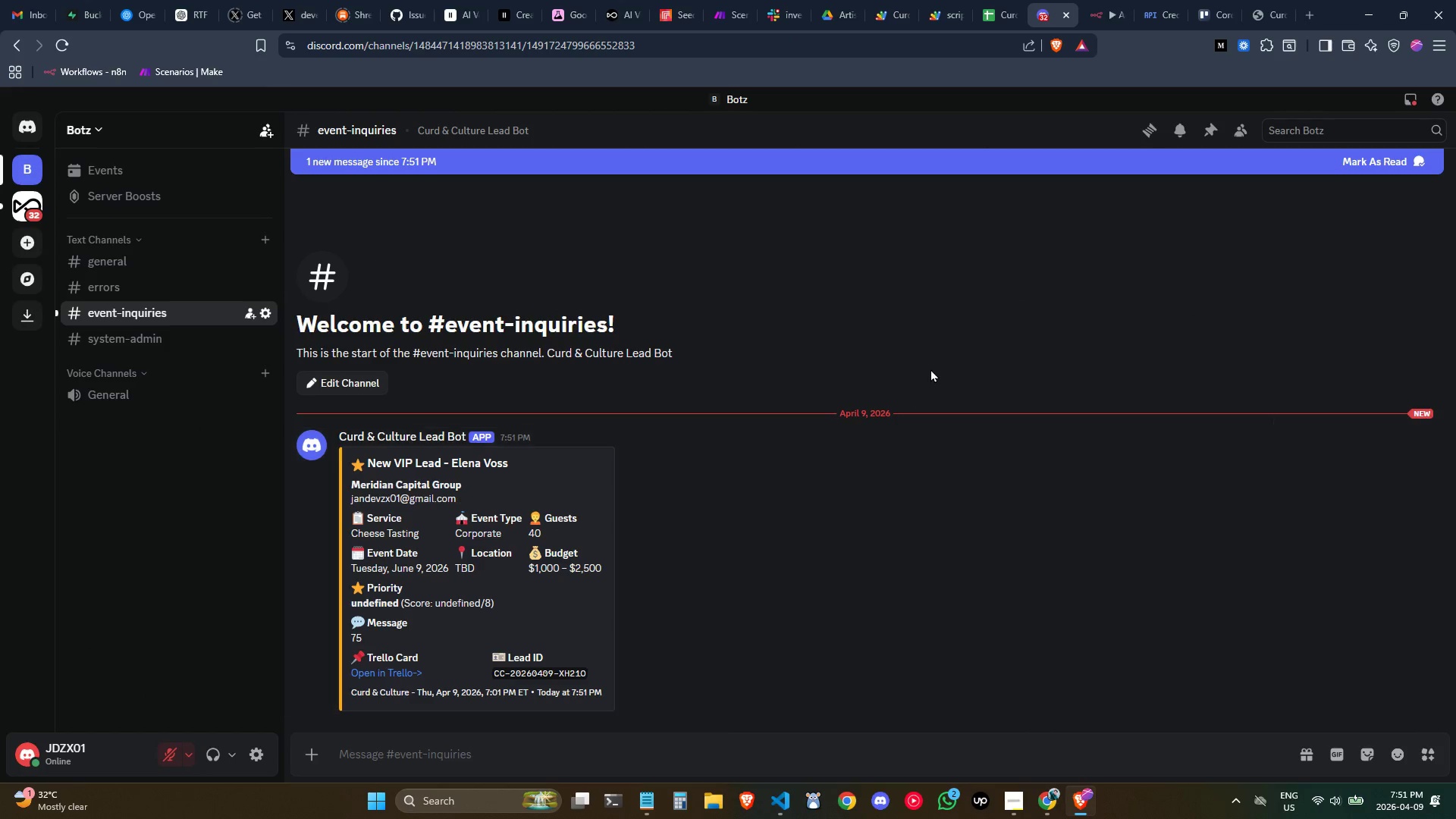 
left_click([1098, 0])
 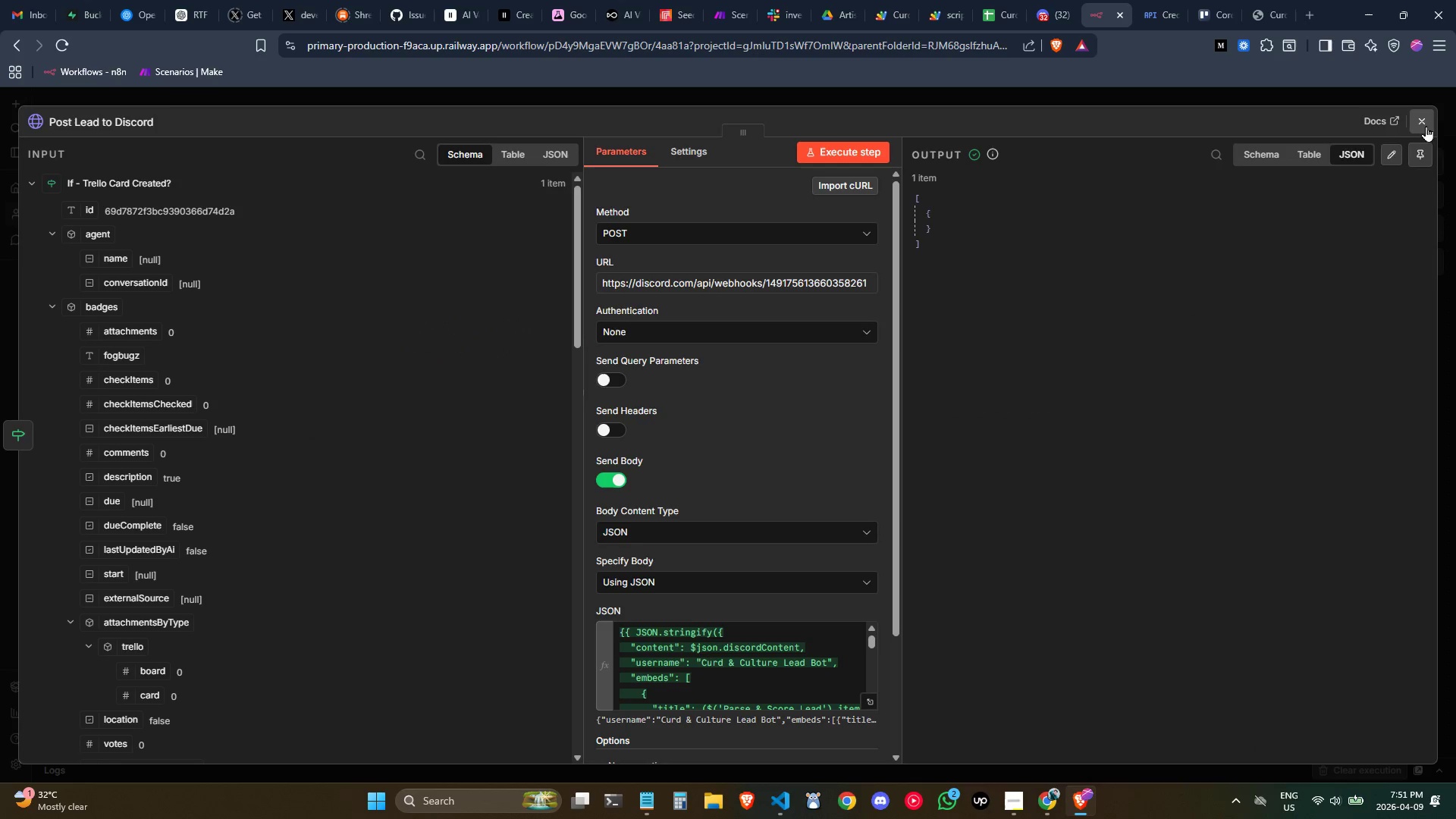 
left_click([1420, 123])
 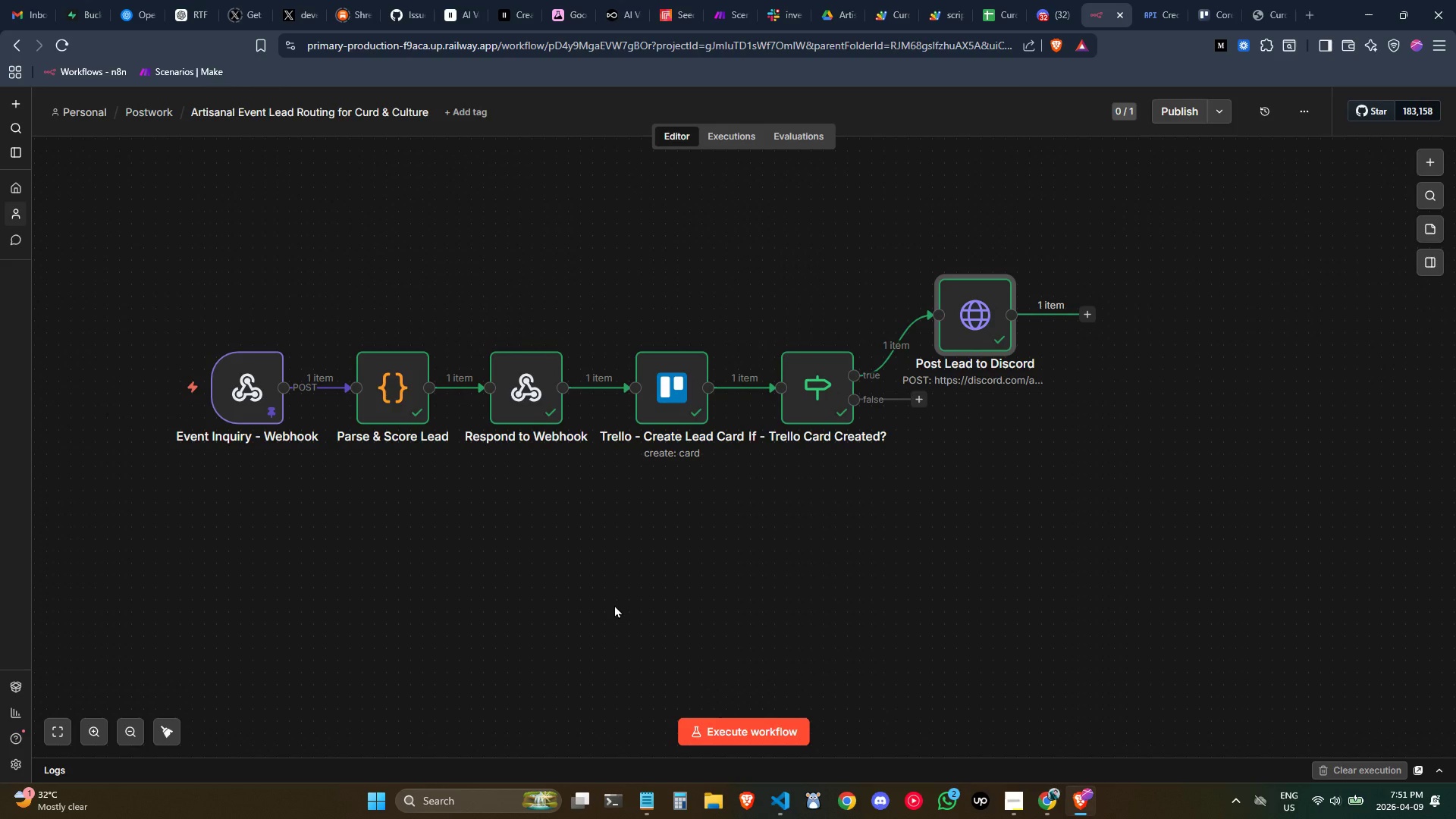 
wait(14.09)
 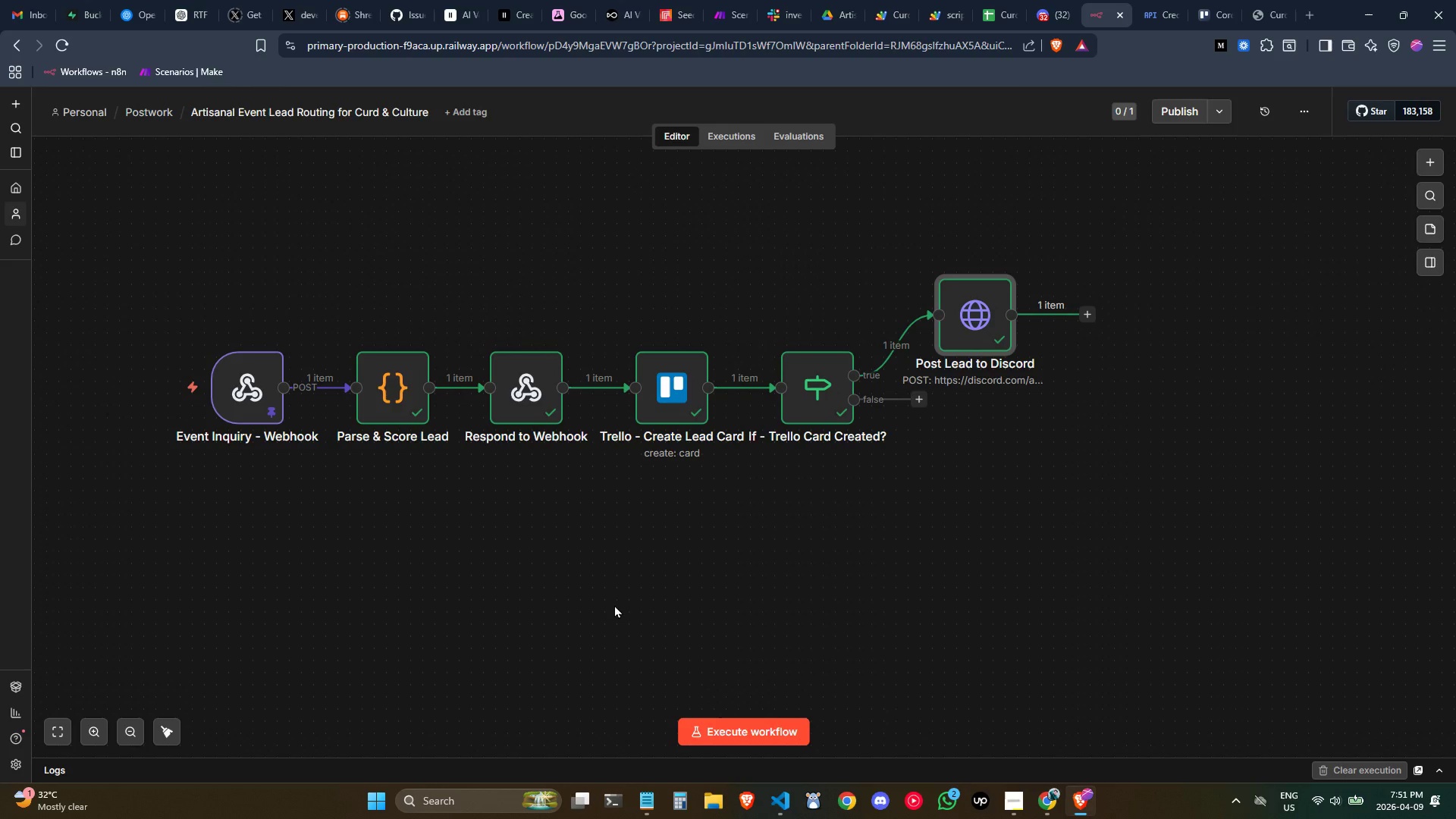 
left_click([1087, 308])
 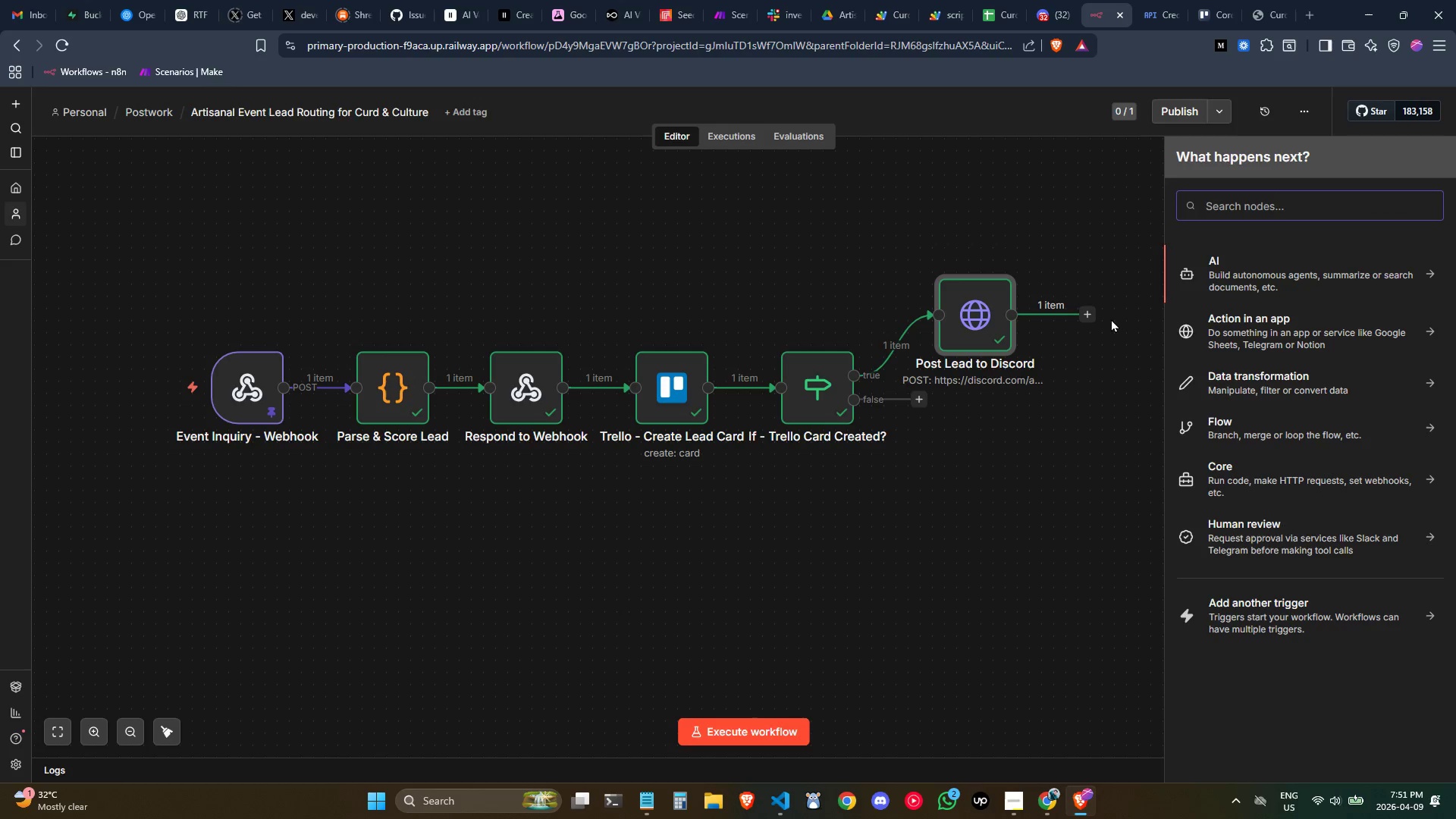 
type(is)
key(Backspace)
key(Backspace)
key(Backspace)
type(if)
 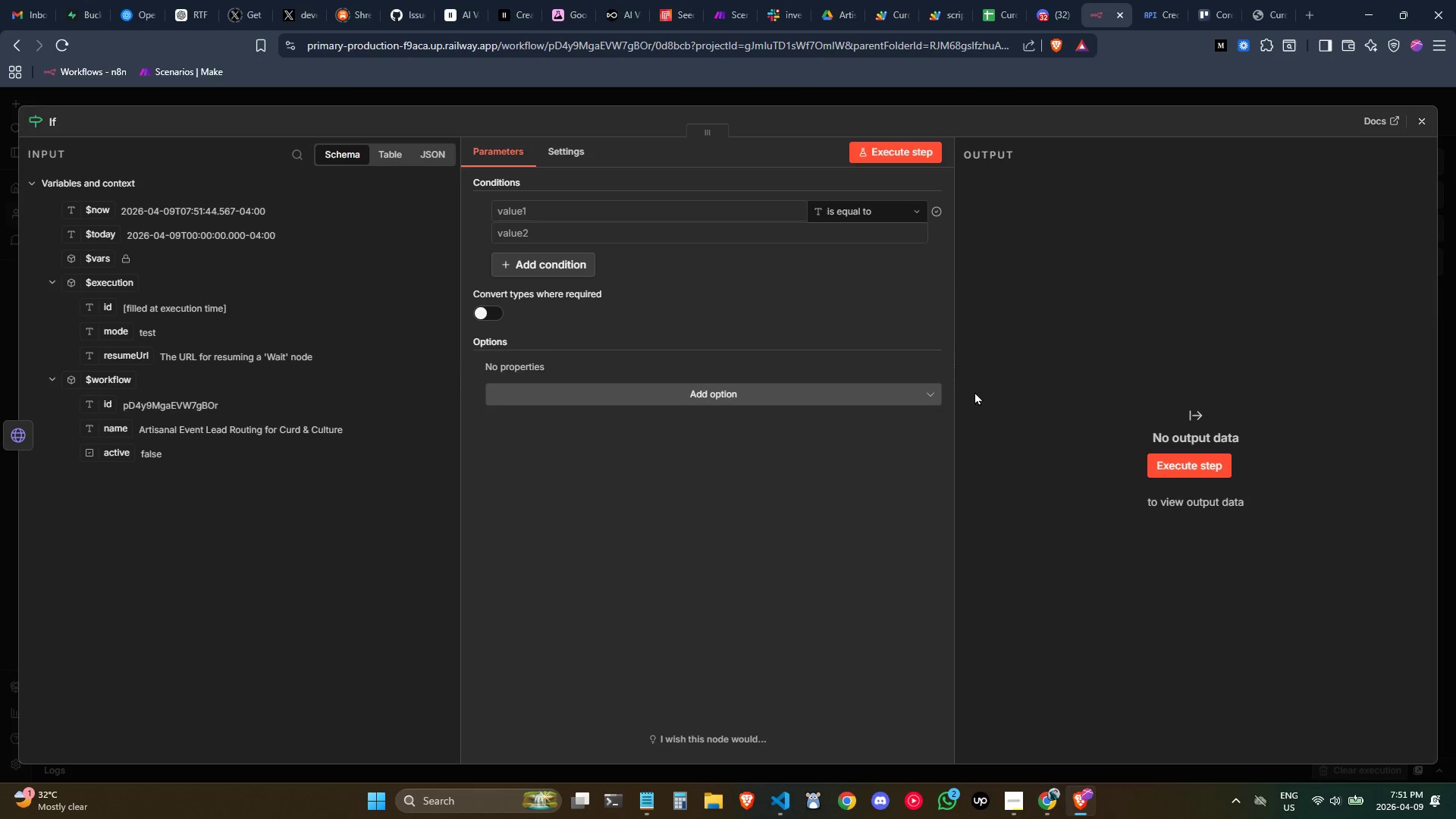 
left_click([604, 219])
 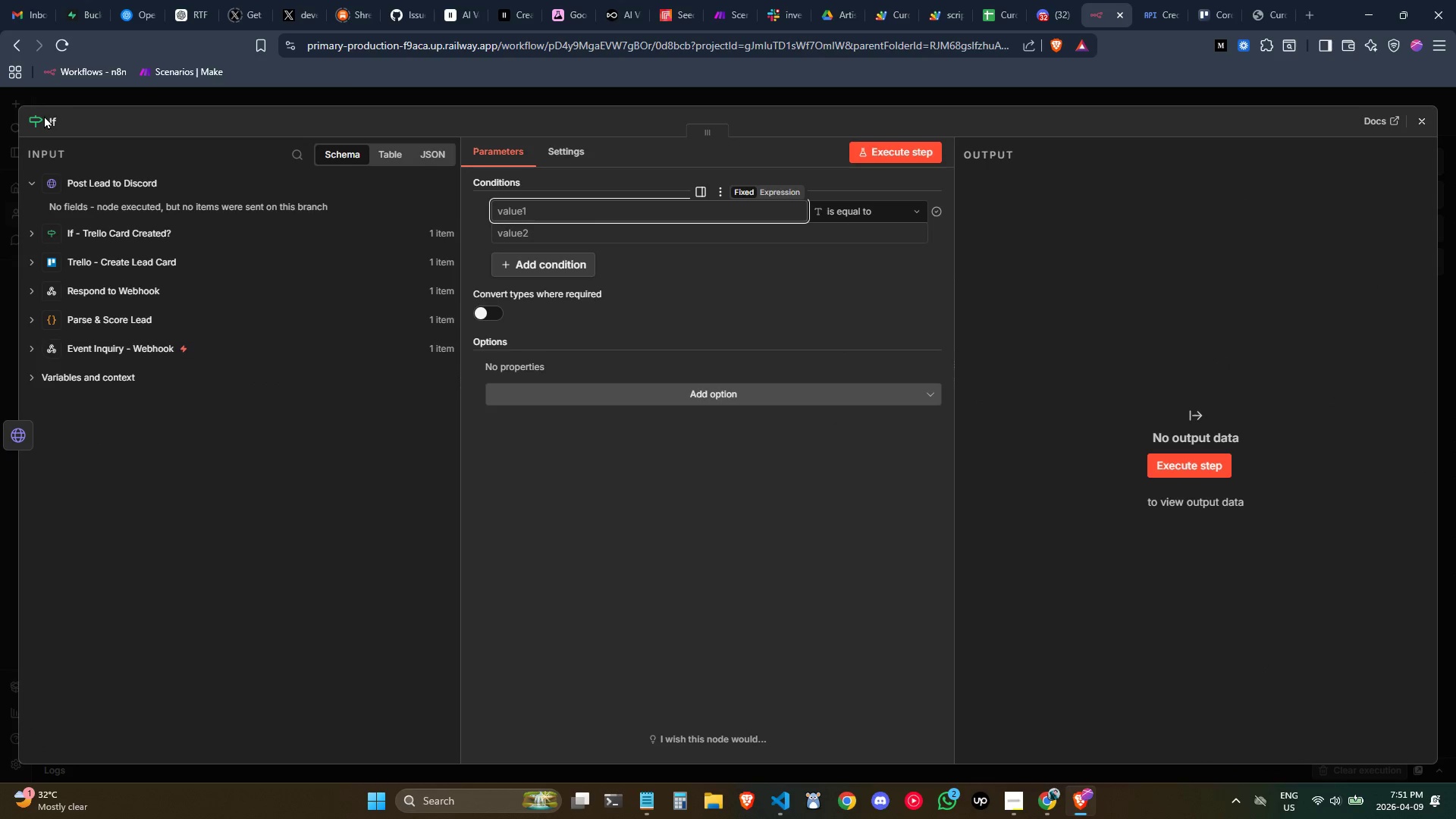 
left_click([56, 119])
 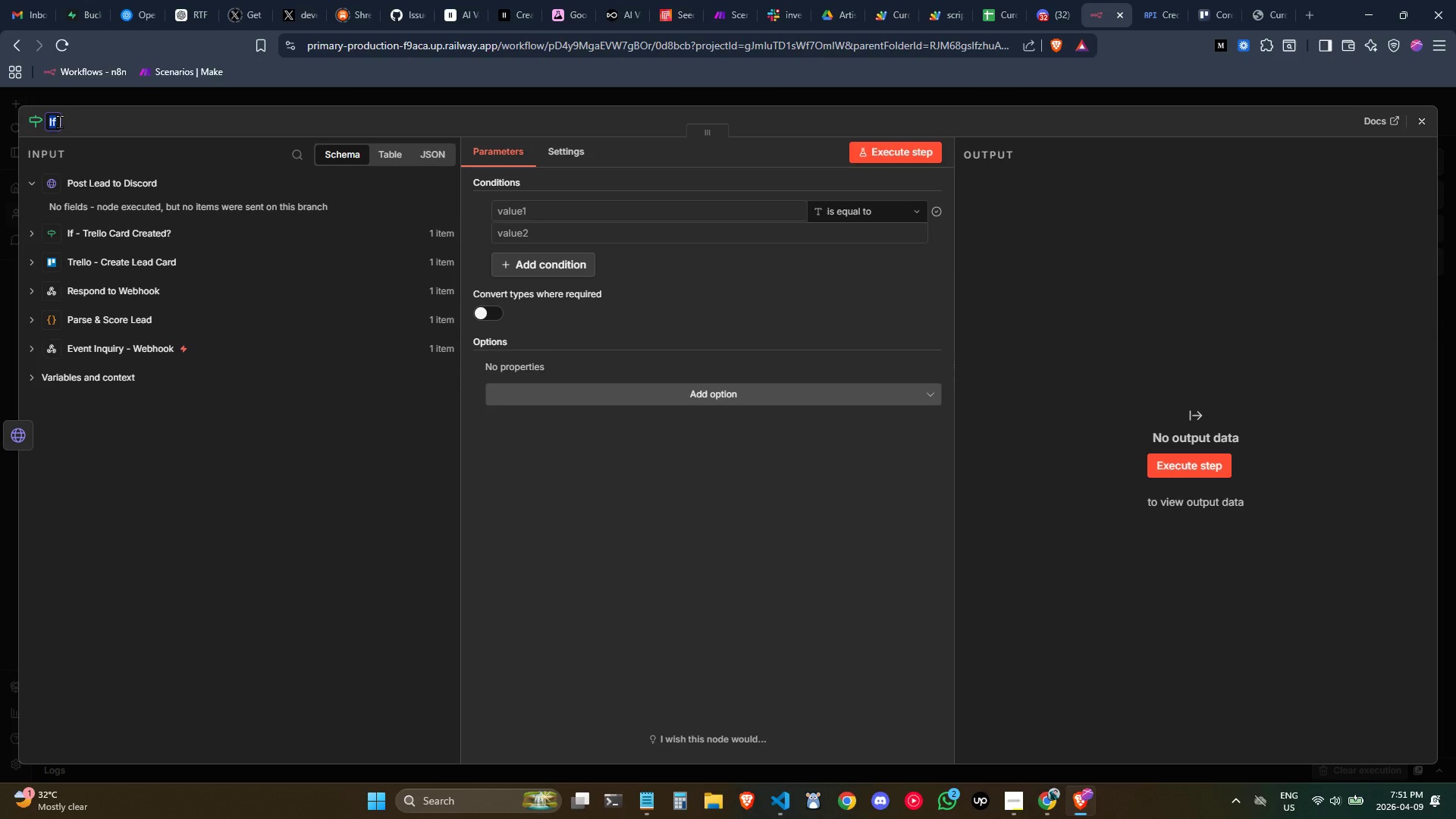 
key(ArrowRight)
 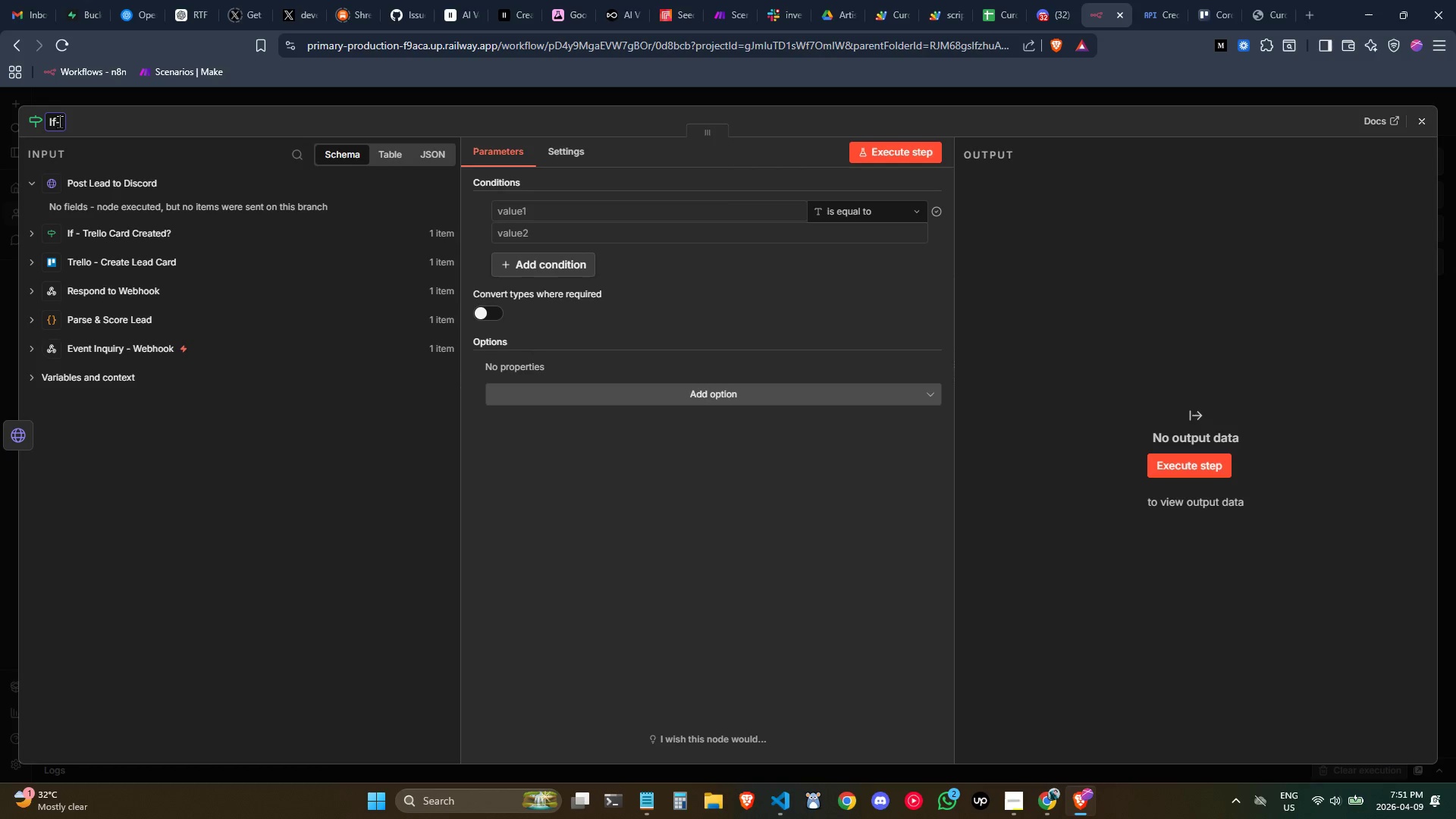 
type(- )
key(Backspace)
type(VIP Lead?)
 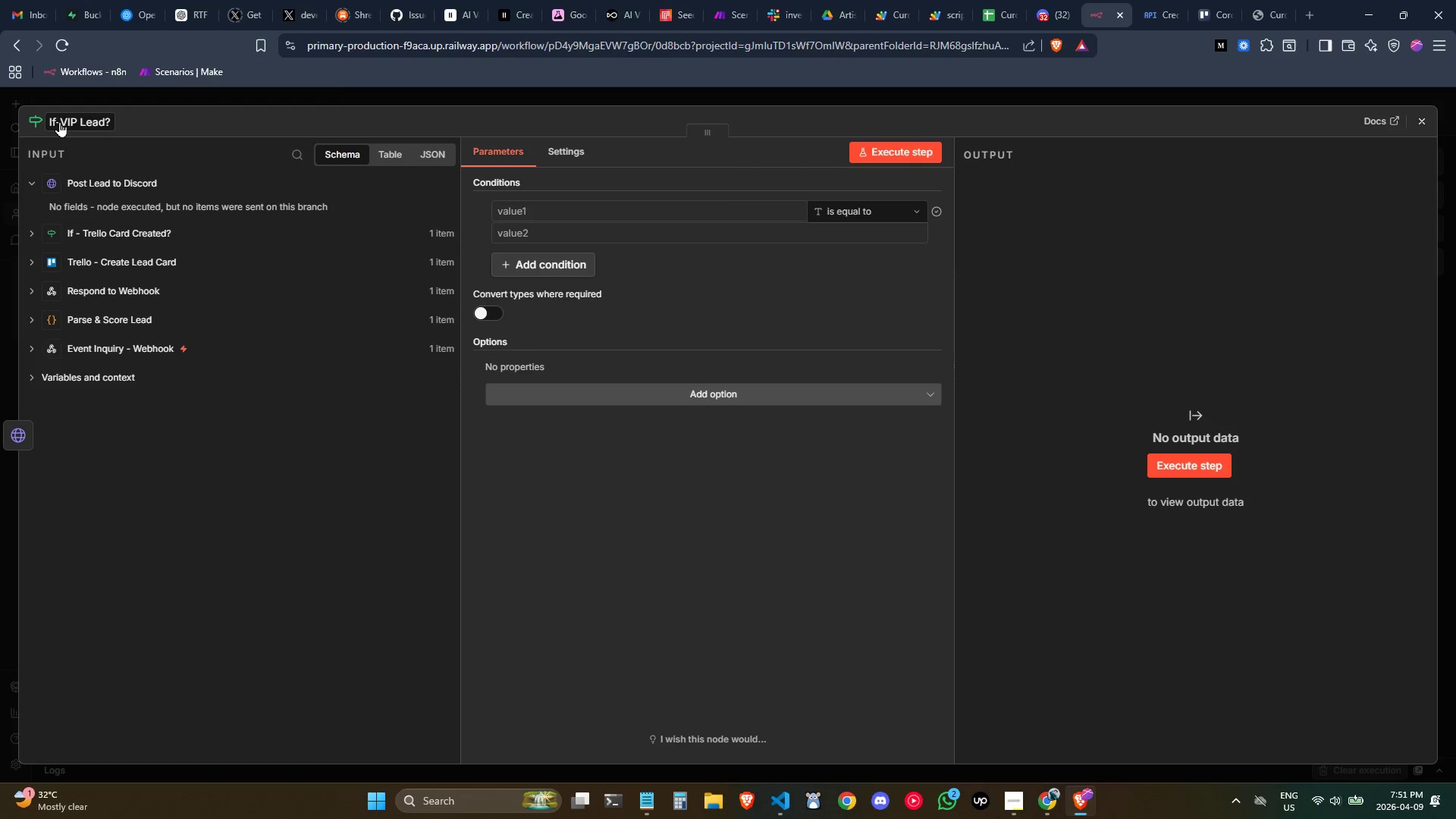 
 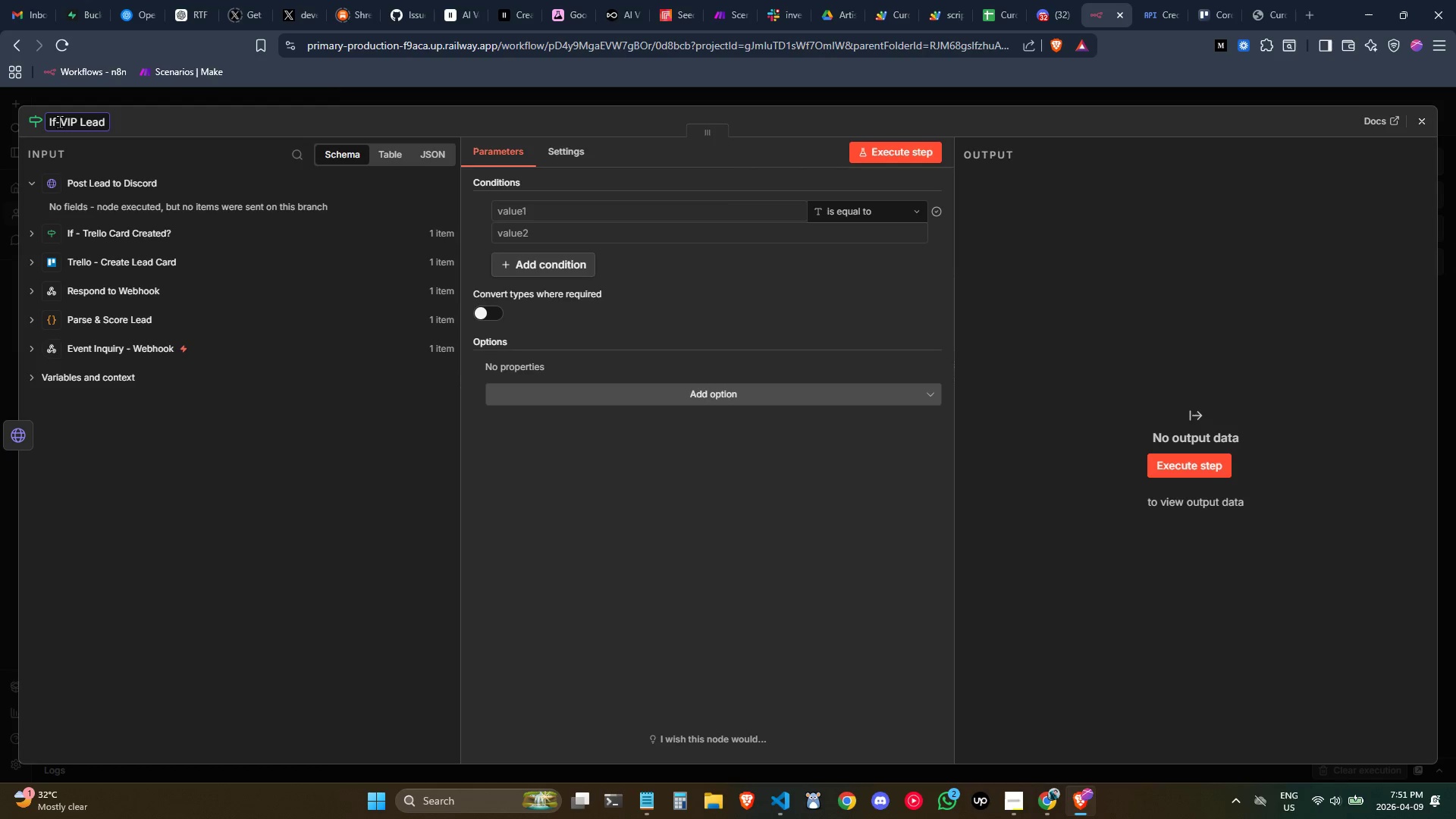 
key(Enter)
 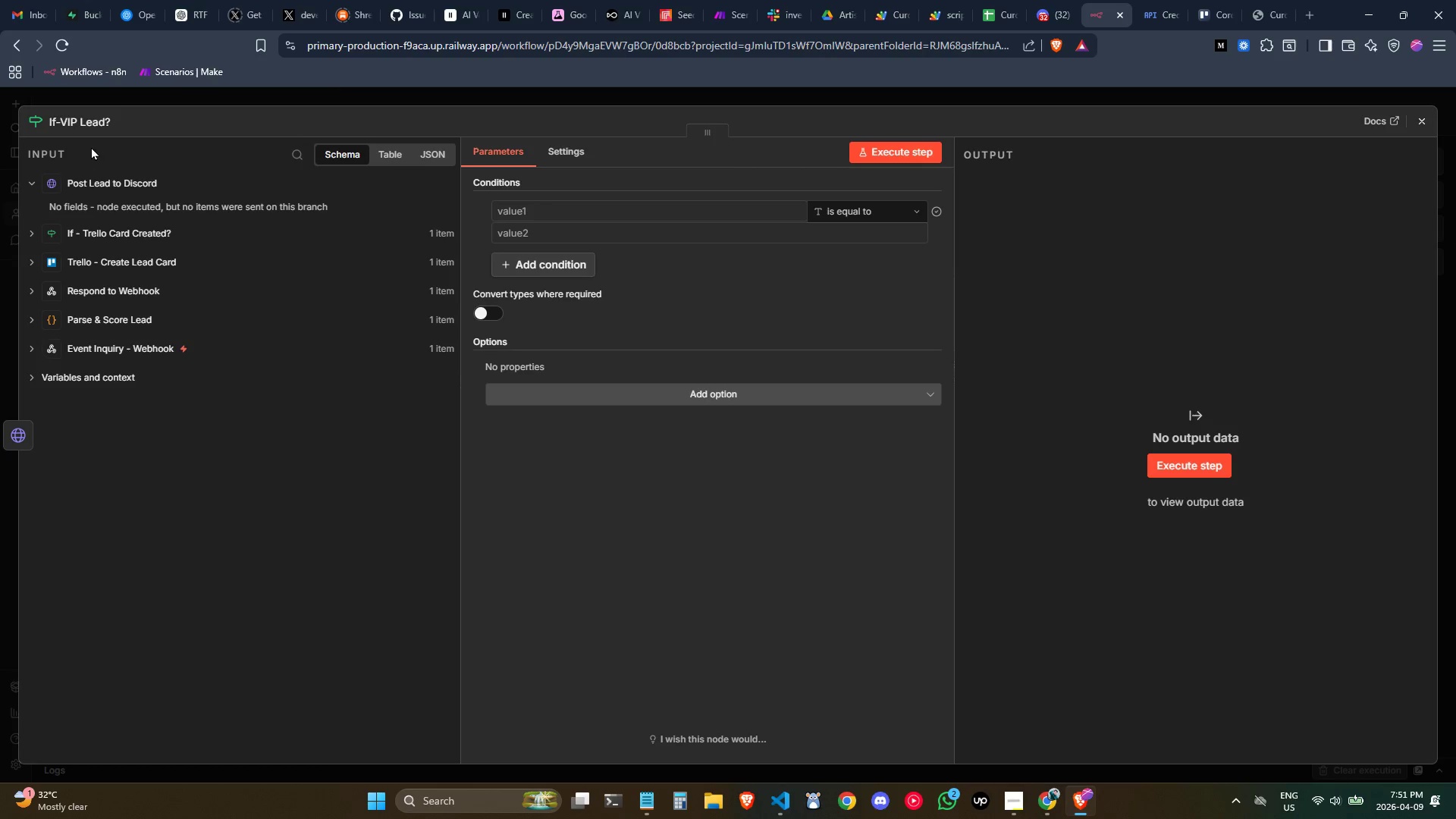 
double_click([69, 127])
 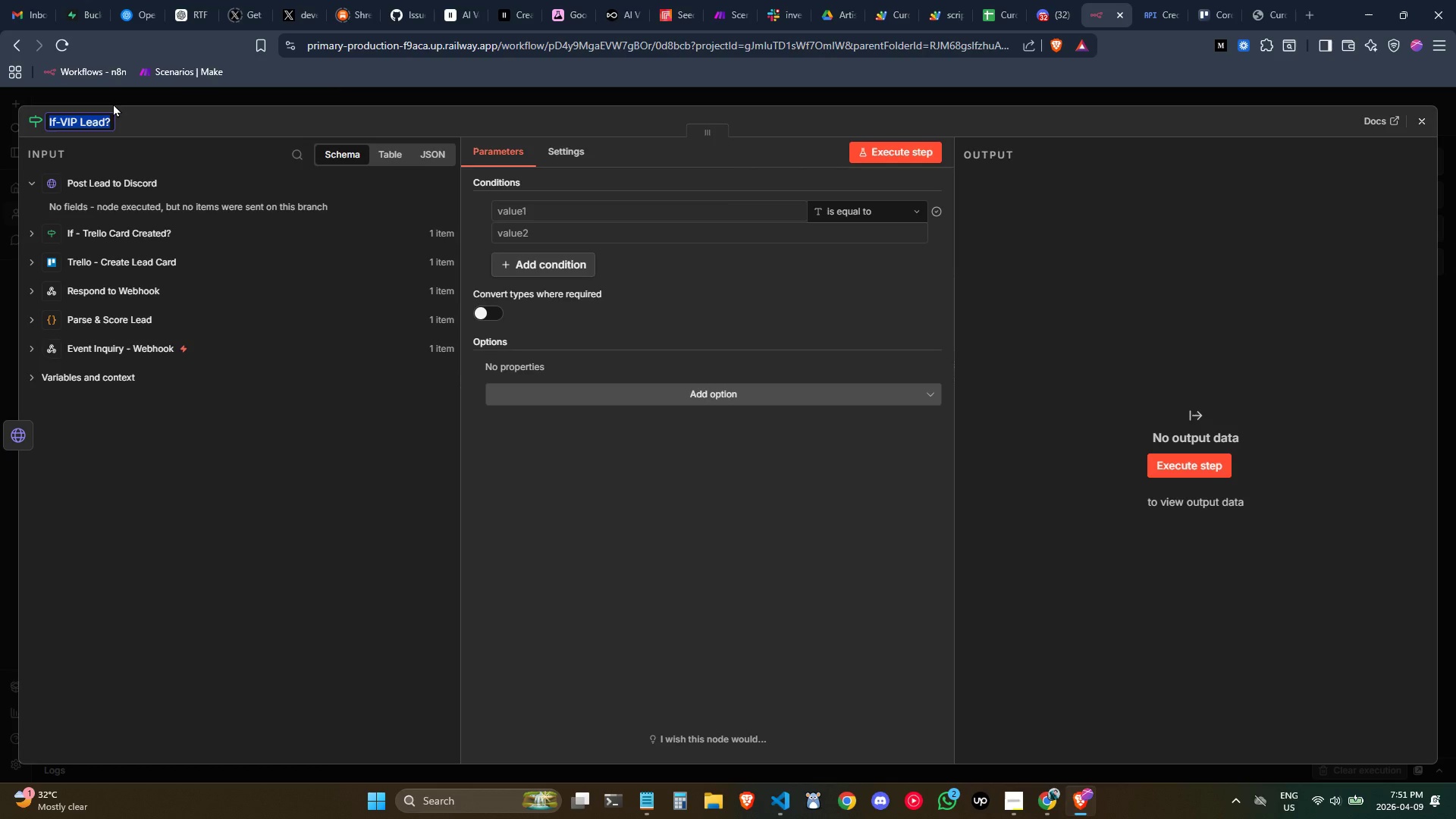 
key(ArrowLeft)
 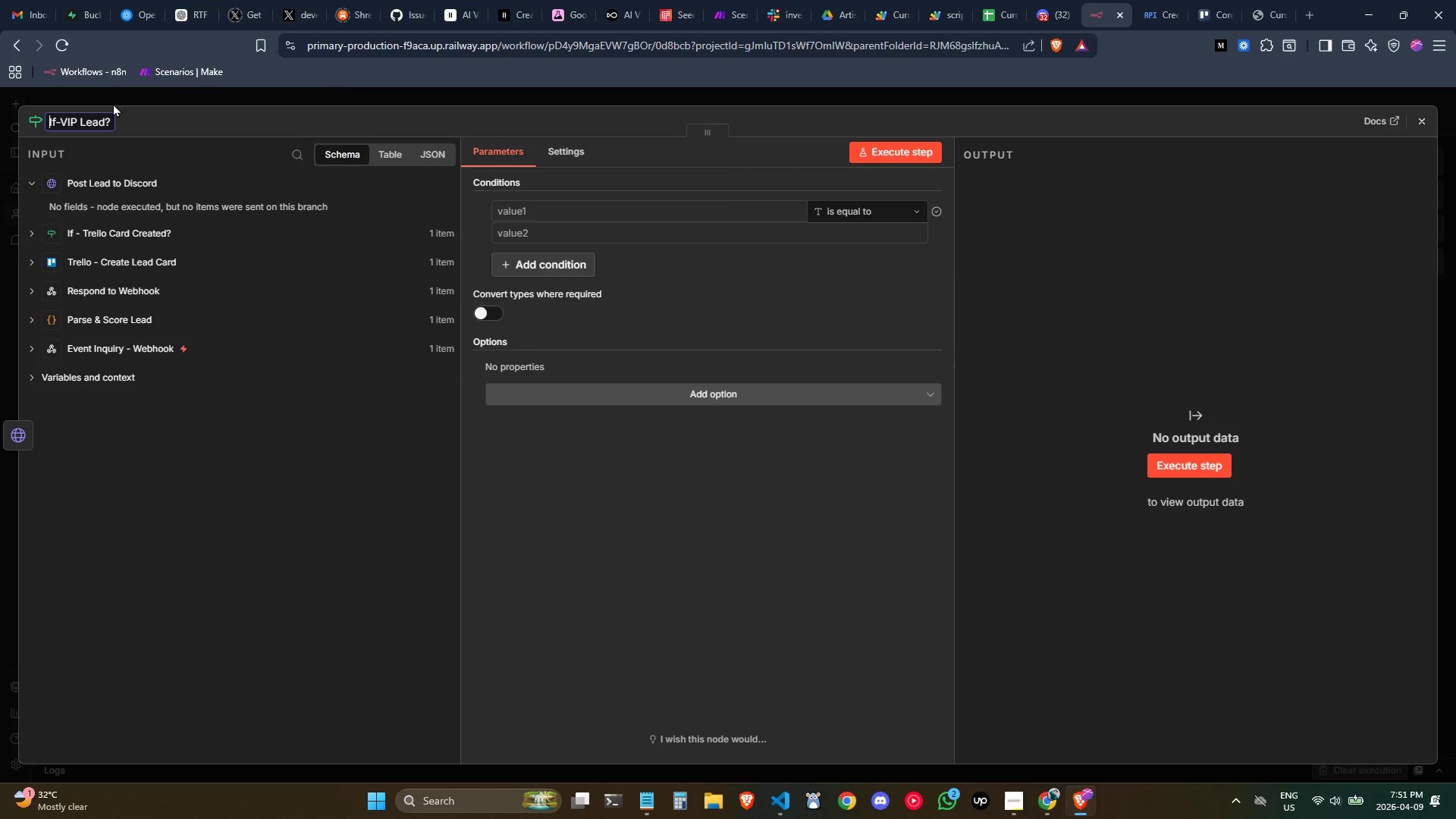 
key(ArrowLeft)
 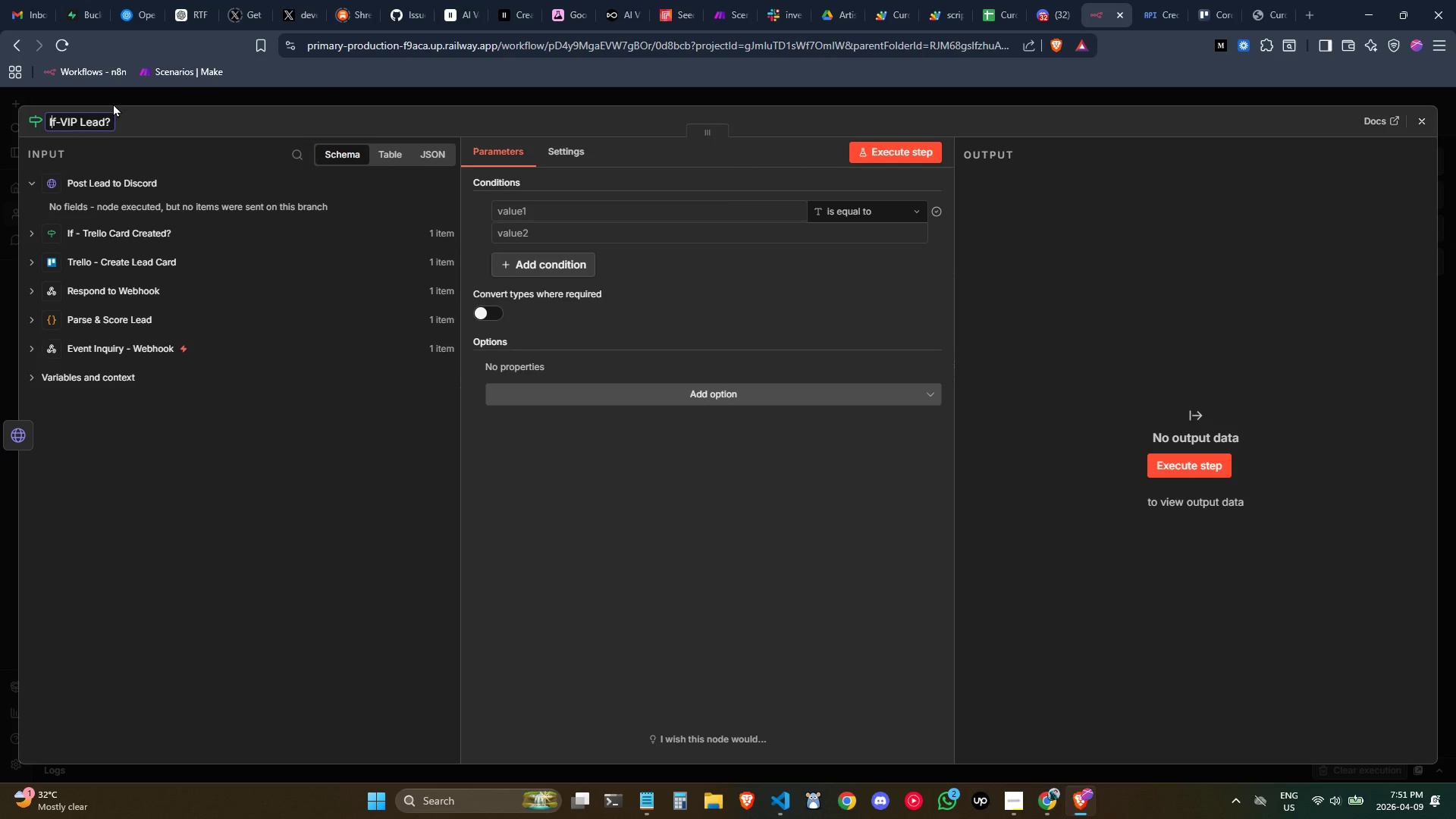 
key(ArrowRight)
 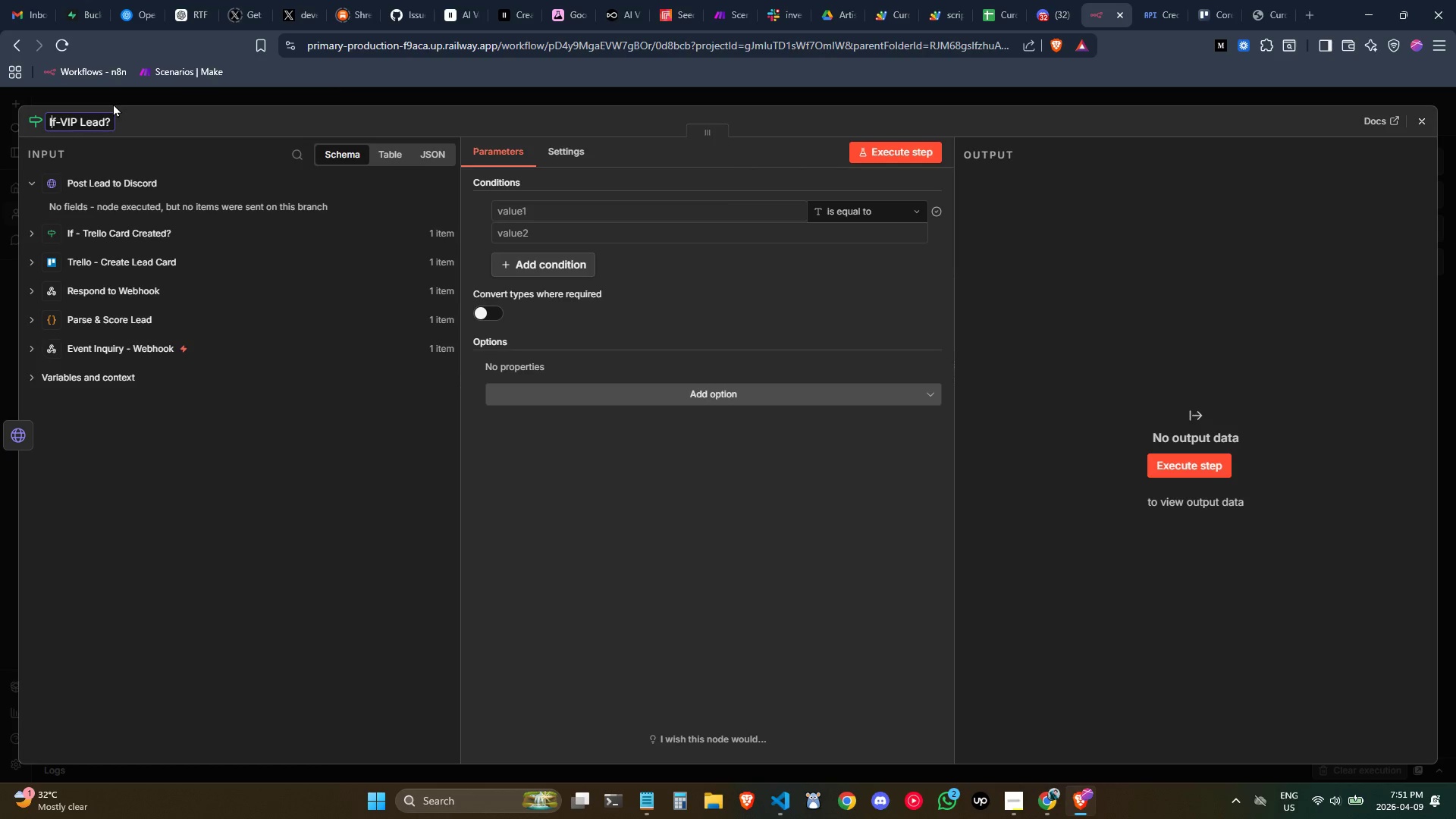 
key(ArrowRight)
 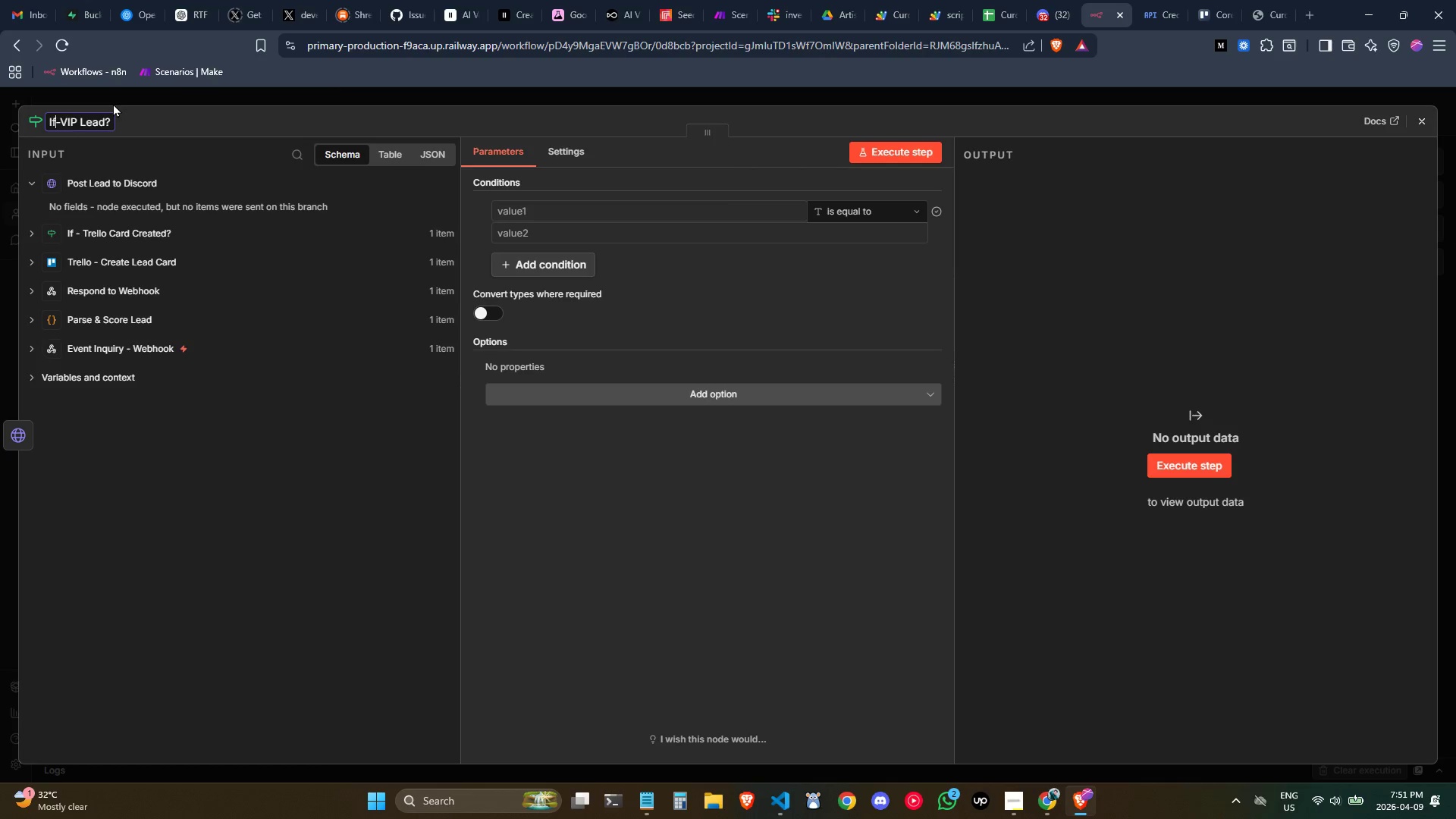 
key(ArrowRight)
 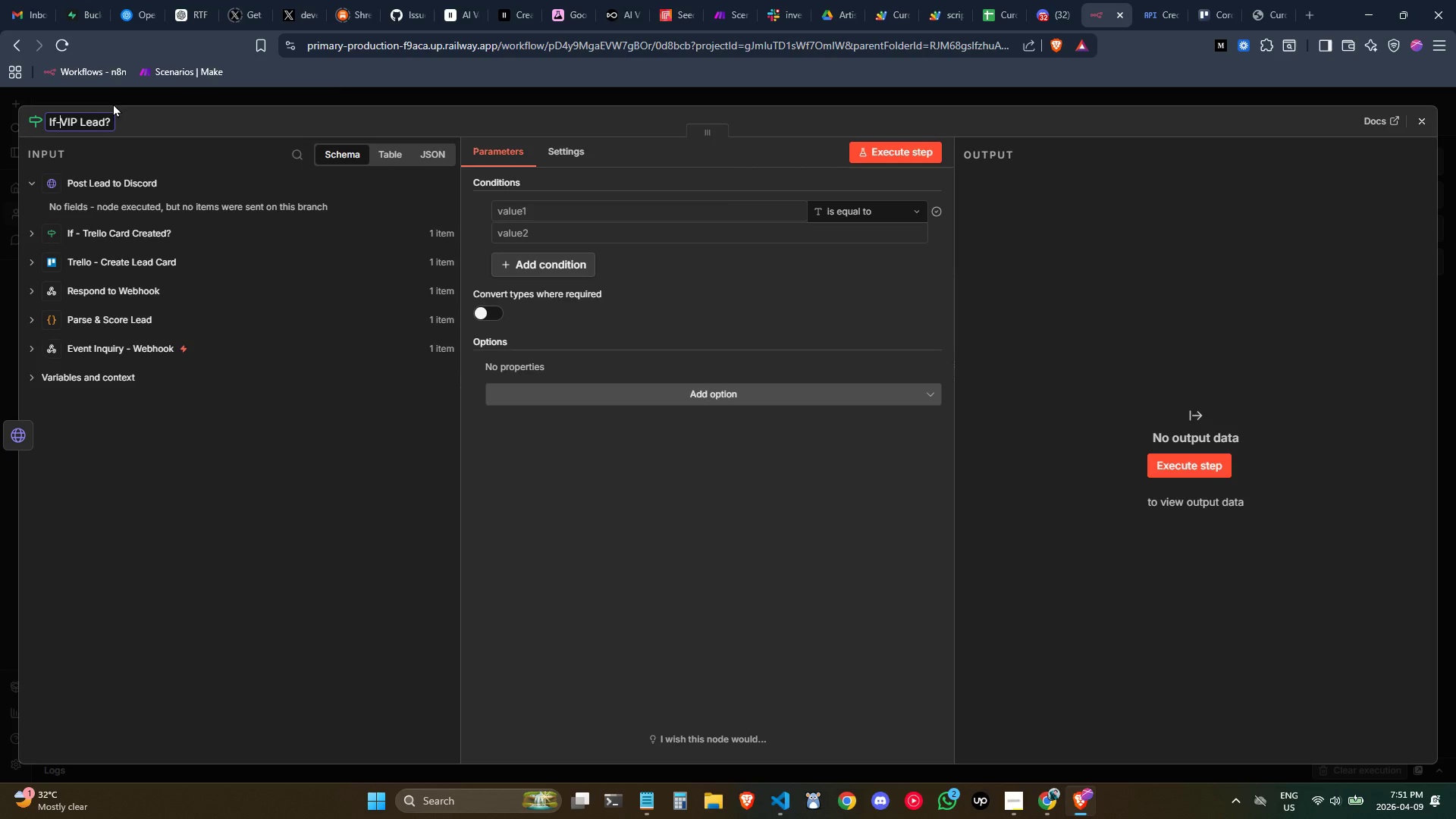 
key(Space)
 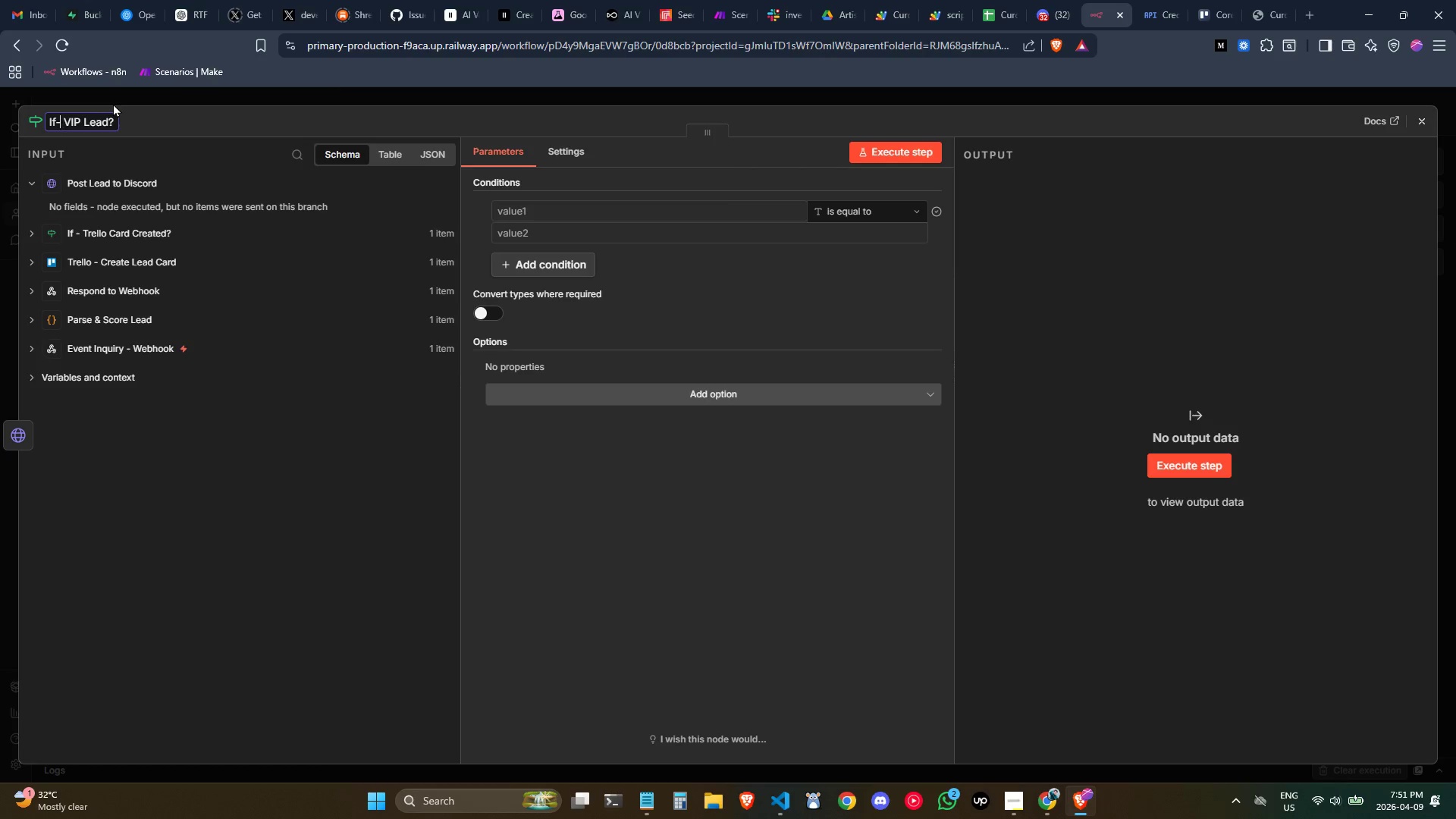 
key(ArrowLeft)
 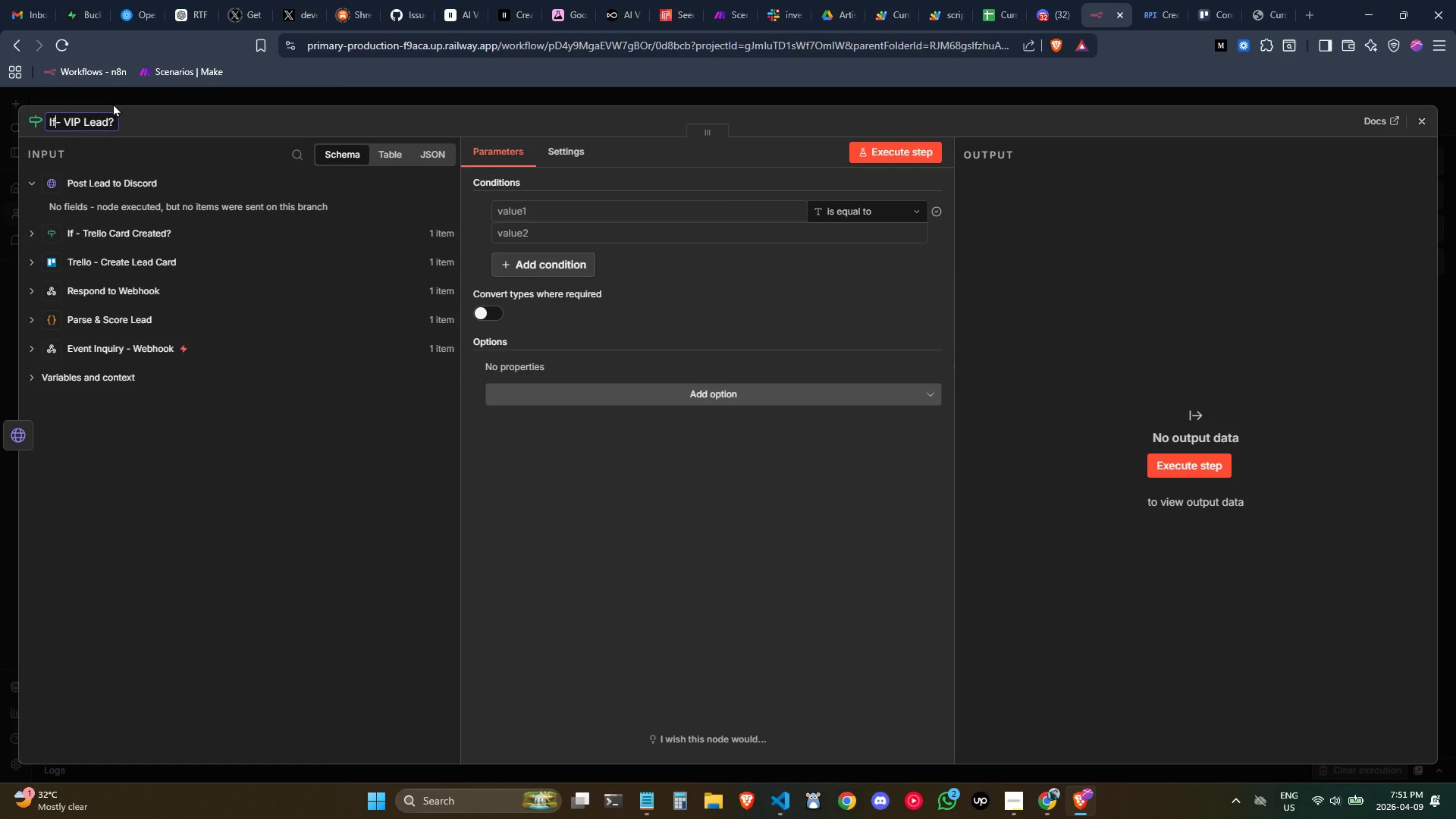 
key(ArrowLeft)
 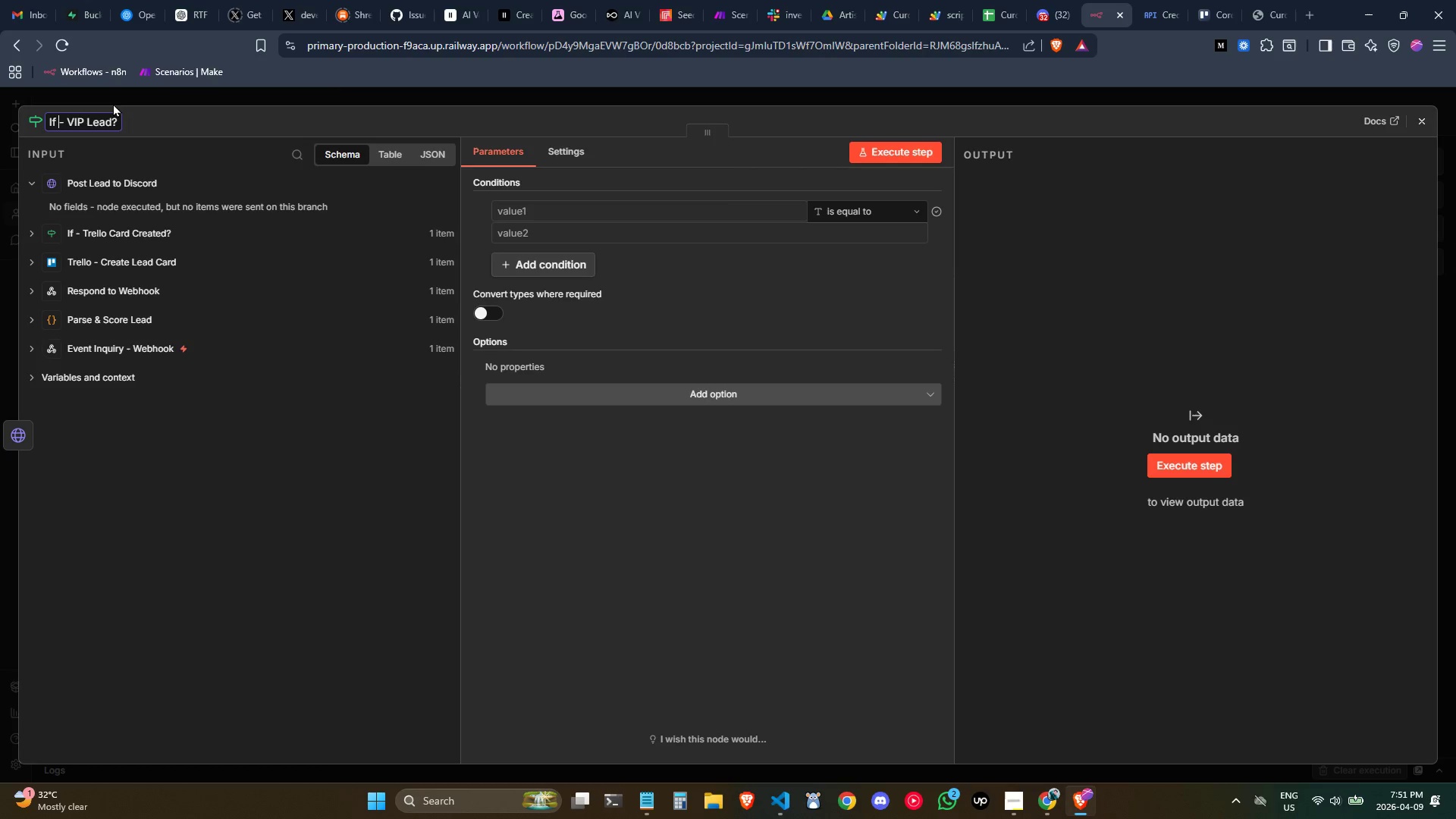 
key(Space)
 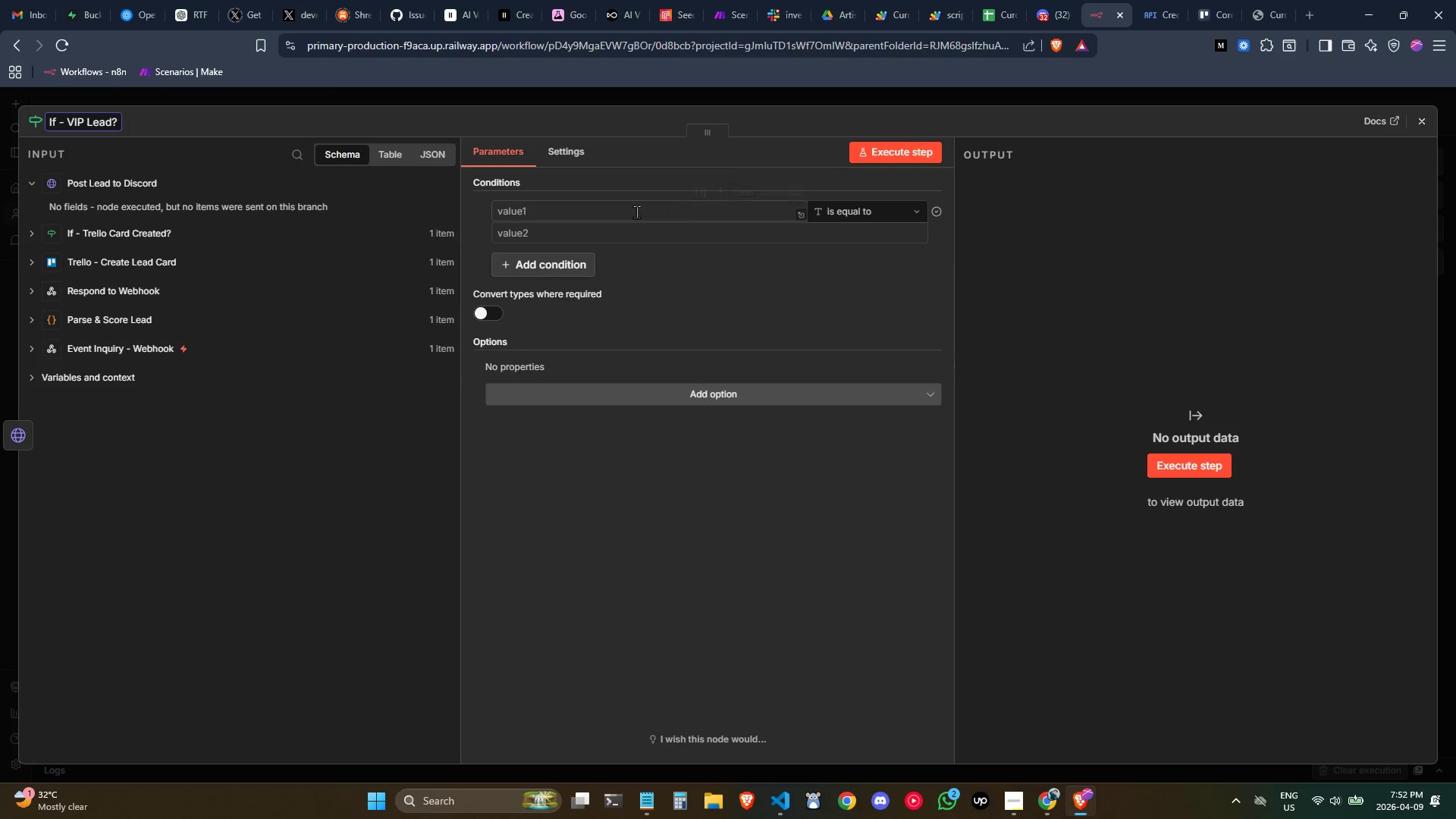 
left_click([630, 214])
 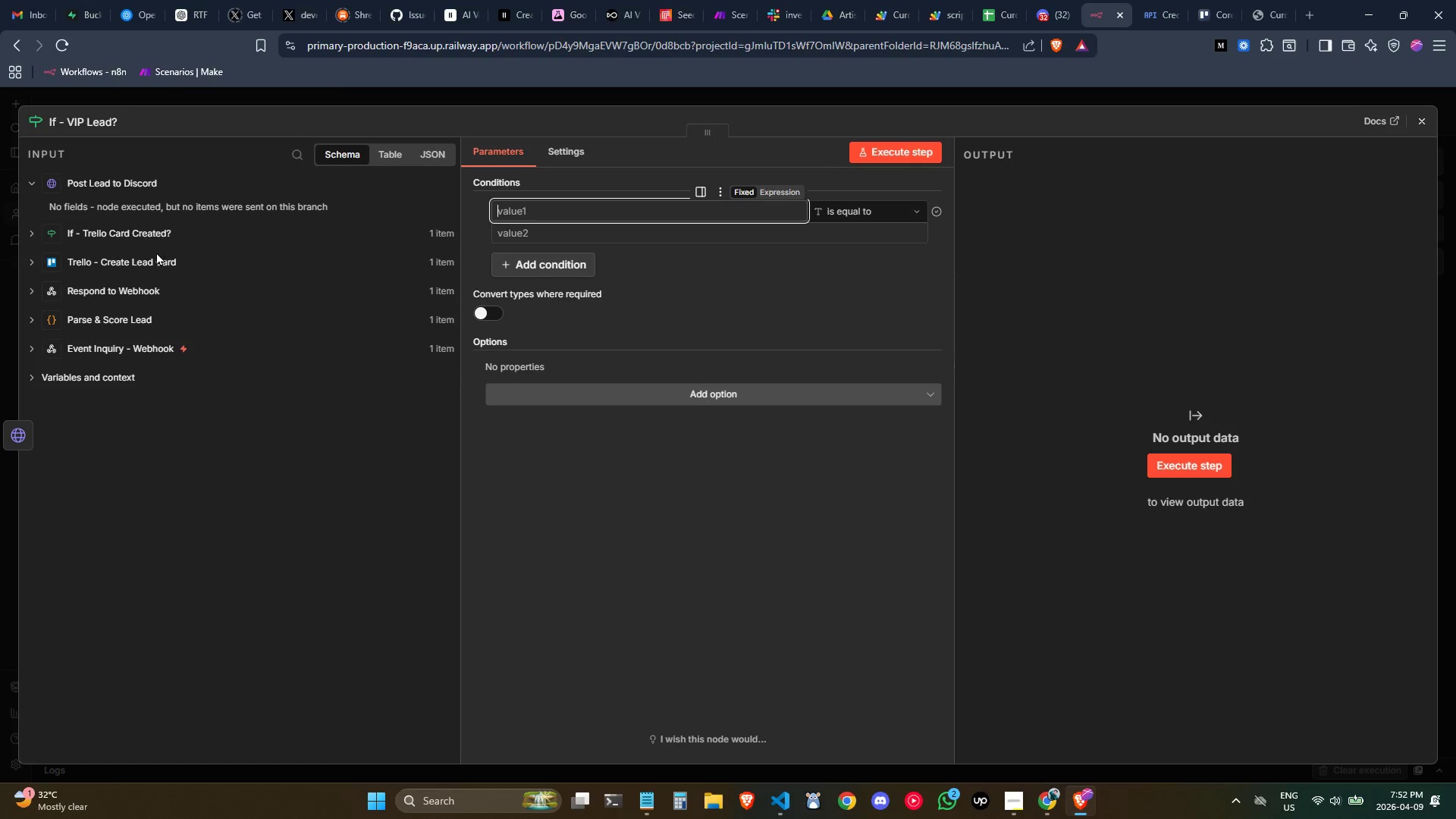 
left_click([122, 318])
 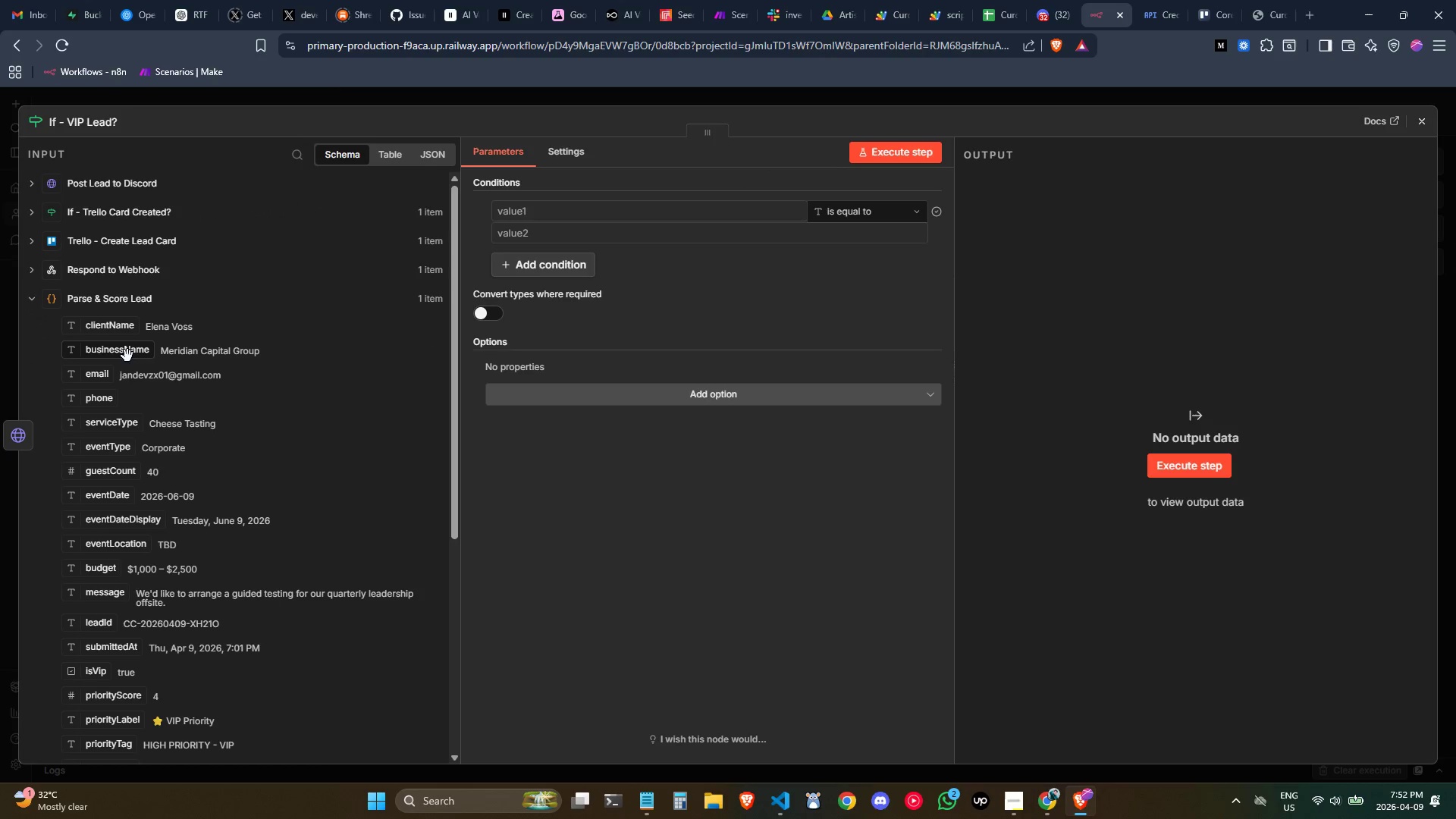 
scroll: coordinate [127, 356], scroll_direction: down, amount: 1.0
 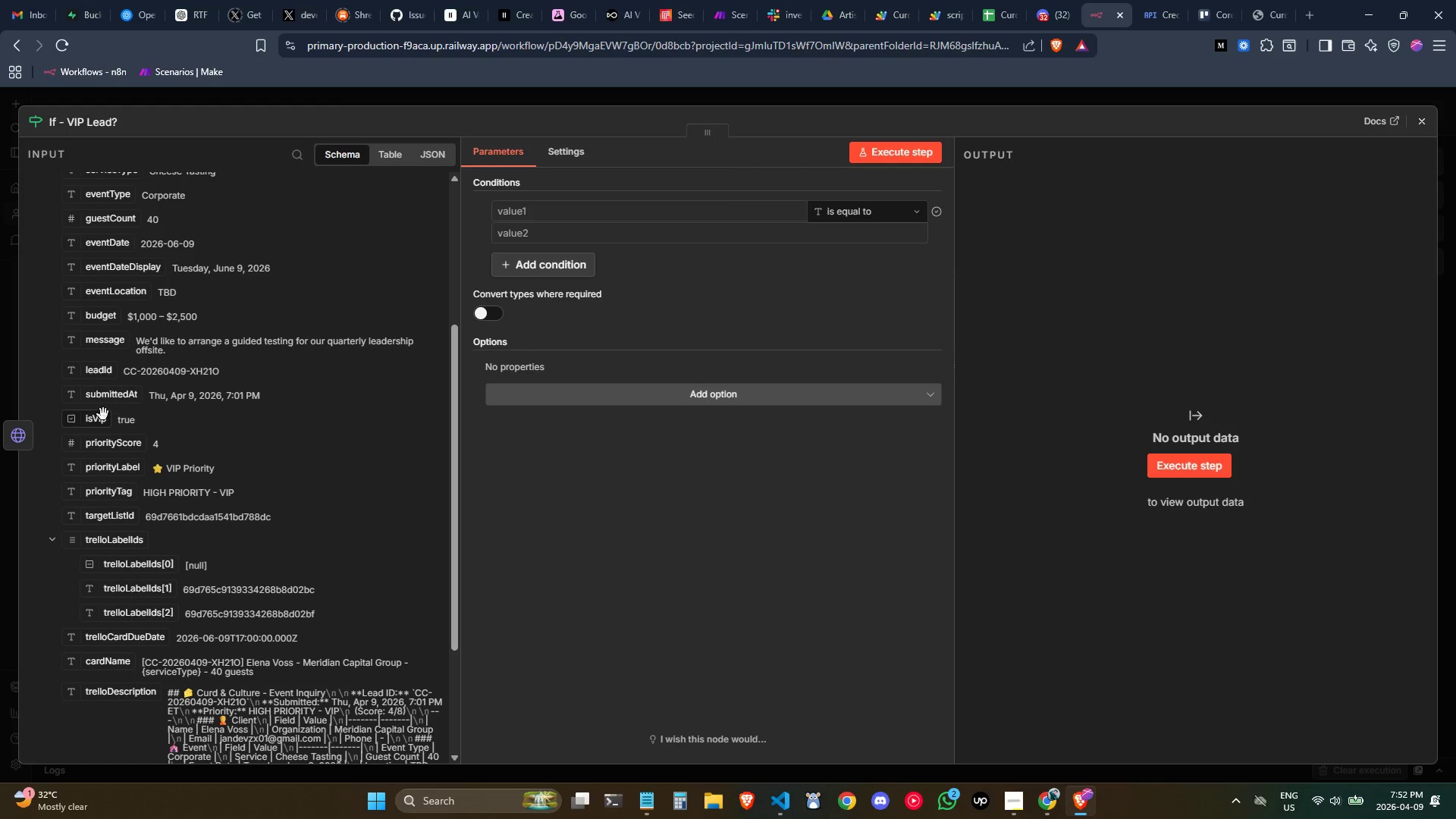 
left_click_drag(start_coordinate=[102, 416], to_coordinate=[626, 214])
 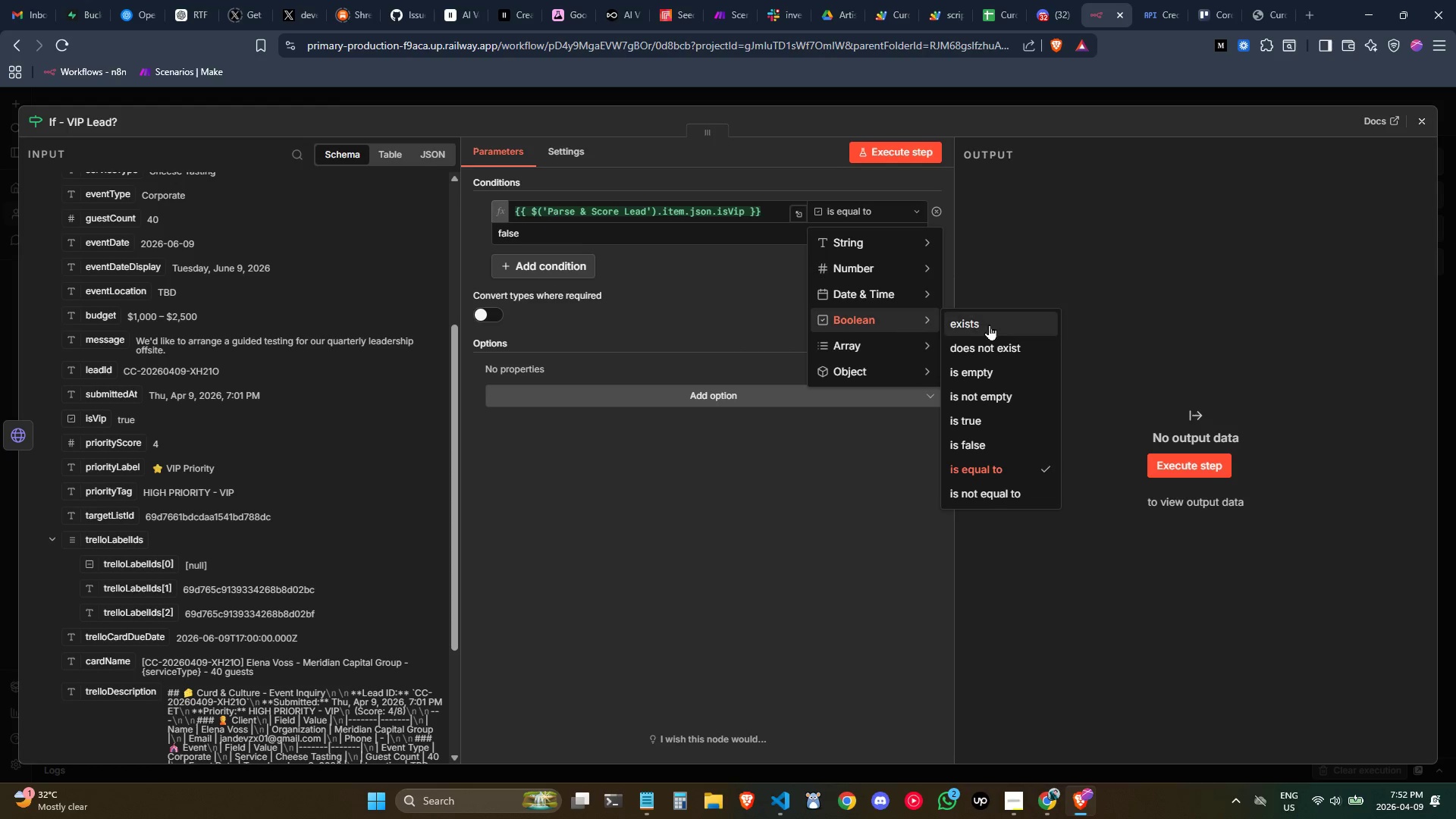 
left_click([1003, 418])
 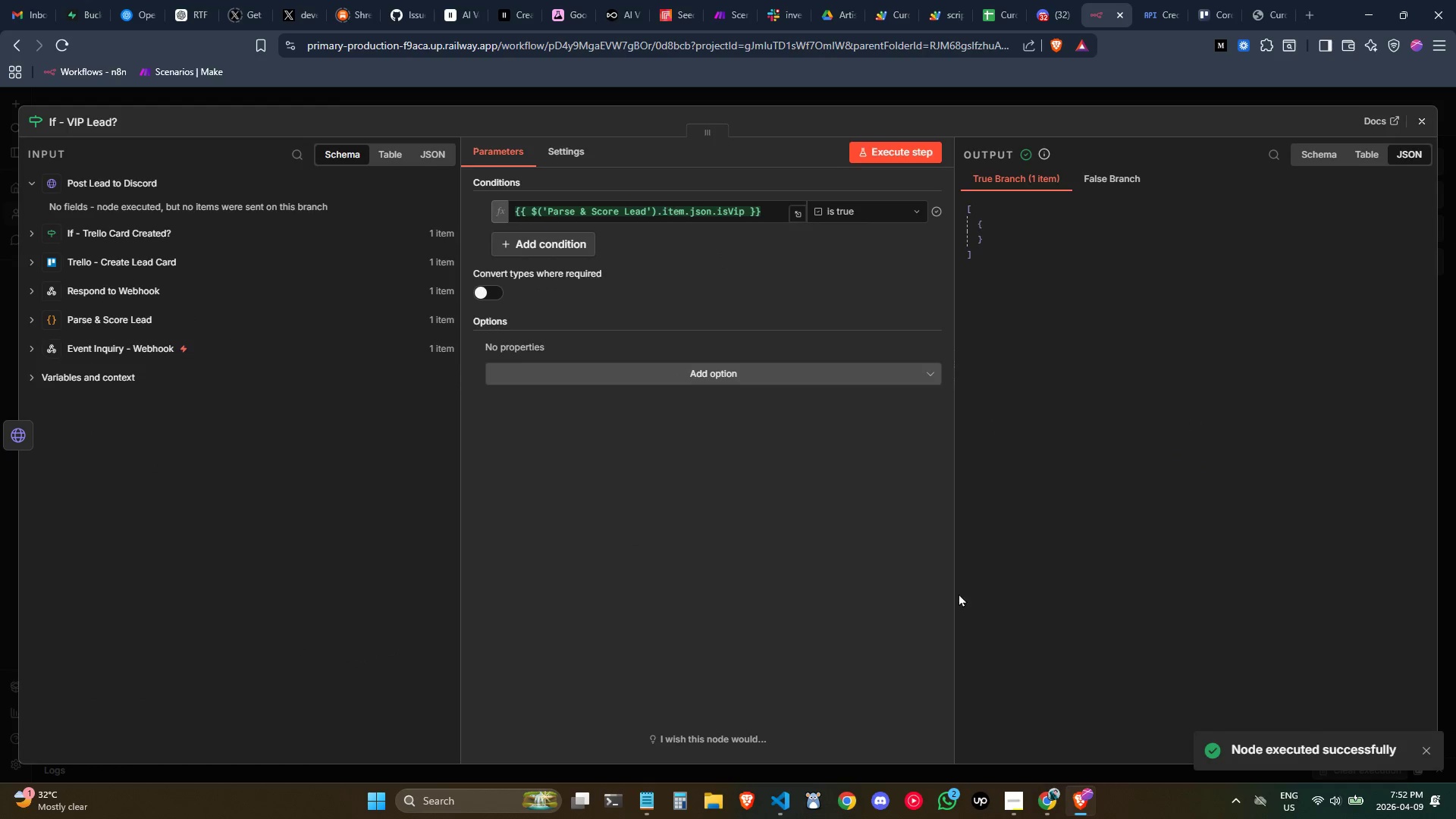 
wait(5.95)
 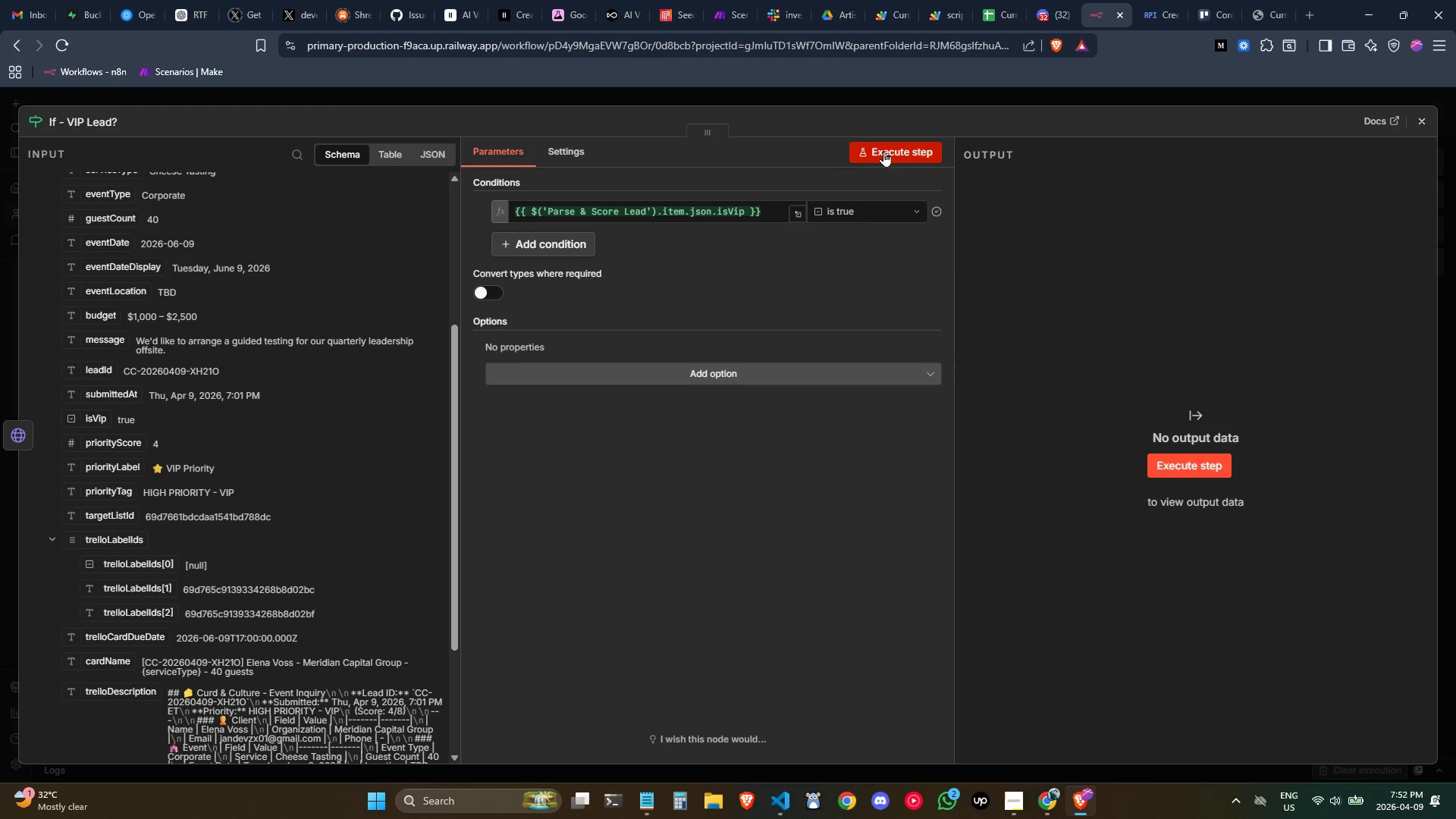 
left_click([1414, 118])
 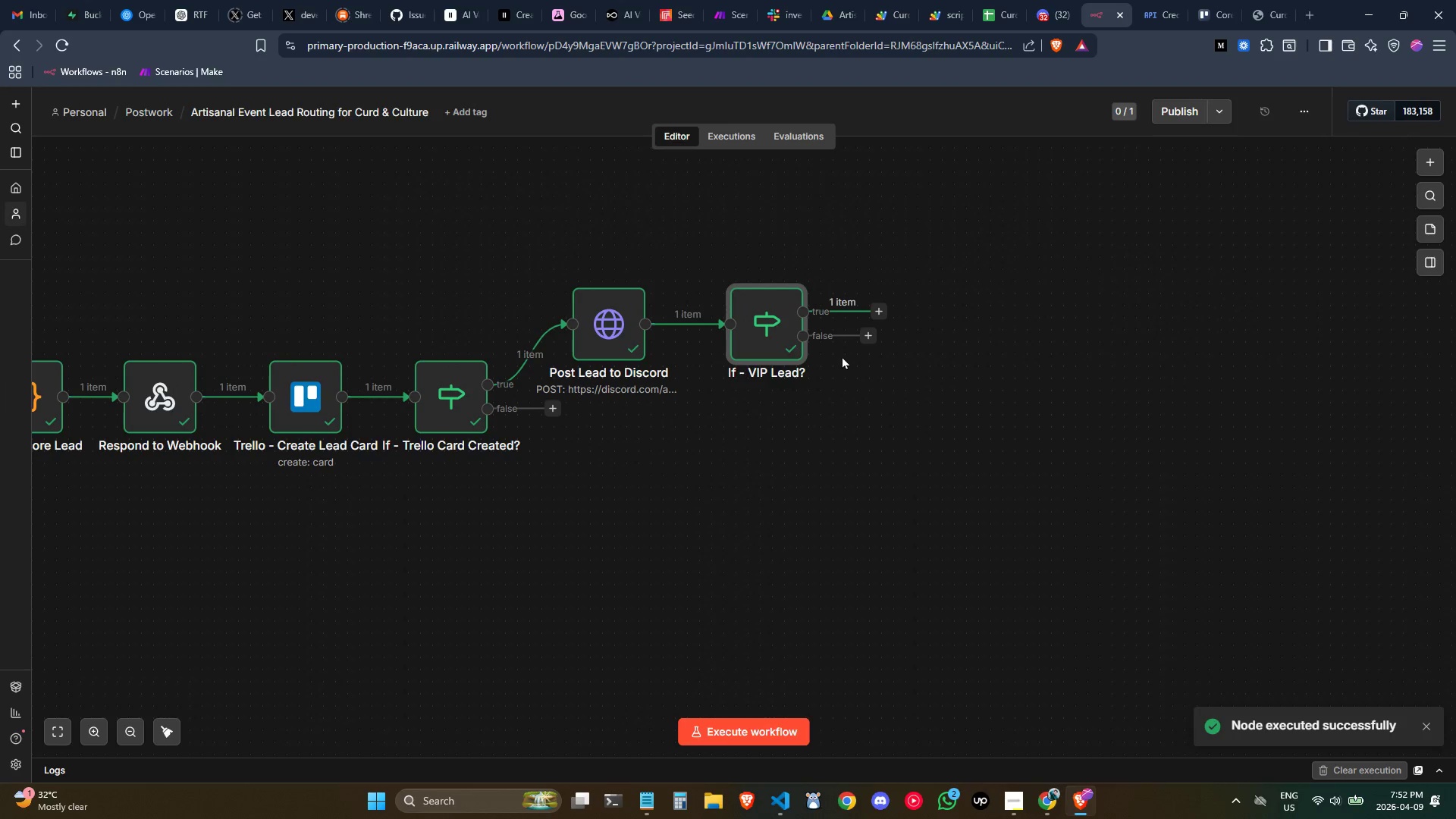 
left_click_drag(start_coordinate=[767, 337], to_coordinate=[748, 334])
 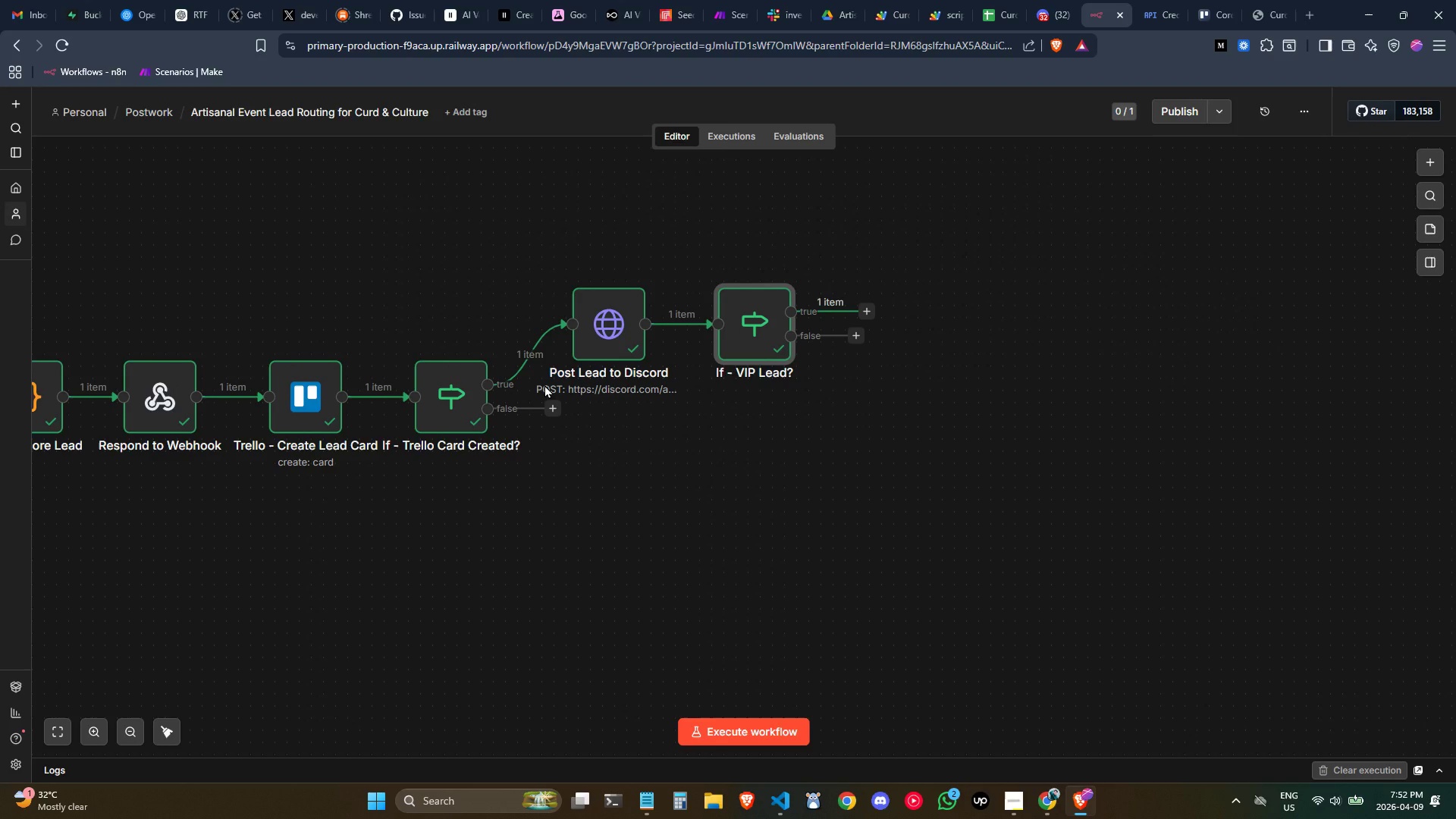 
wait(12.77)
 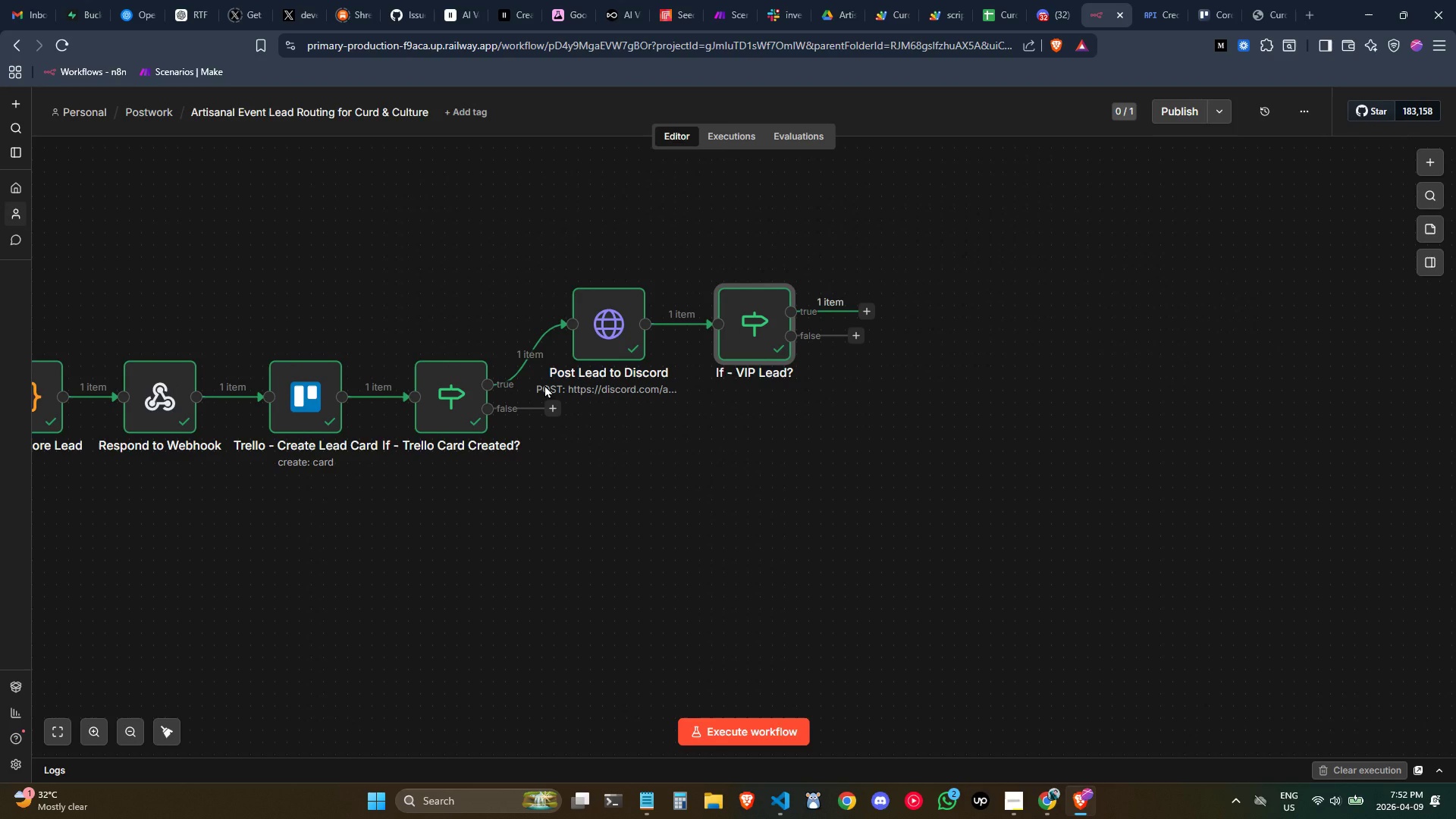 
left_click([866, 303])
 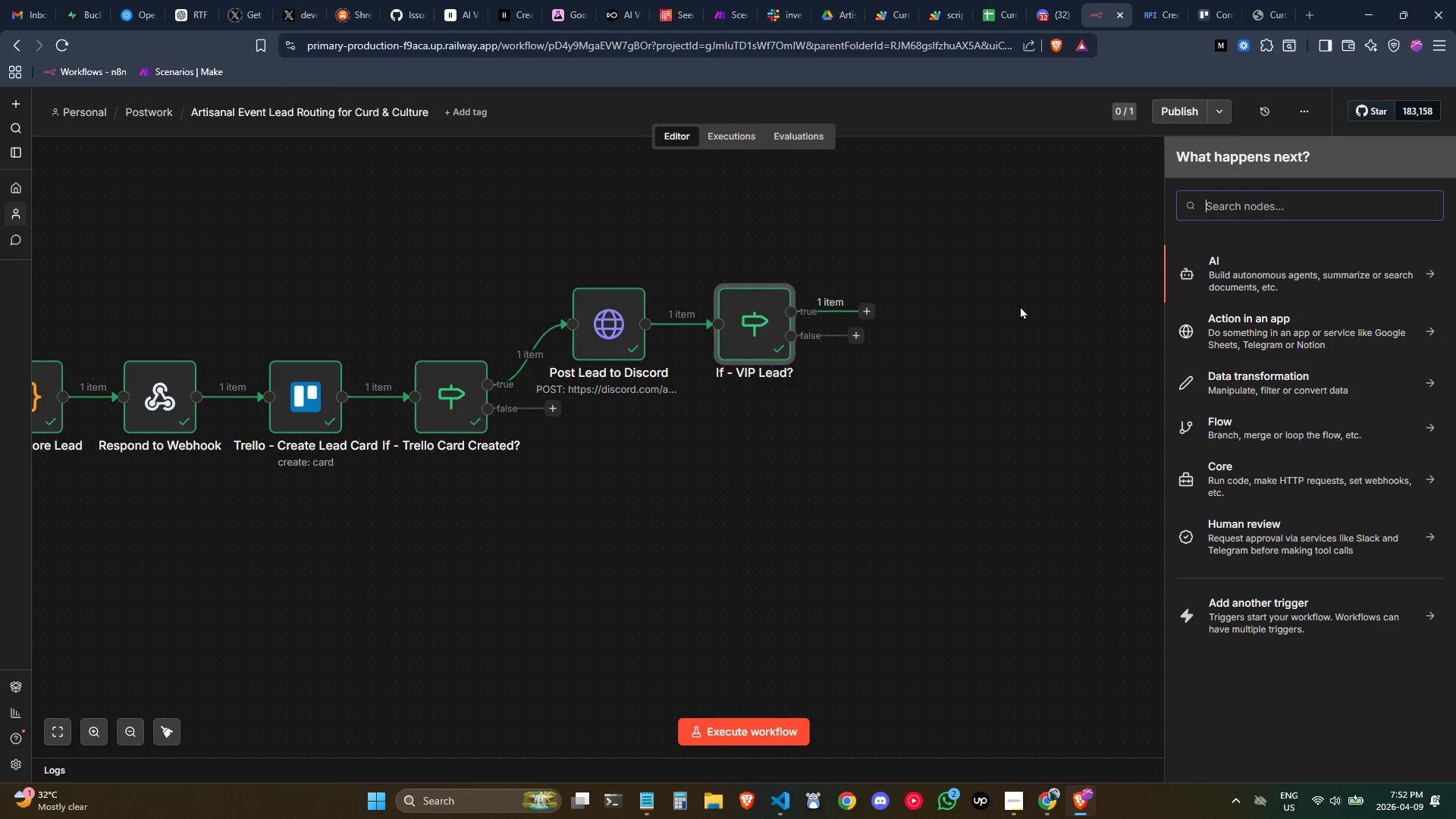 
type(gmail)
 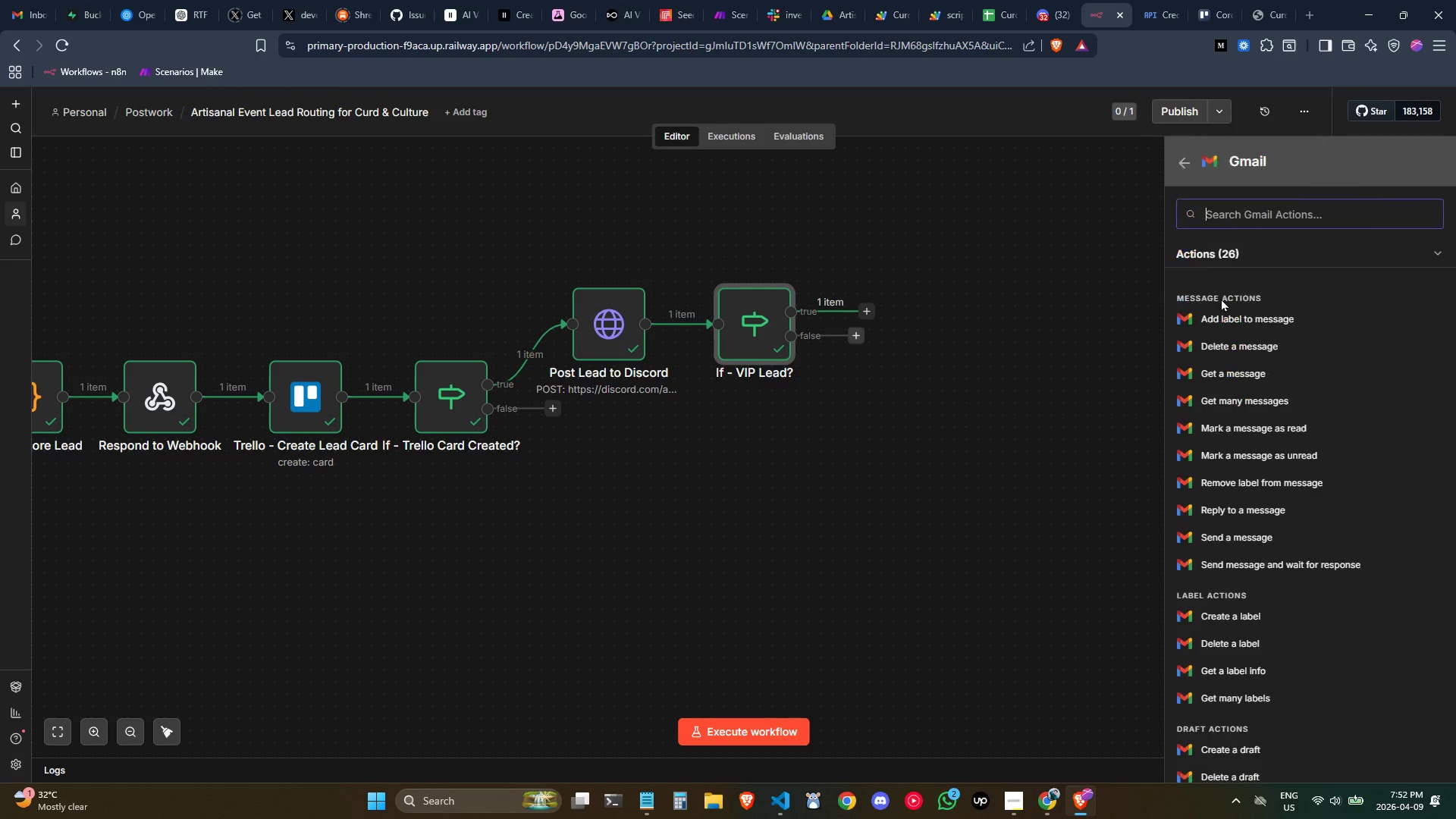 
type(se)
 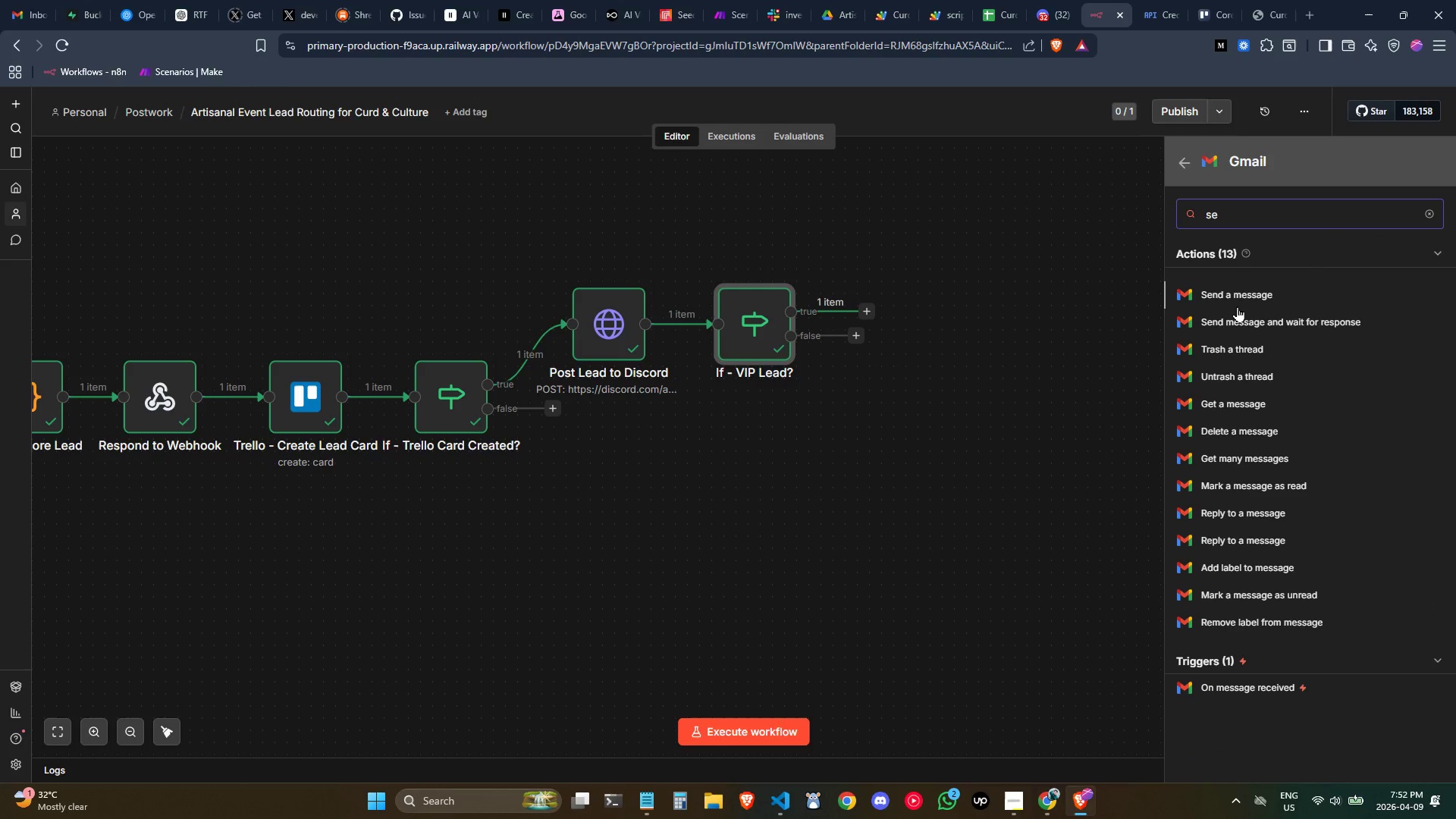 
left_click([1235, 305])
 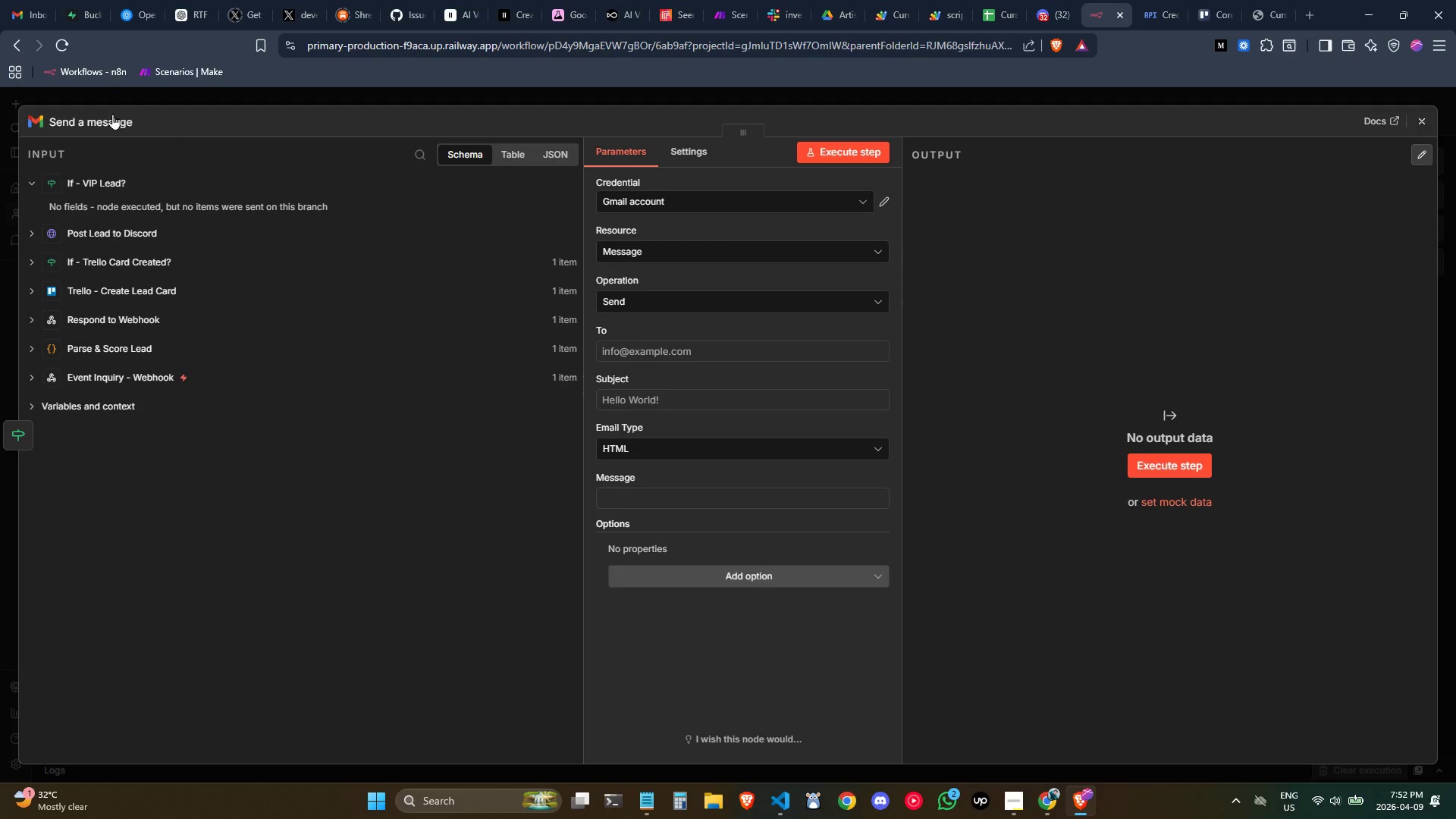 
left_click([102, 115])
 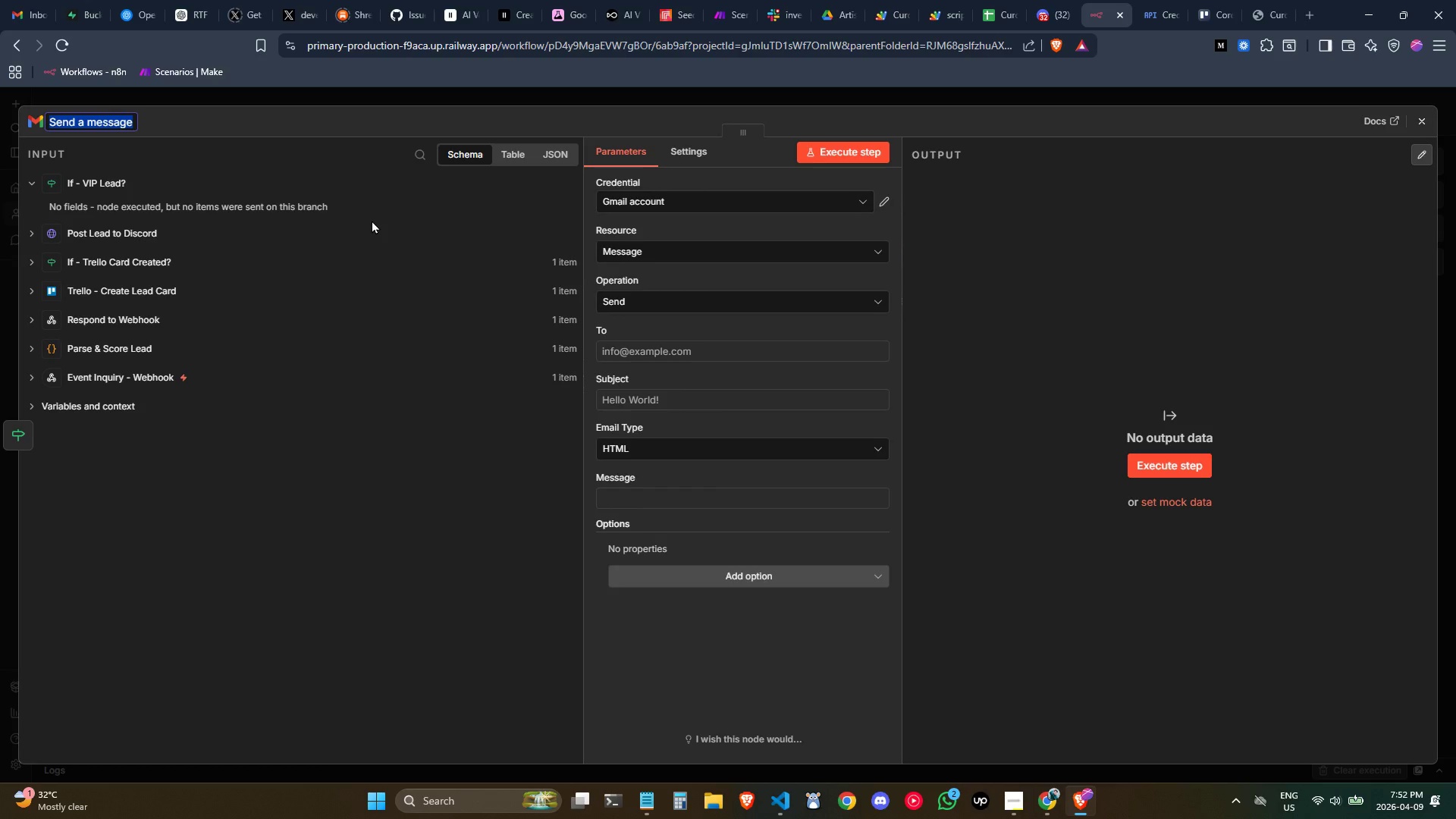 
type(Gmail - VIP Alert)
 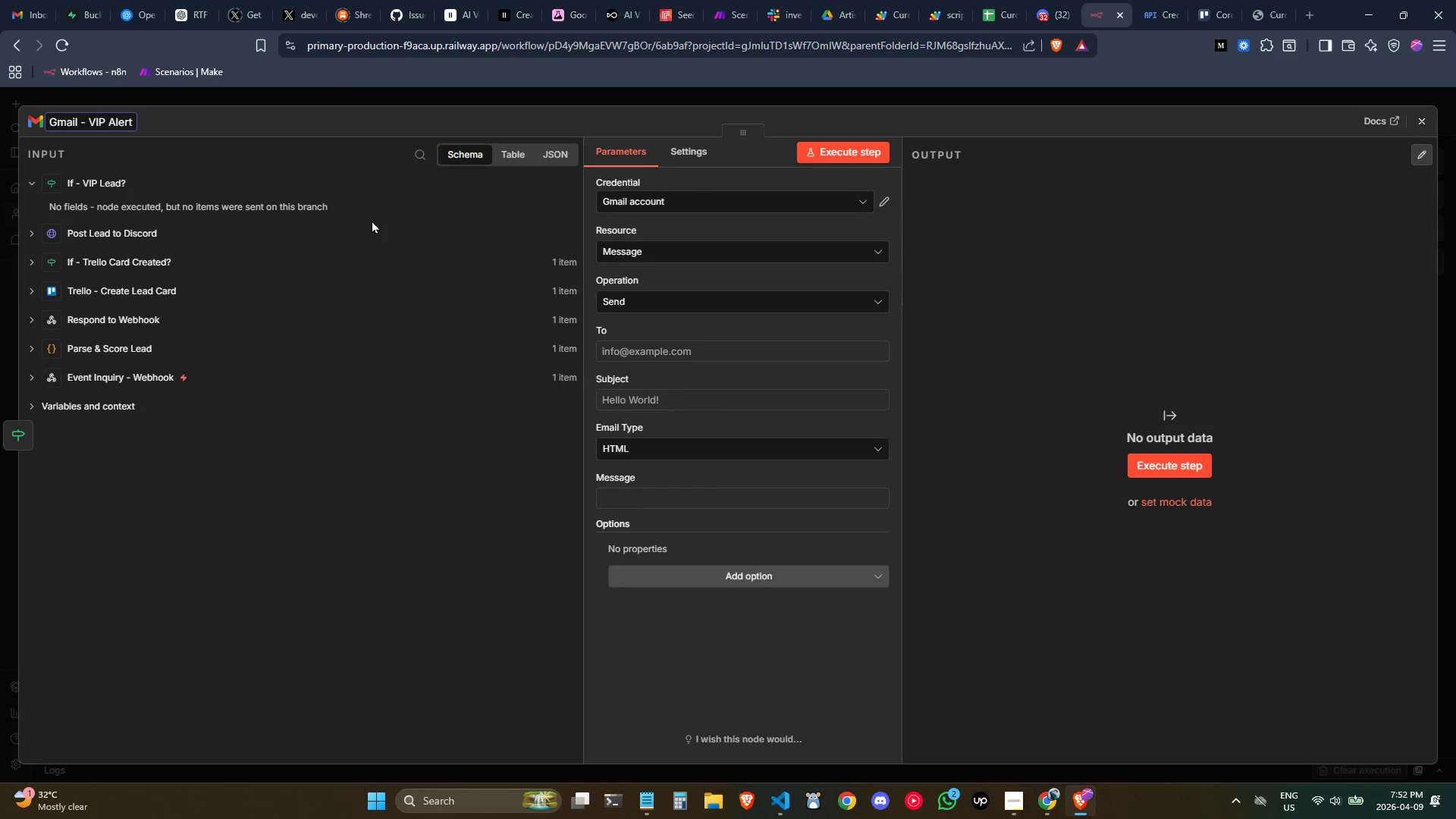 
key(Control+ArrowLeft)
 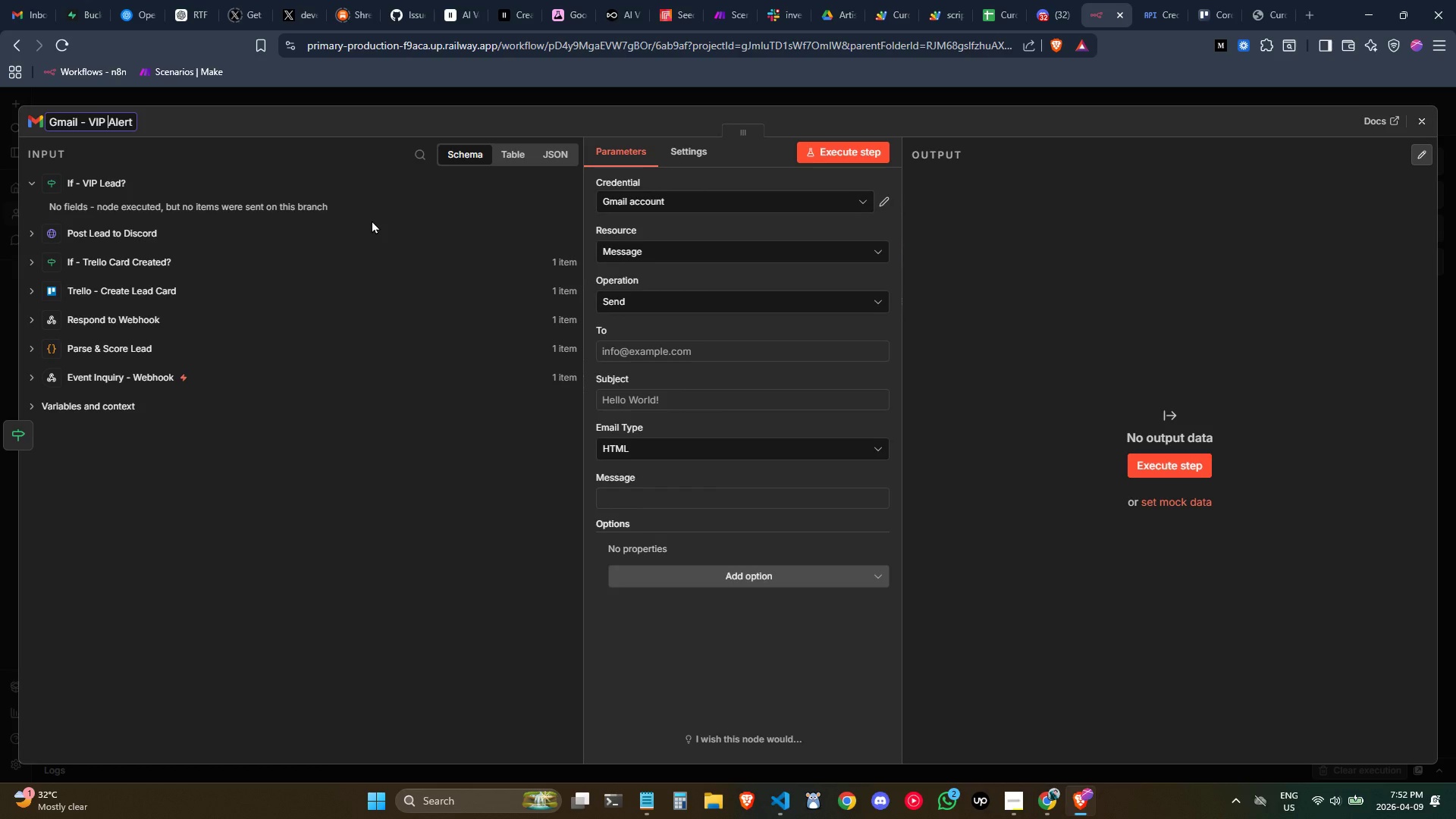 
type(Lead )
 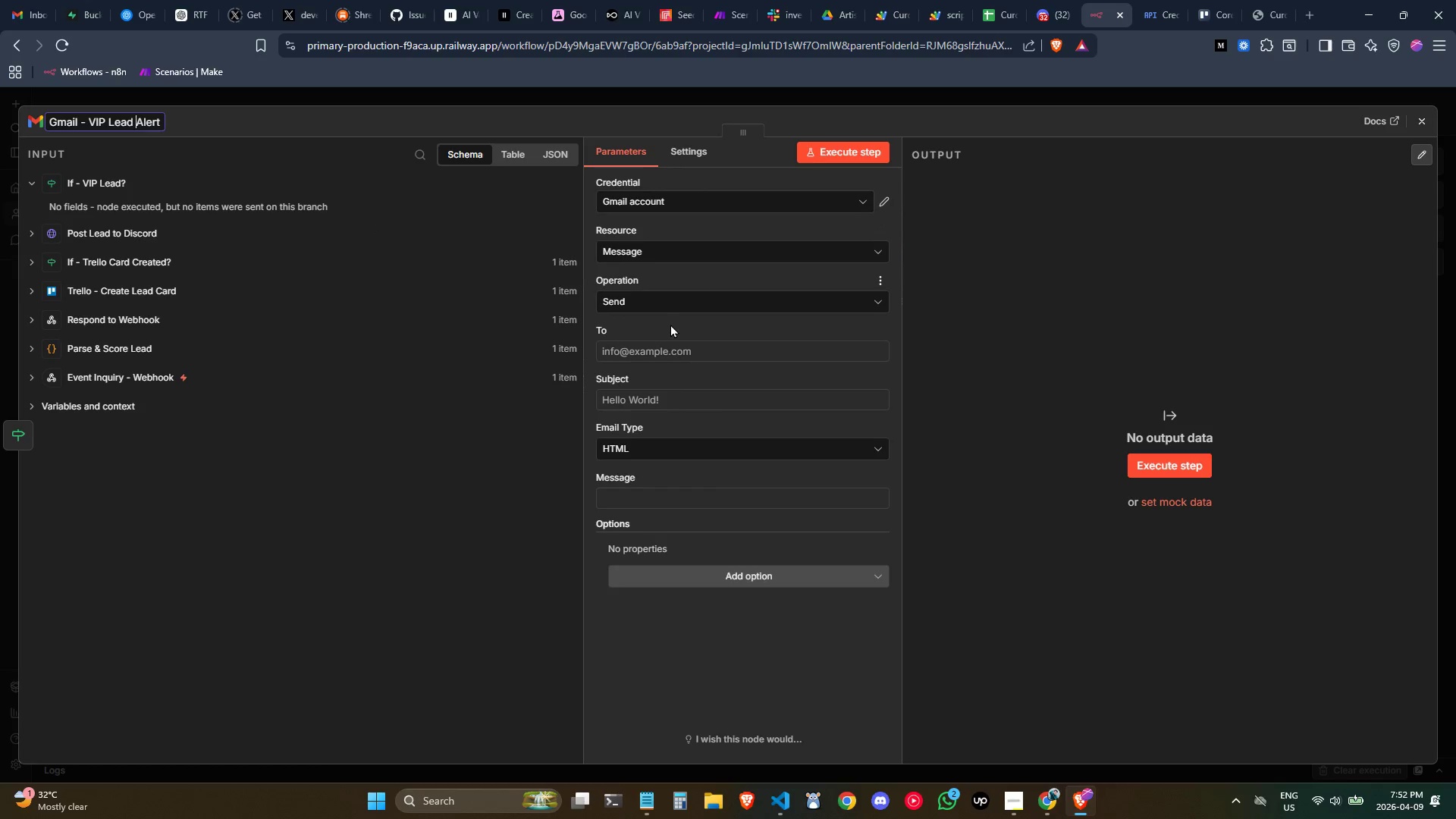 
left_click([673, 347])
 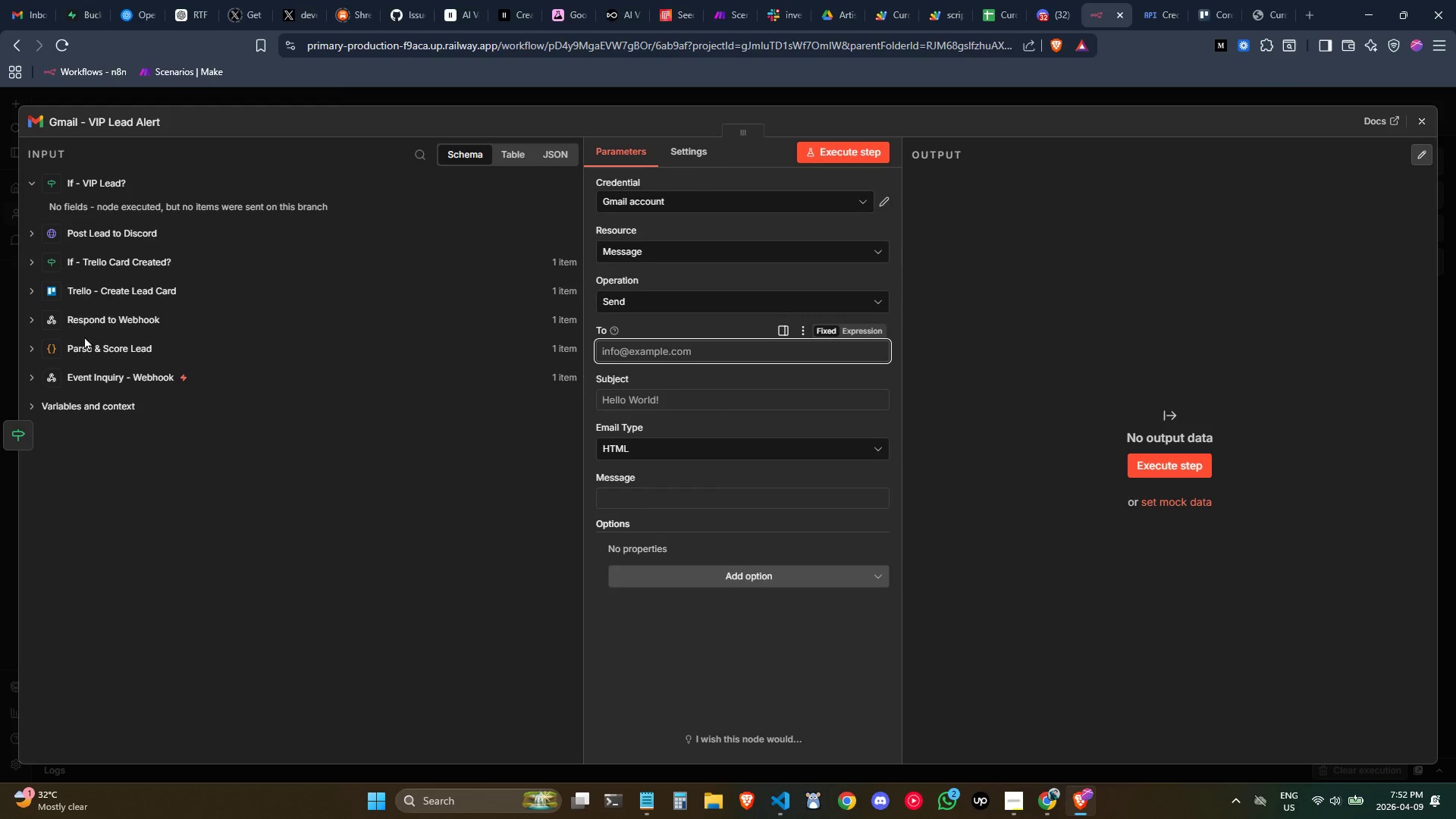 
left_click([101, 355])
 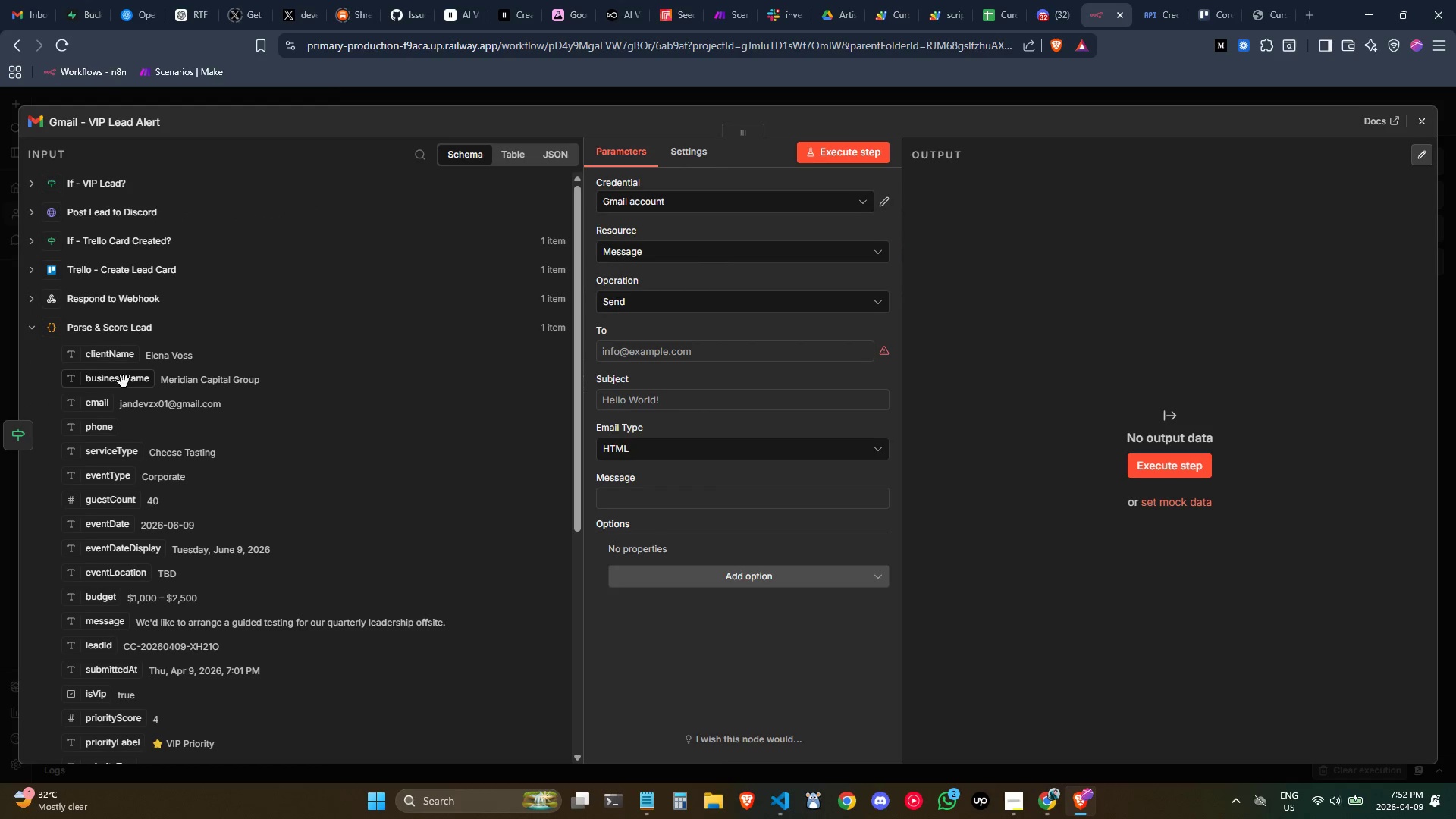 
left_click_drag(start_coordinate=[104, 406], to_coordinate=[643, 359])
 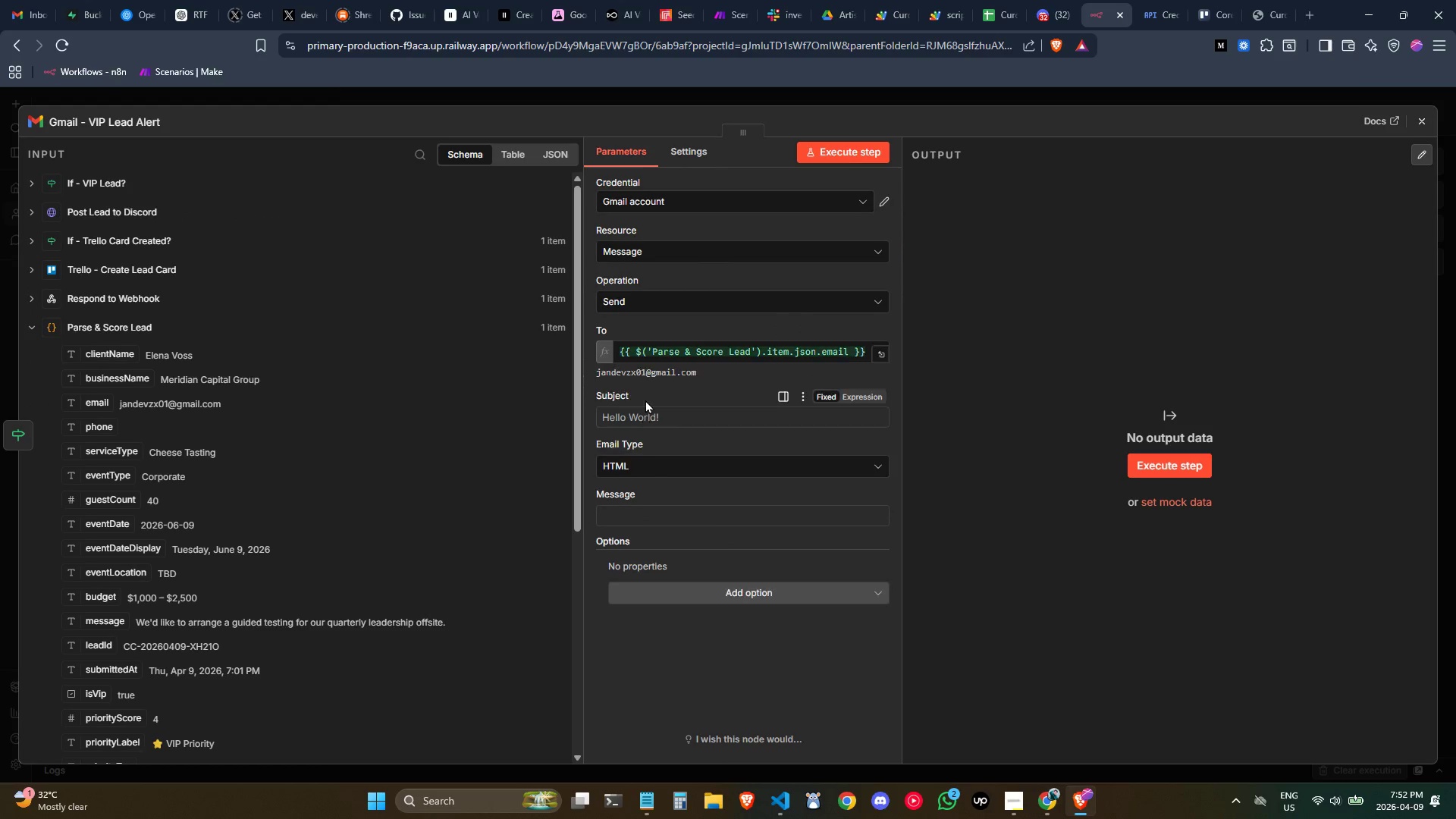 
mouse_move([645, 383])
 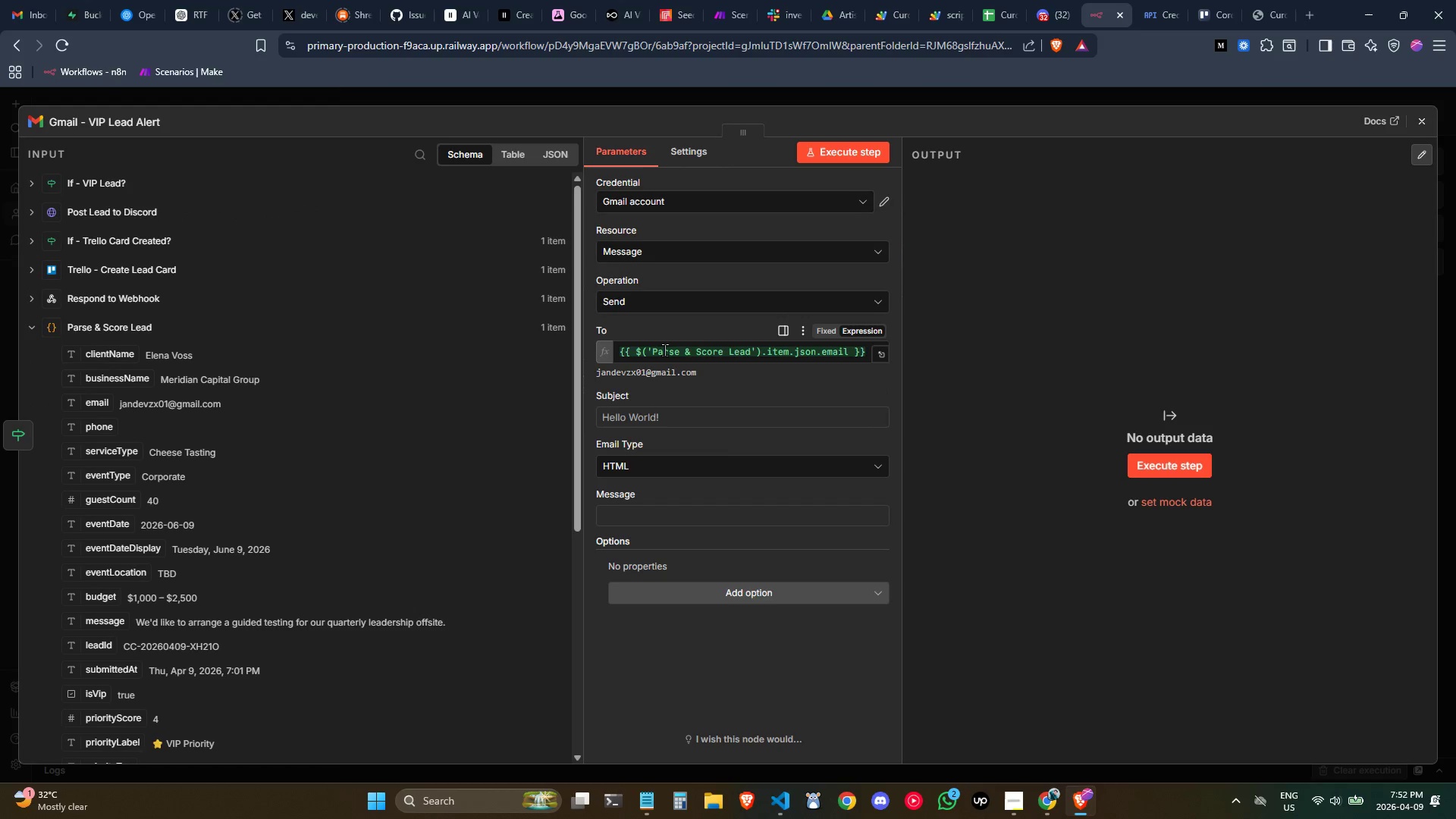 
double_click([663, 348])
 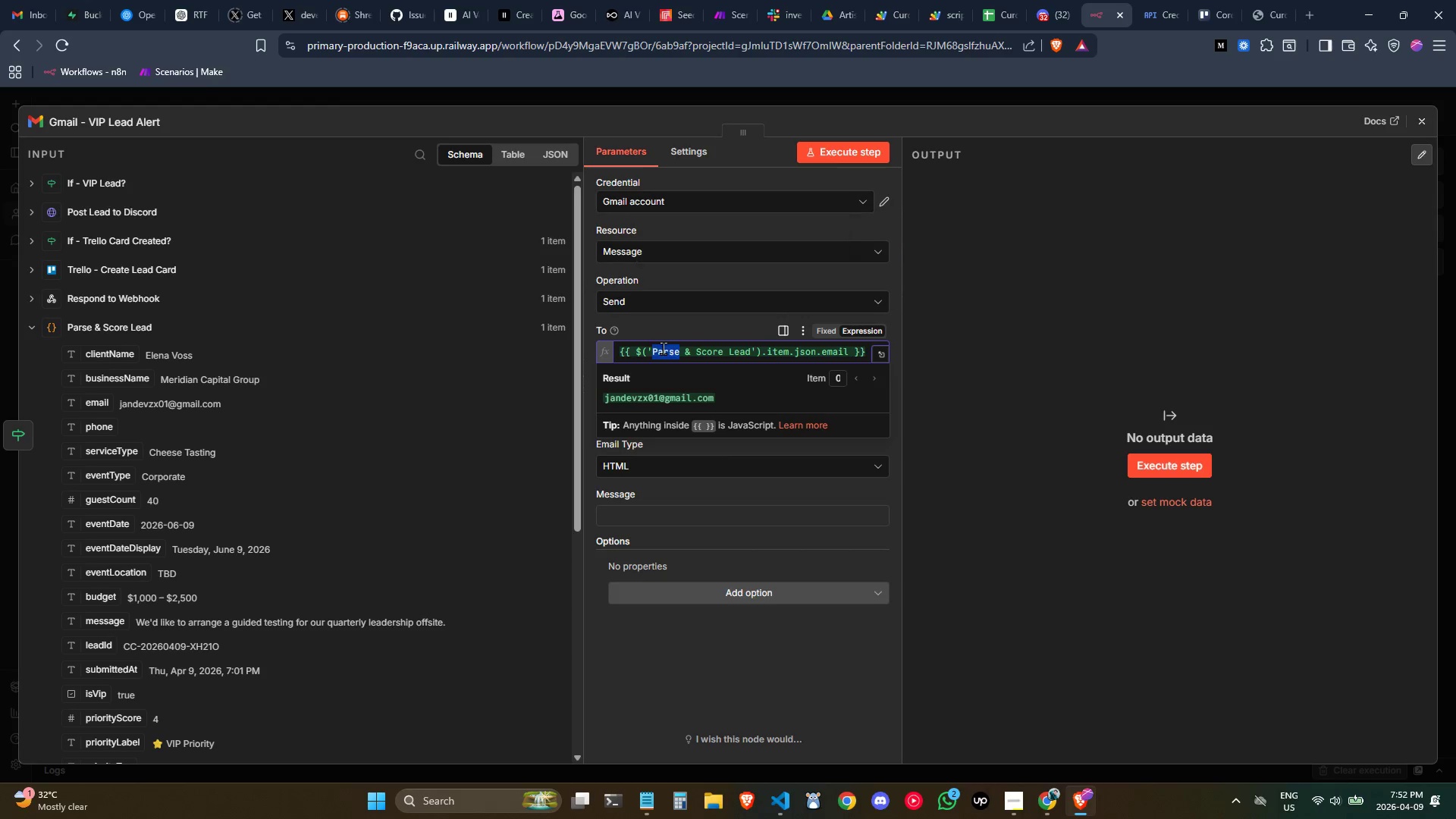 
key(Control+ControlLeft)
 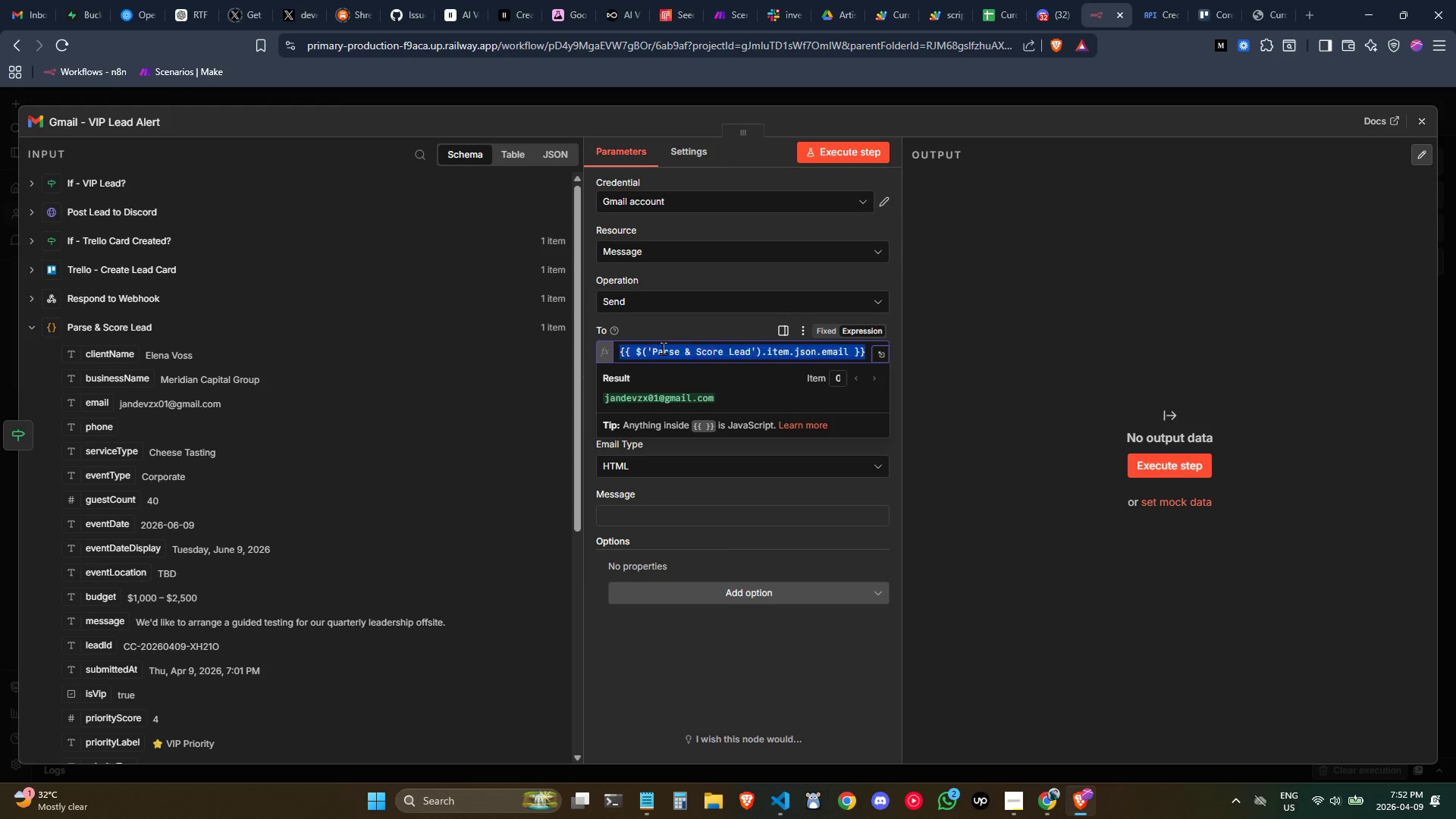 
key(Control+A)
 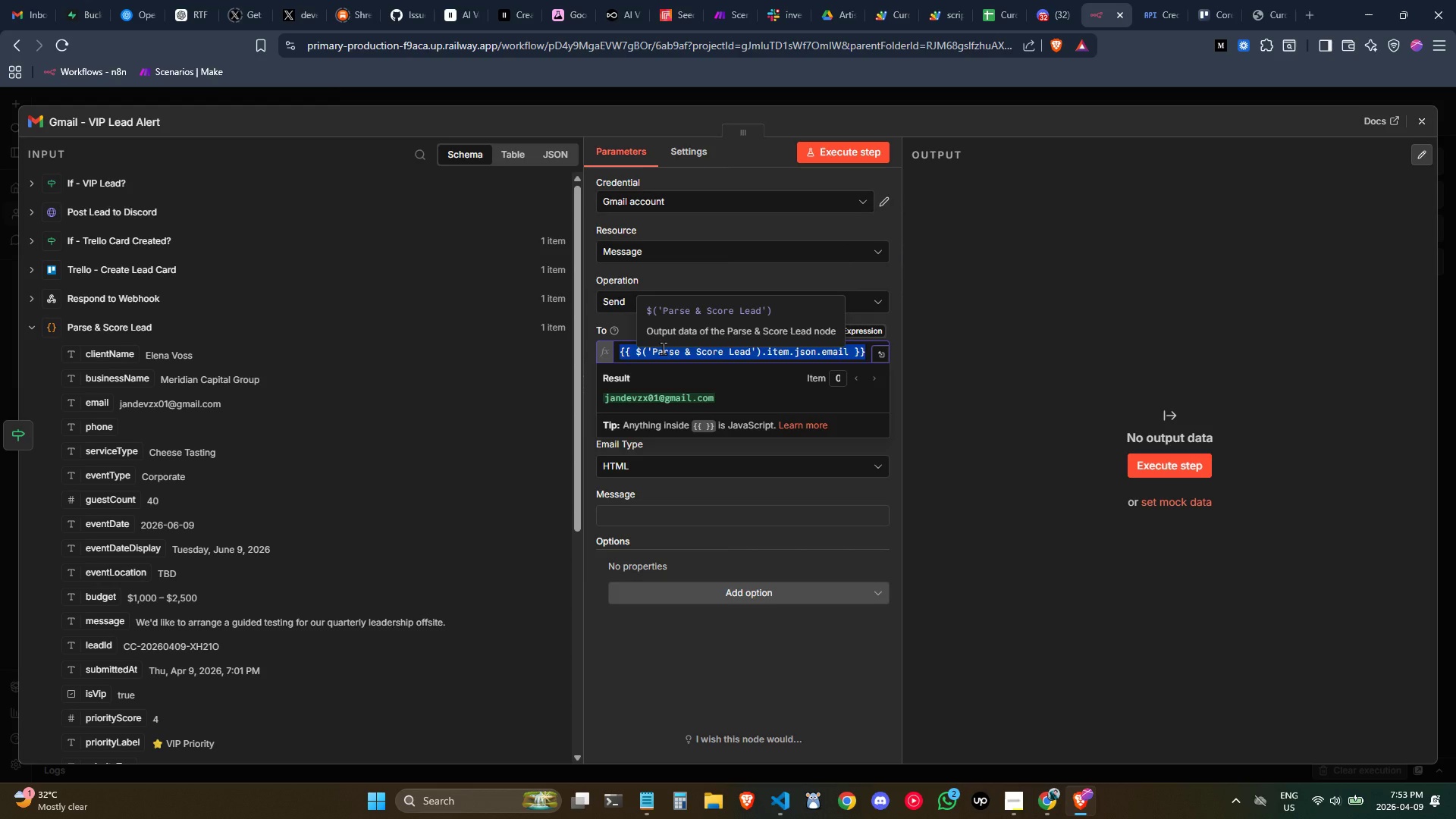 
key(Backspace)
key(Backspace)
type(jandevzx01@gmail.com)
 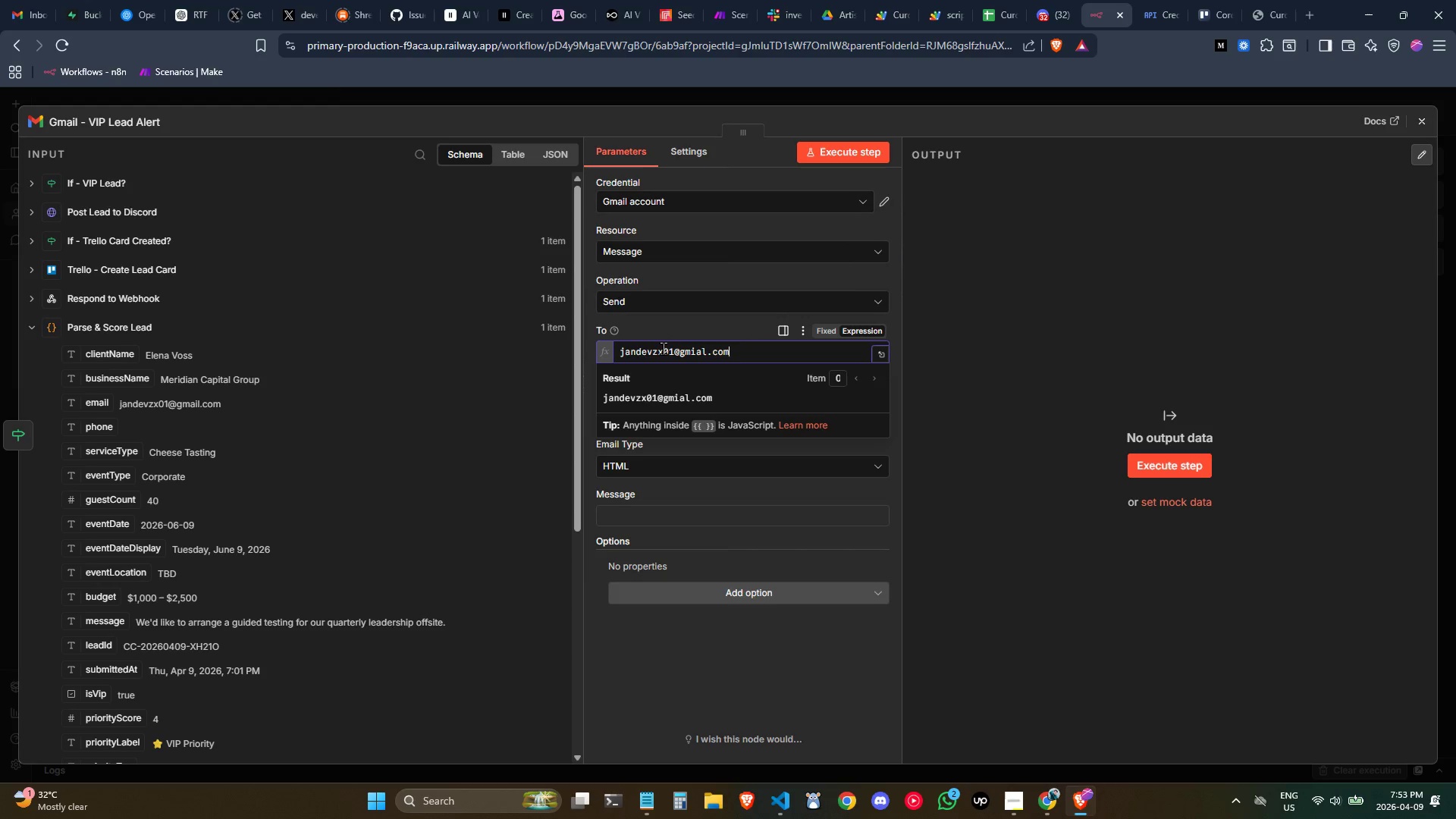 
left_click([830, 334])
 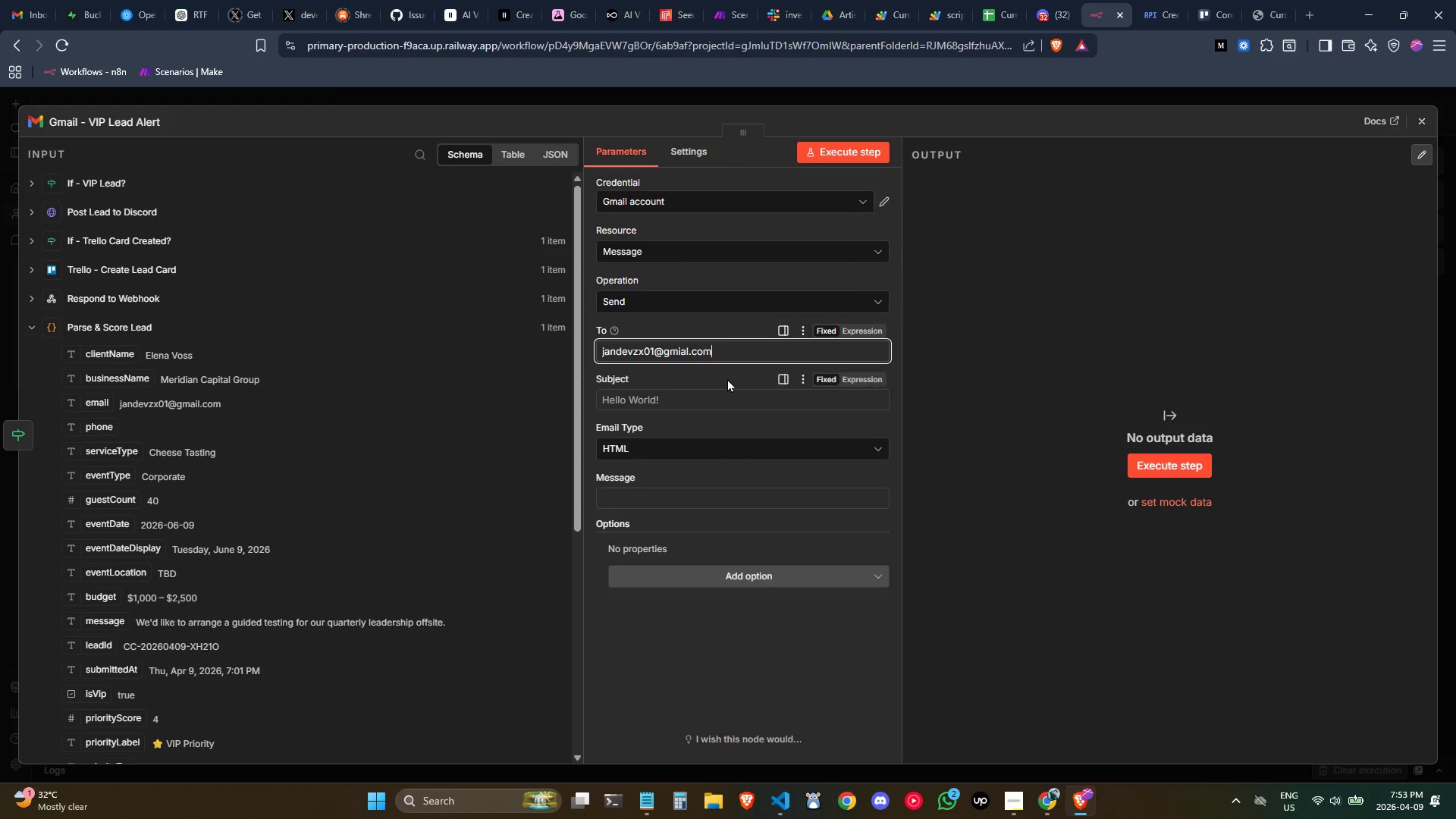 
left_click([680, 355])
 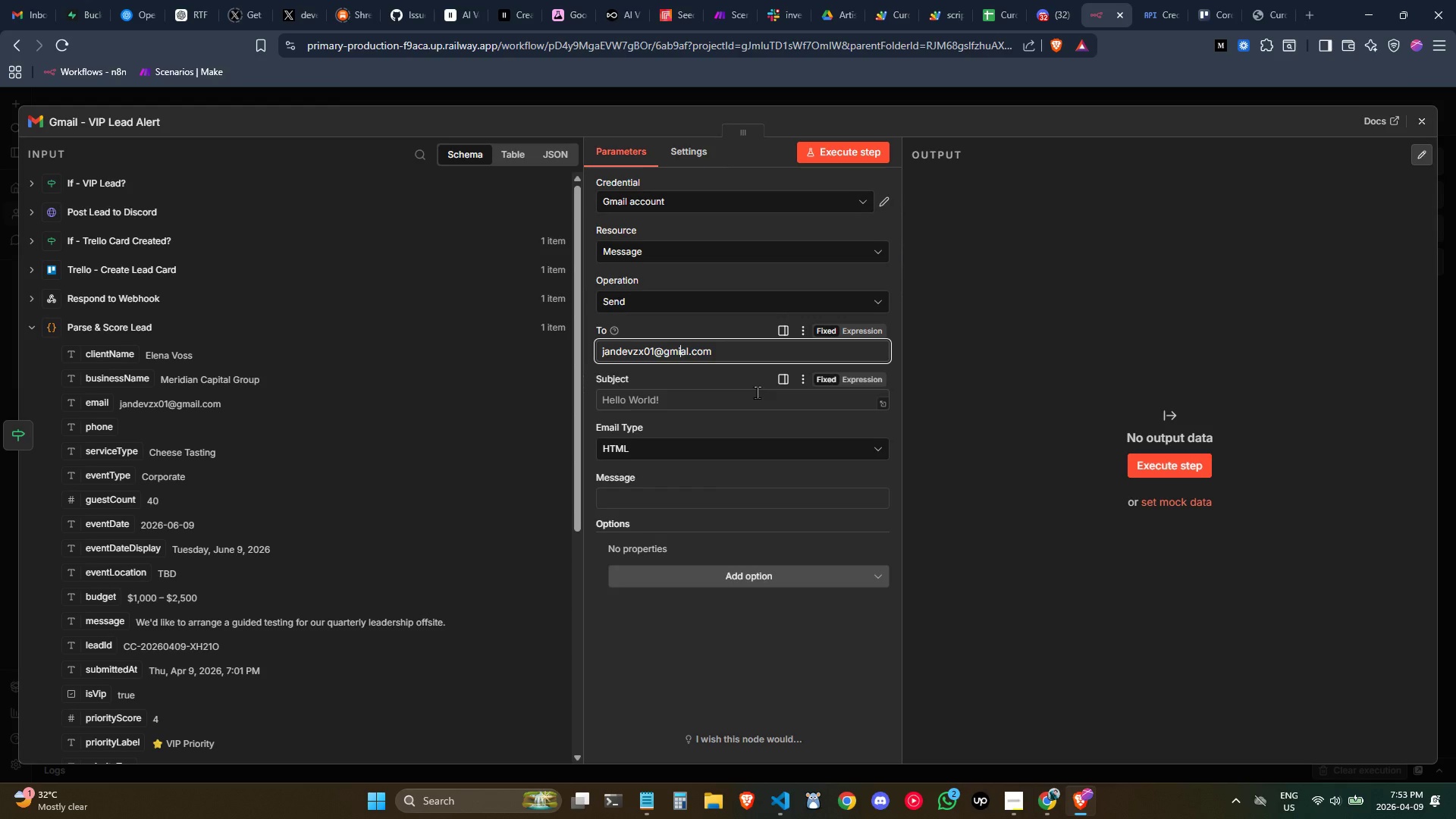 
key(Backspace)
 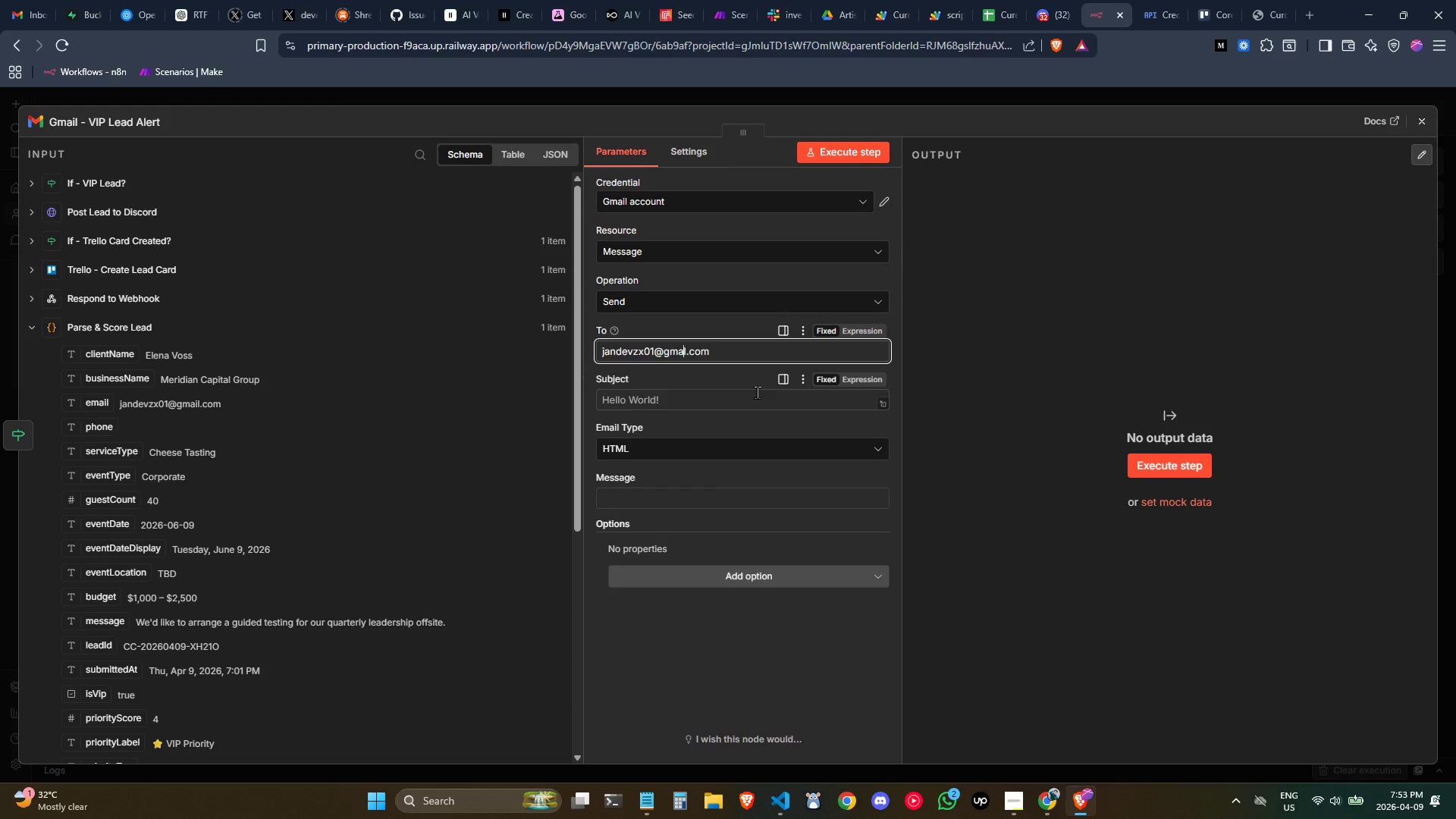 
key(ArrowRight)
 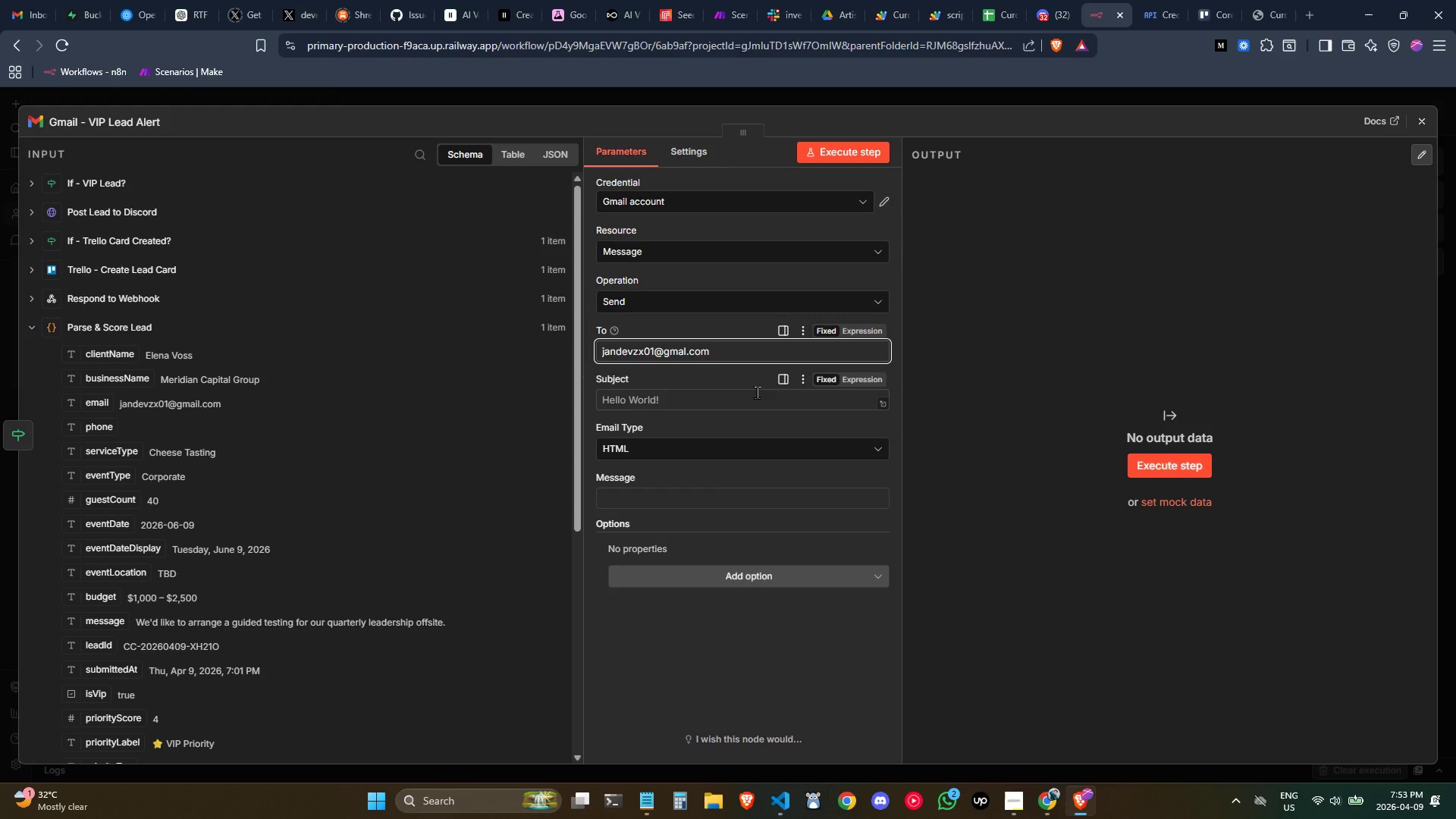 
key(I)
 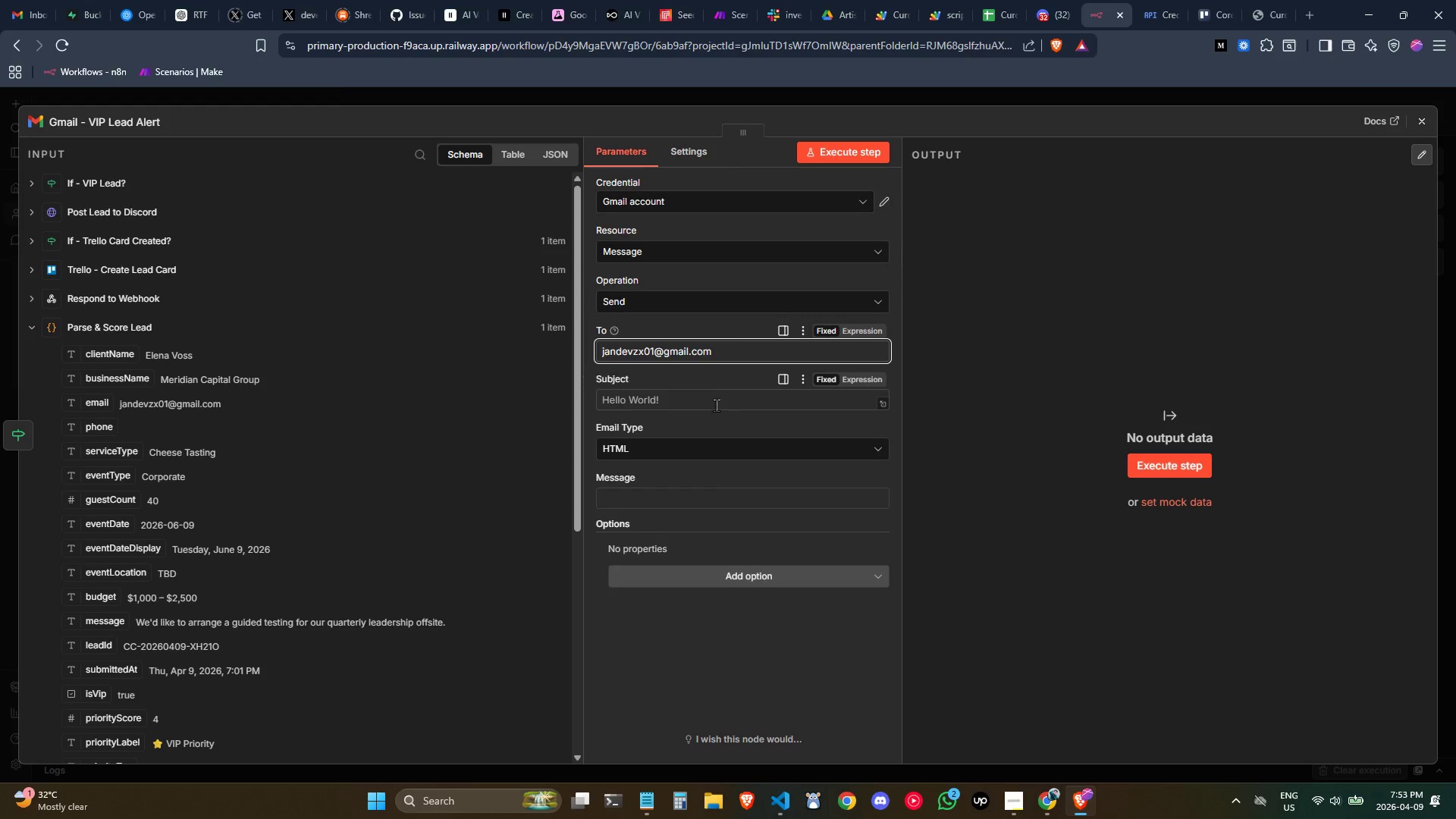 
left_click([714, 405])
 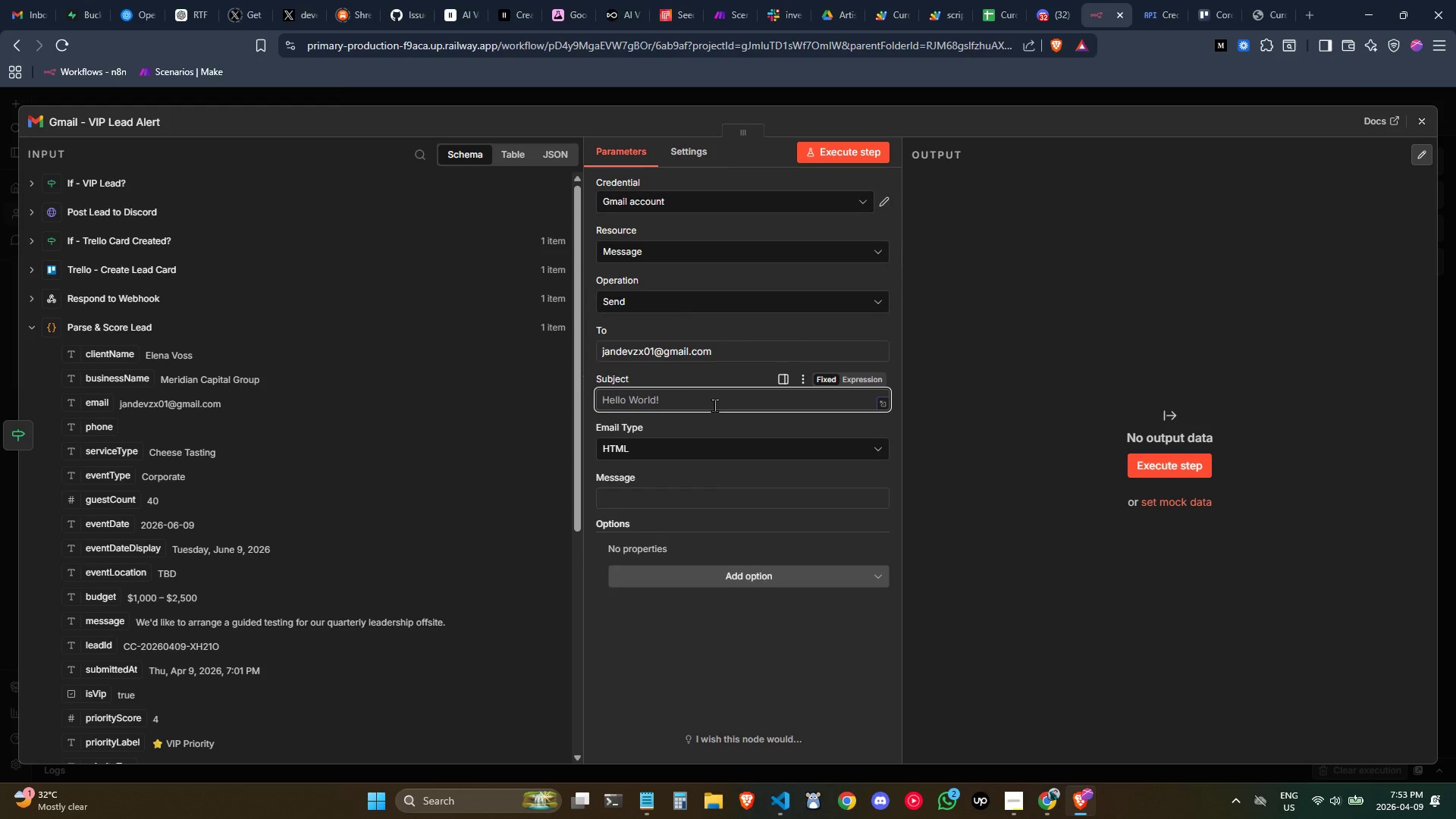 
key(Meta+Period)
 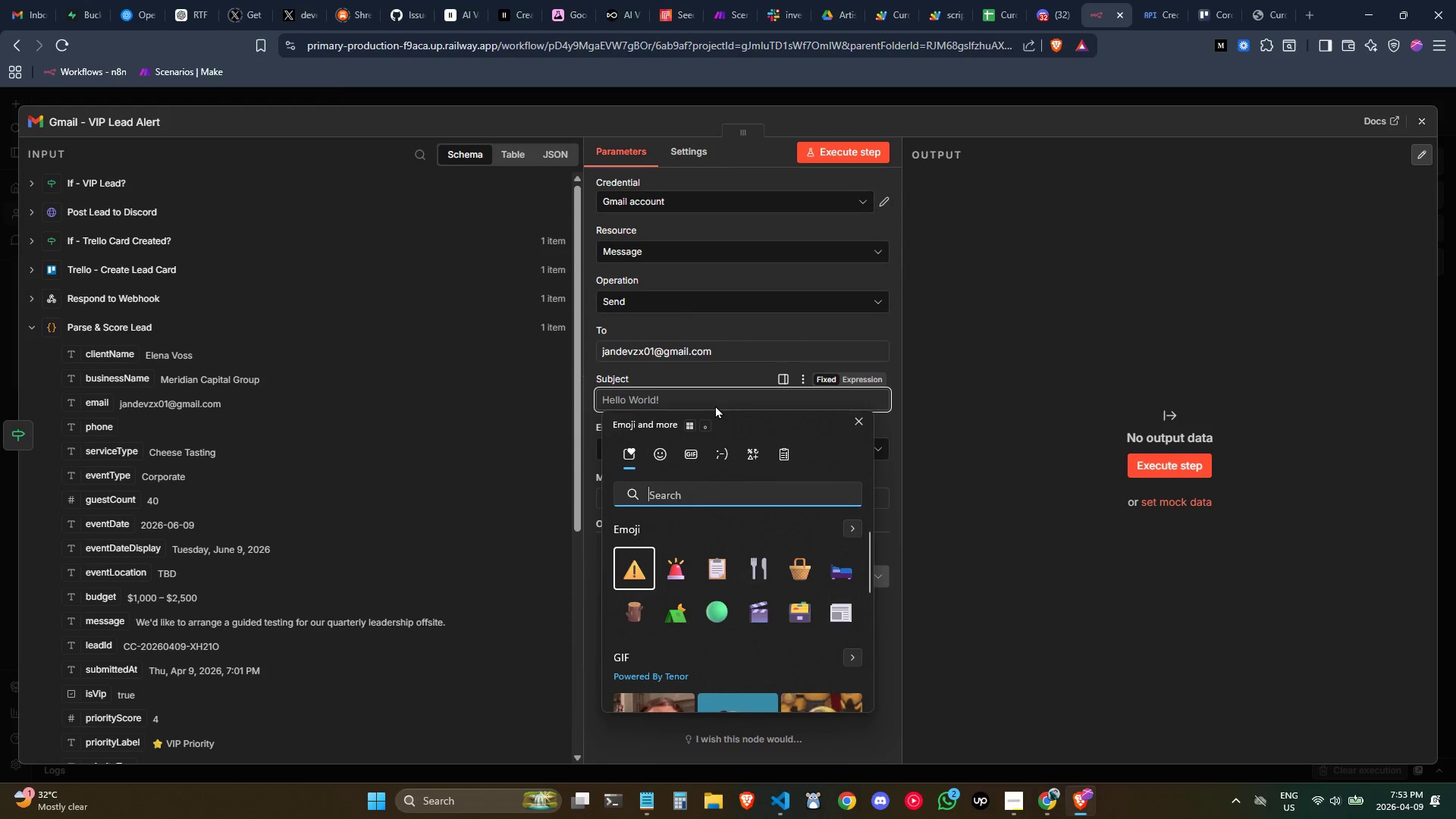 
type(star)
 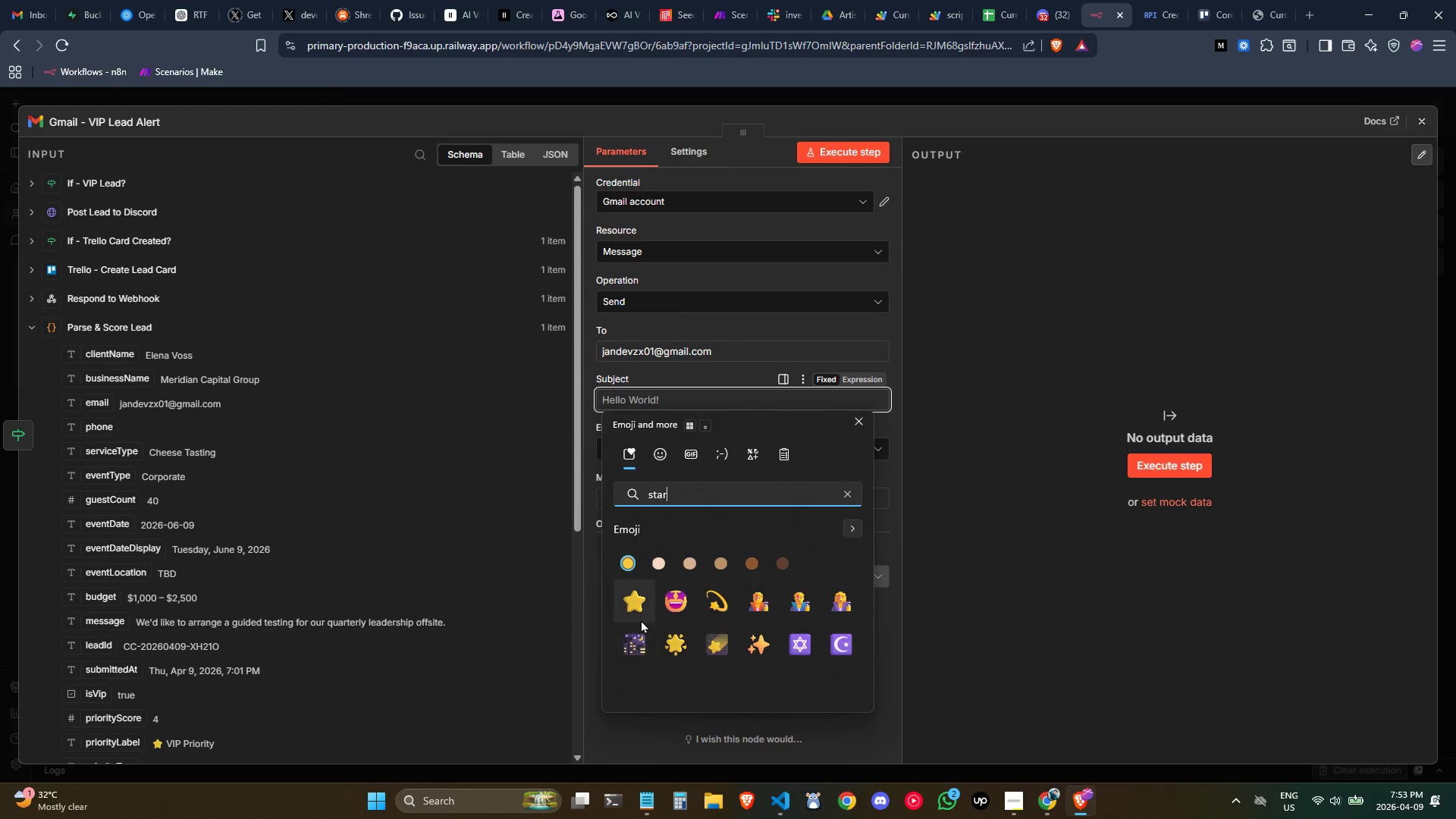 
left_click([641, 619])
 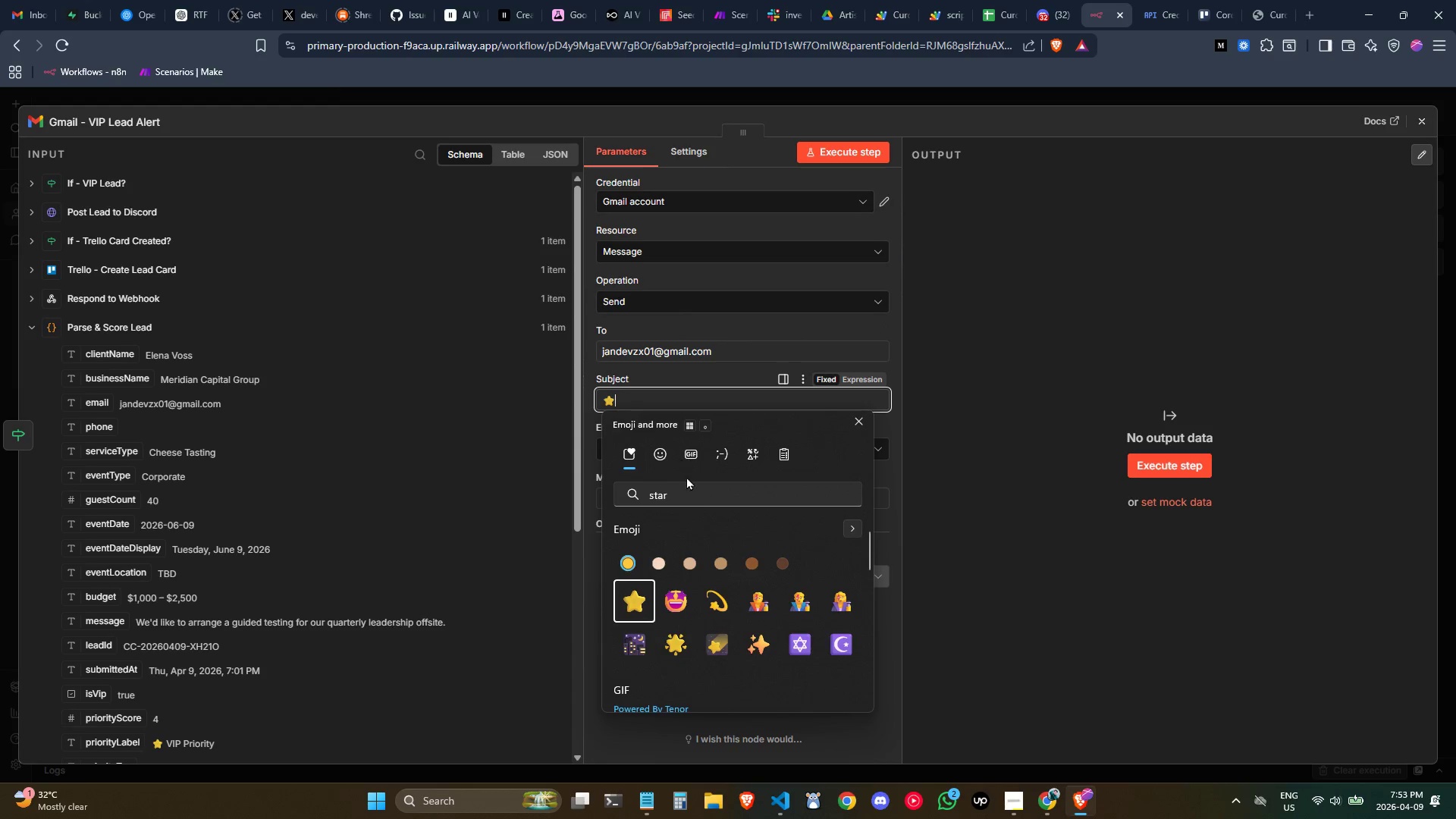 
type( VIP Lead =)
key(Backspace)
type(- {)
 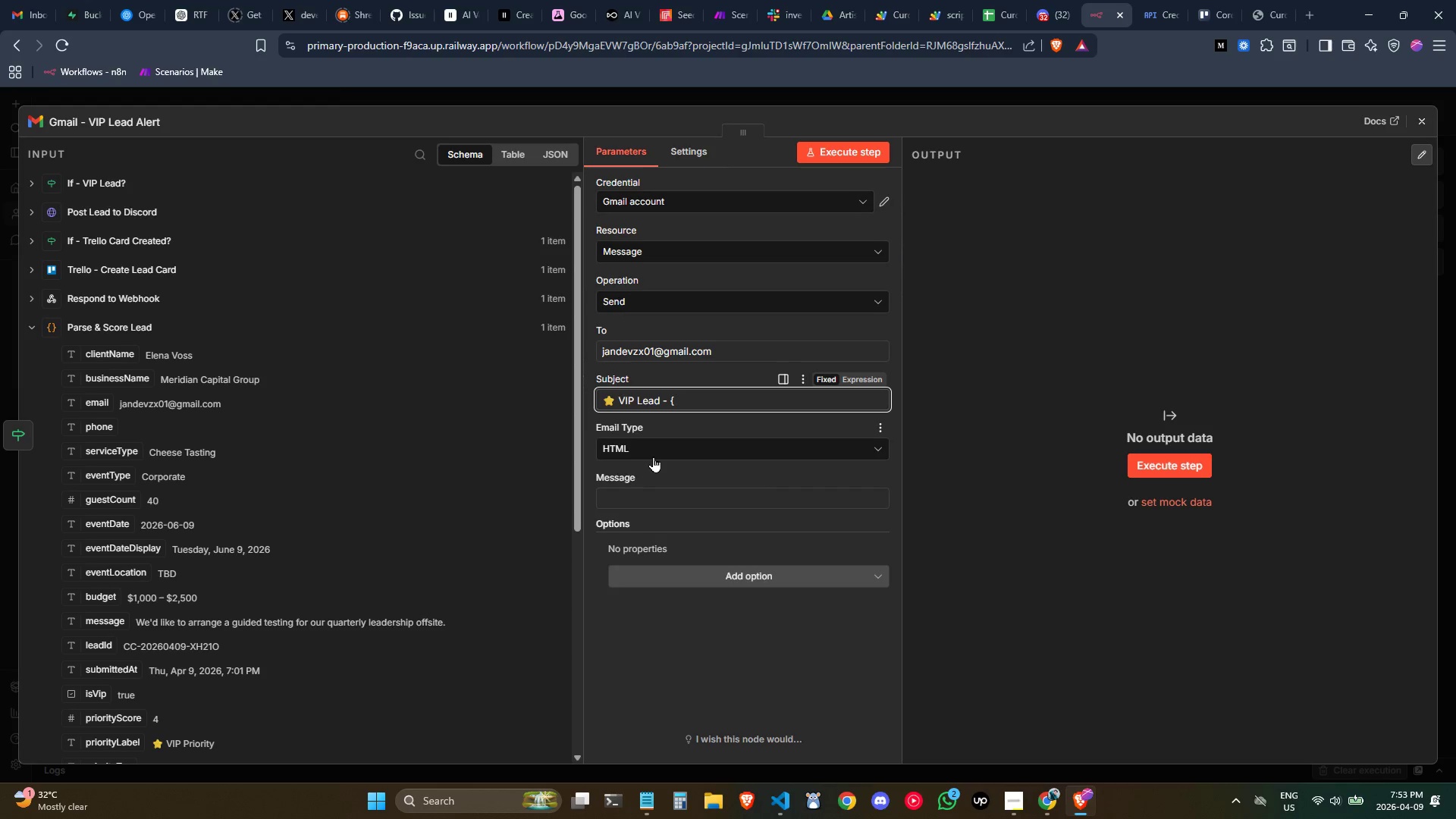 
left_click([871, 378])
 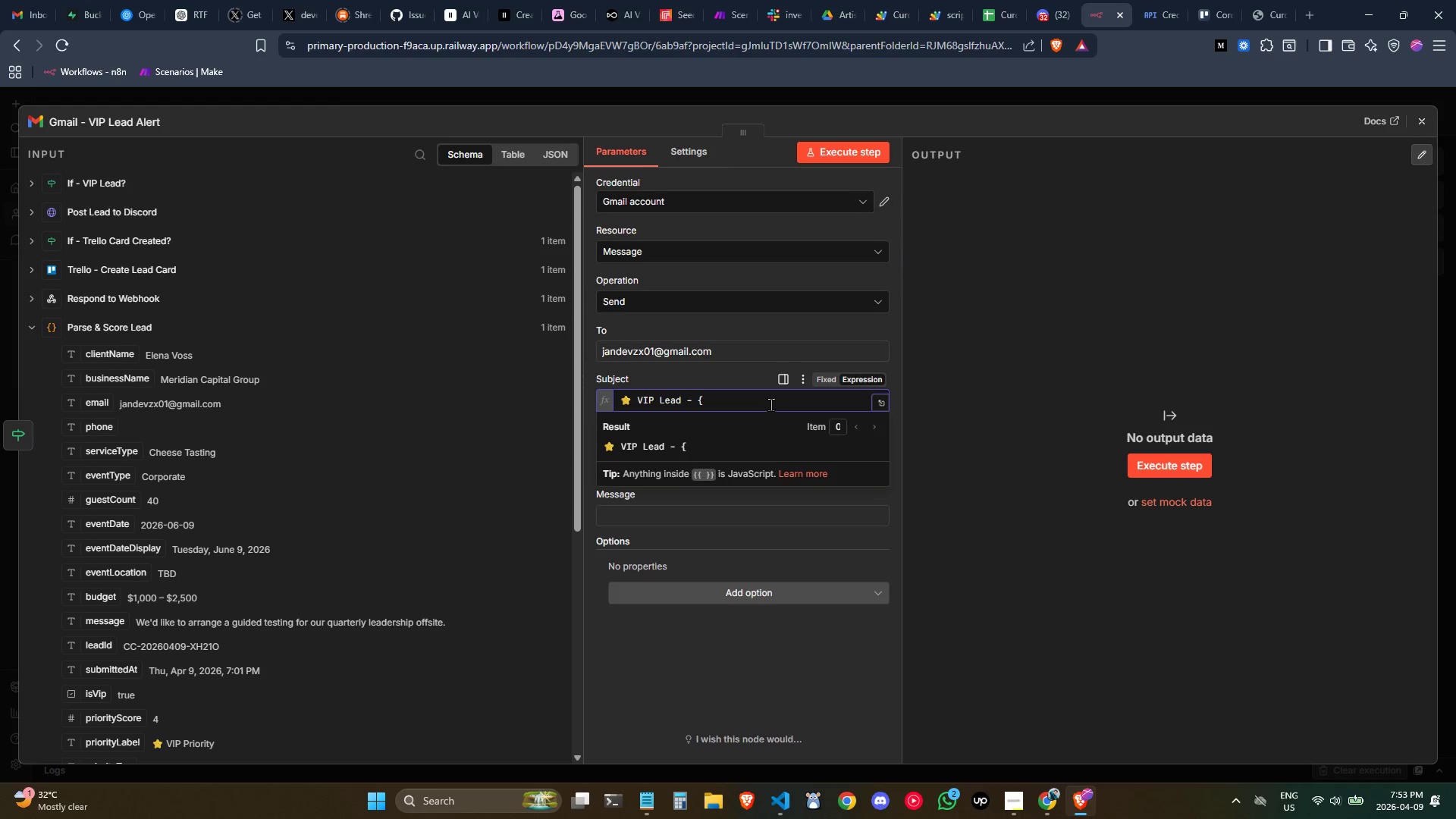 
key(Shift+BracketLeft)
 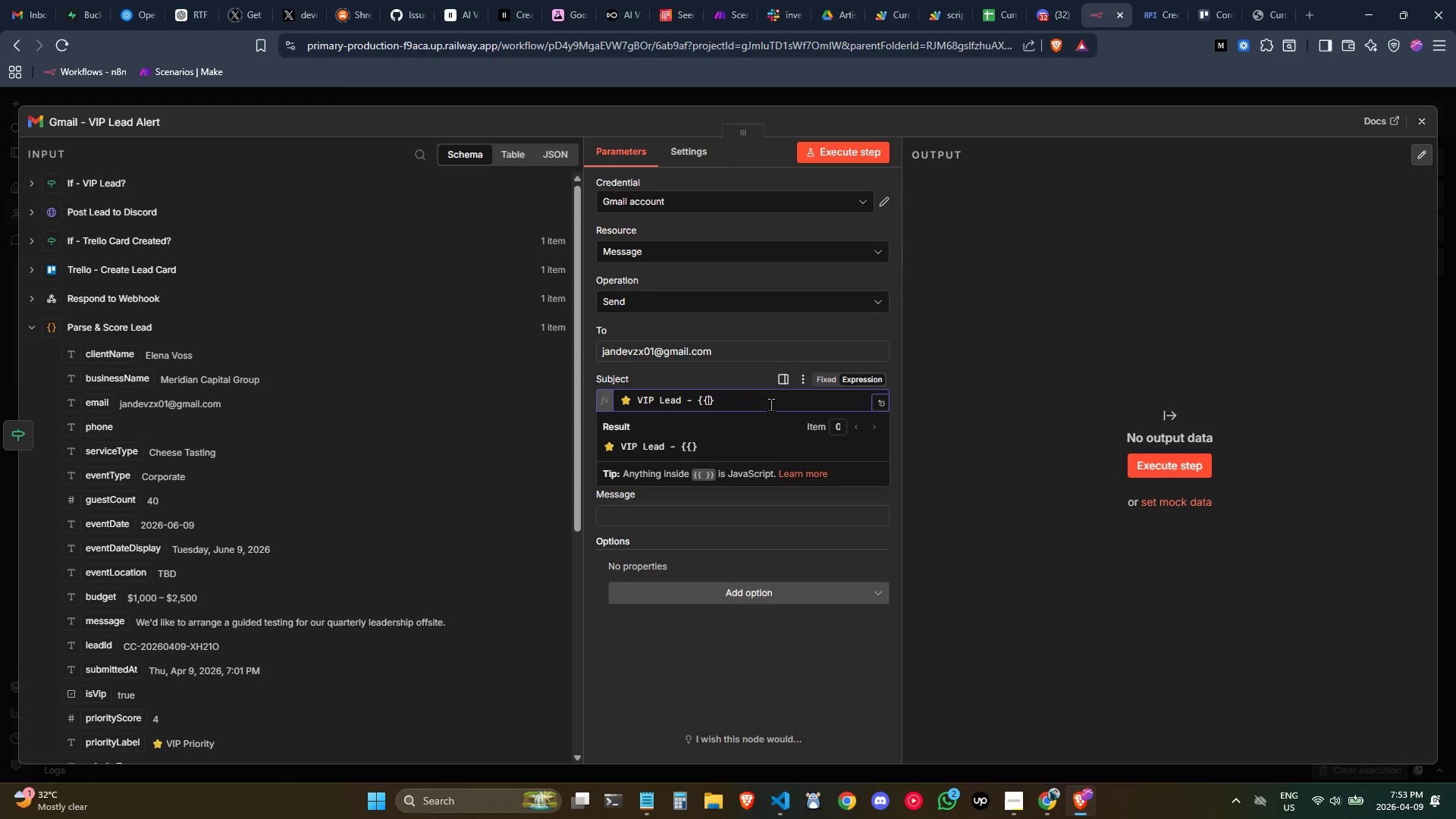 
key(Shift+BracketRight)
 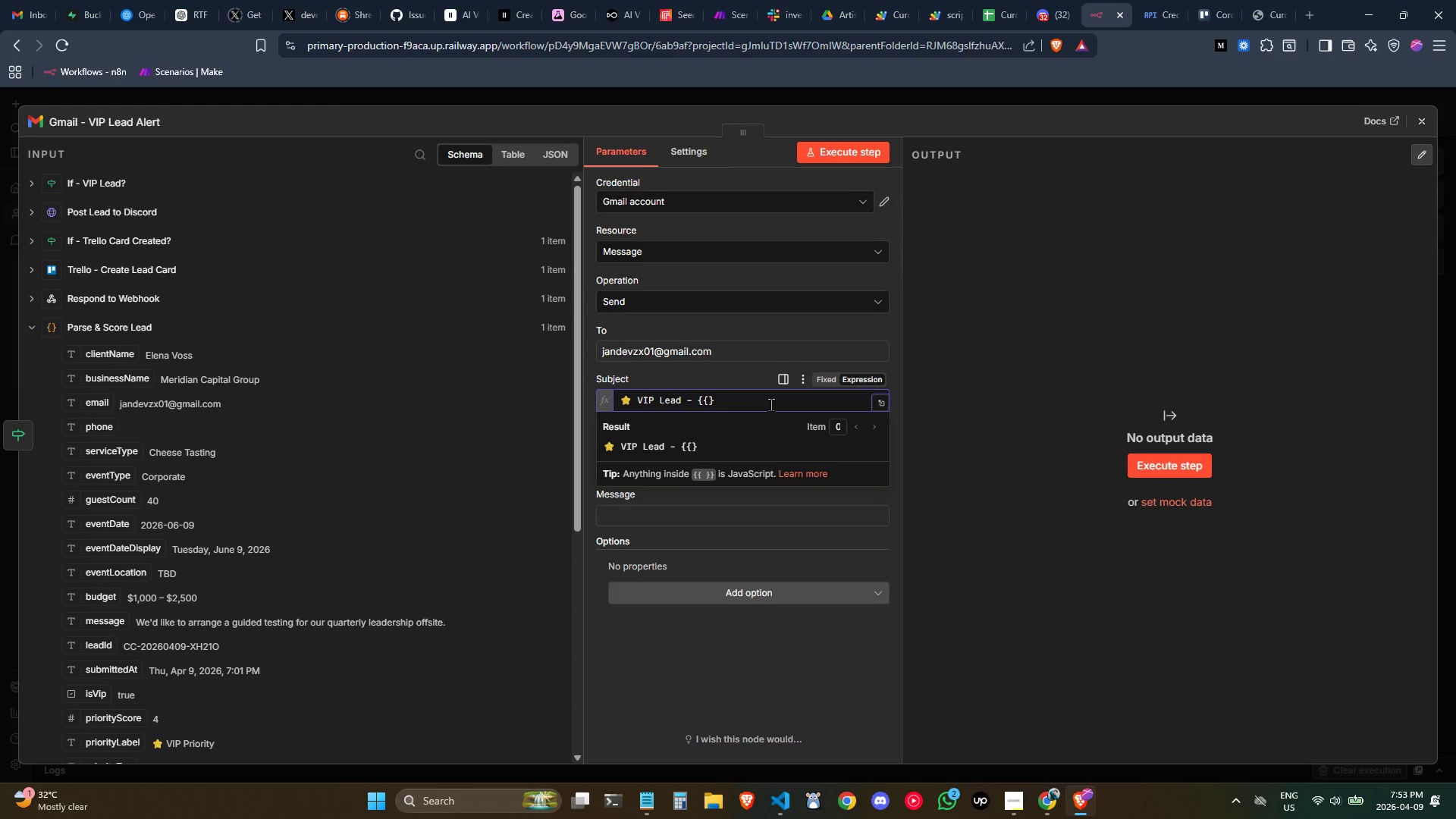 
key(Shift+BracketRight)
 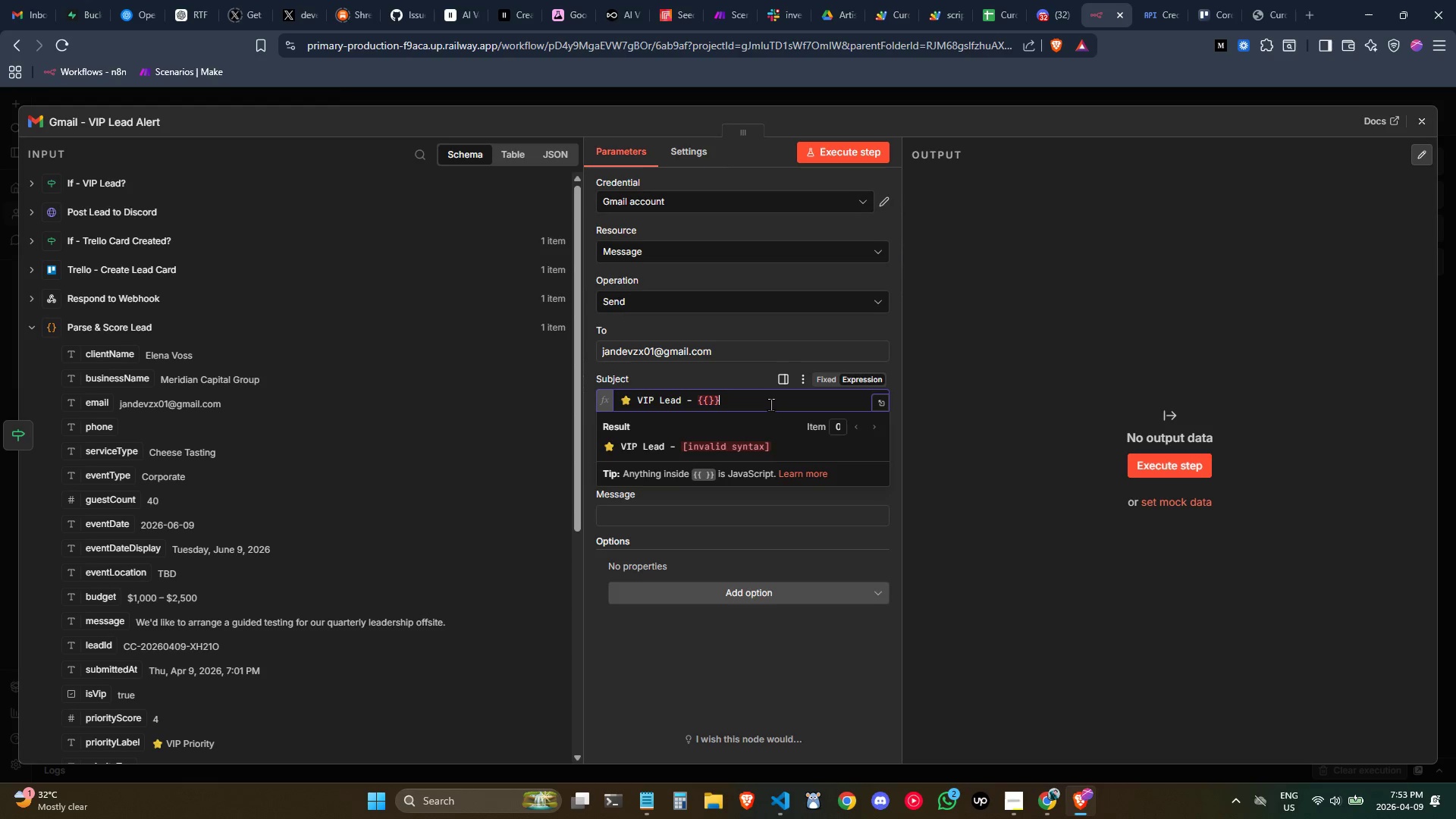 
key(ArrowLeft)
 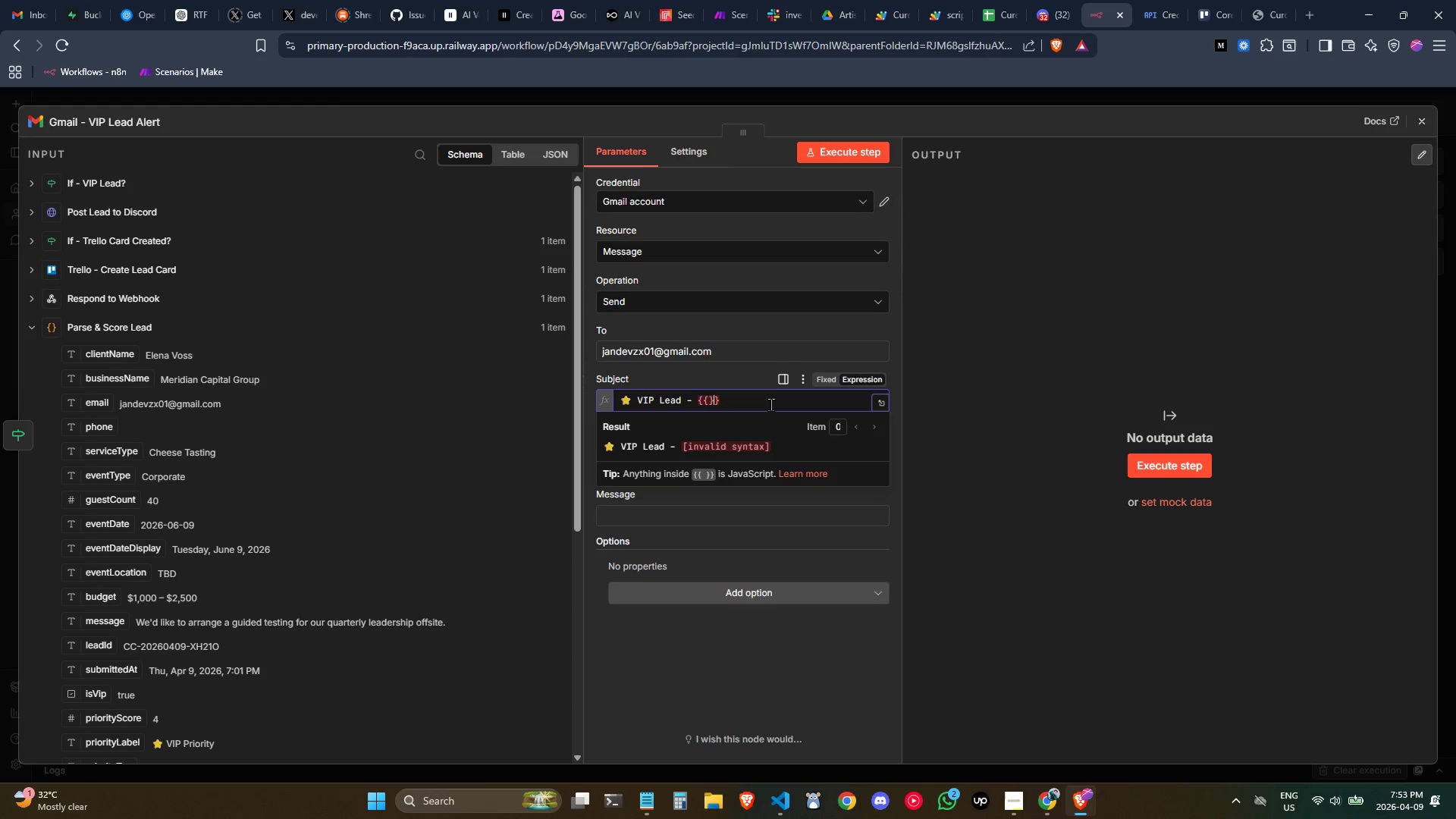 
key(ArrowLeft)
 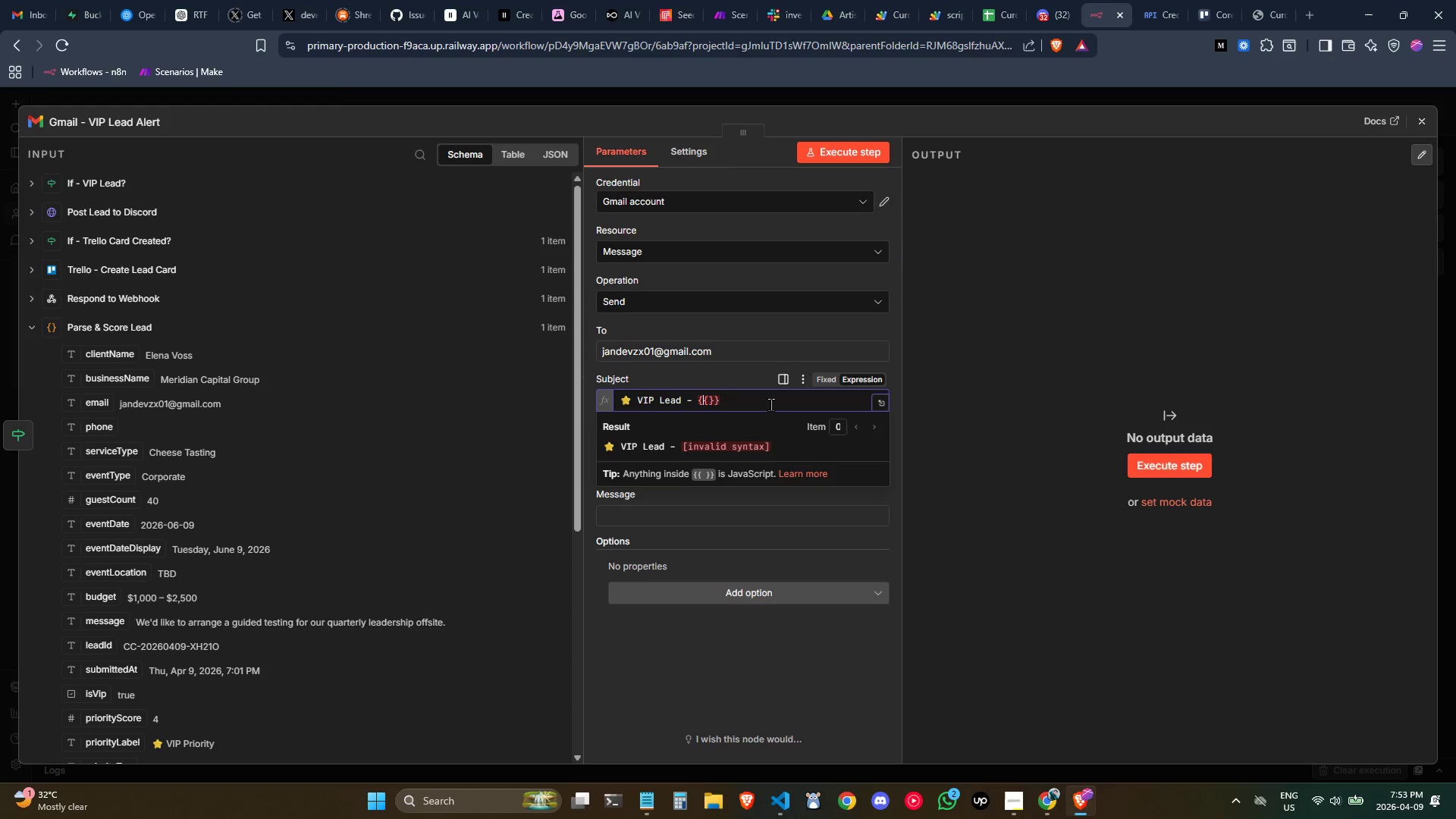 
key(ArrowLeft)
 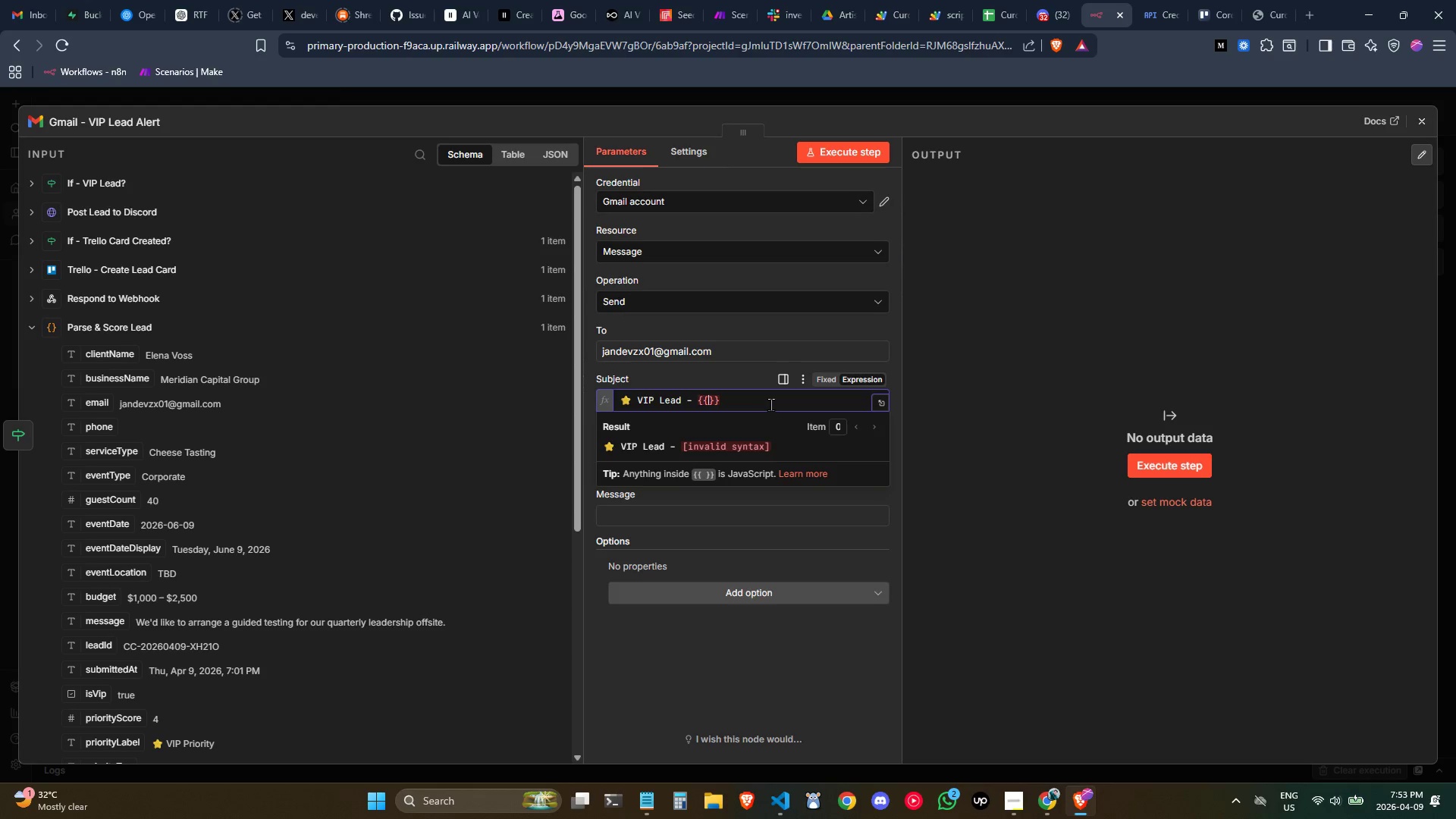 
key(ArrowRight)
 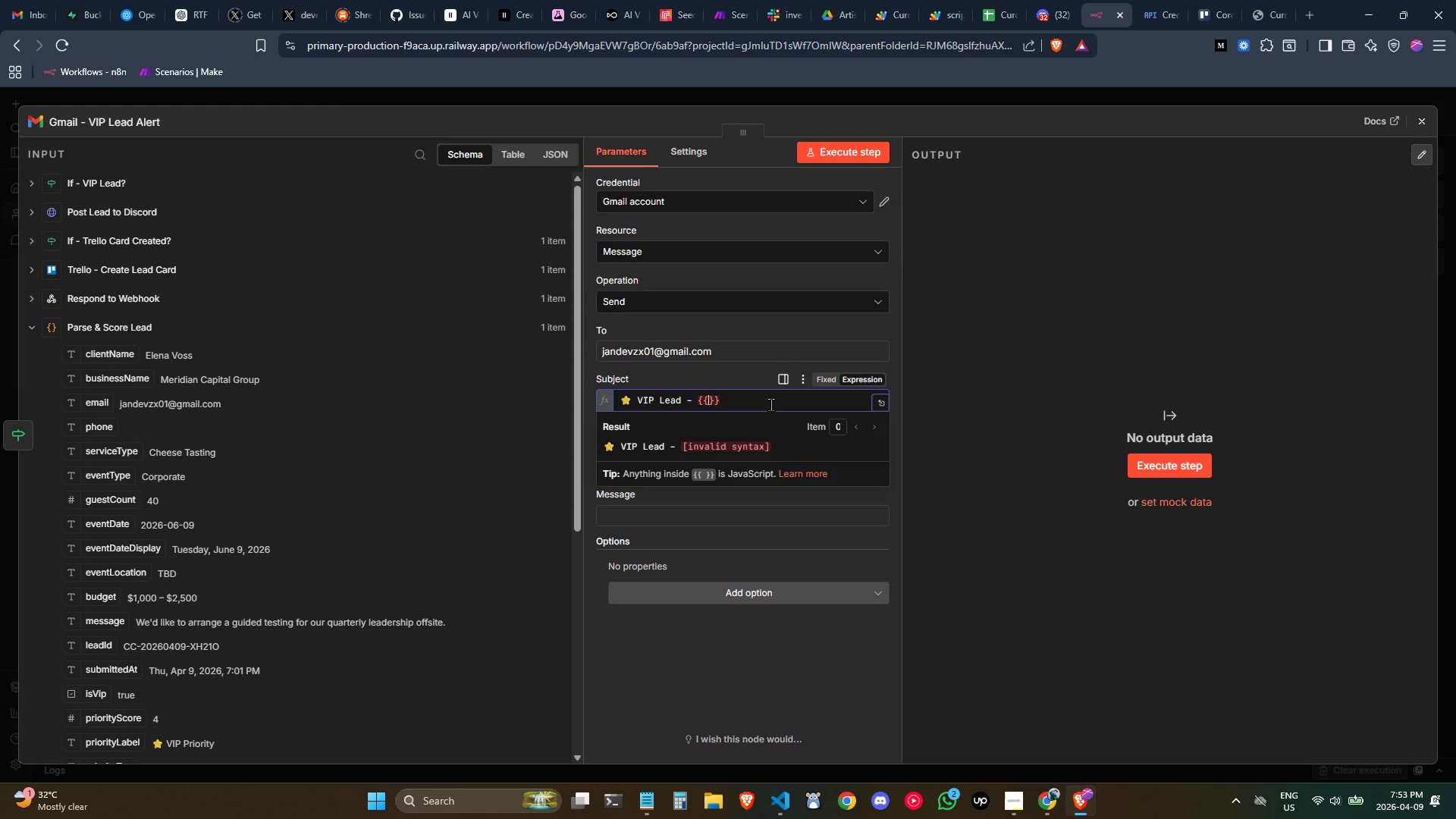 
key(Space)
 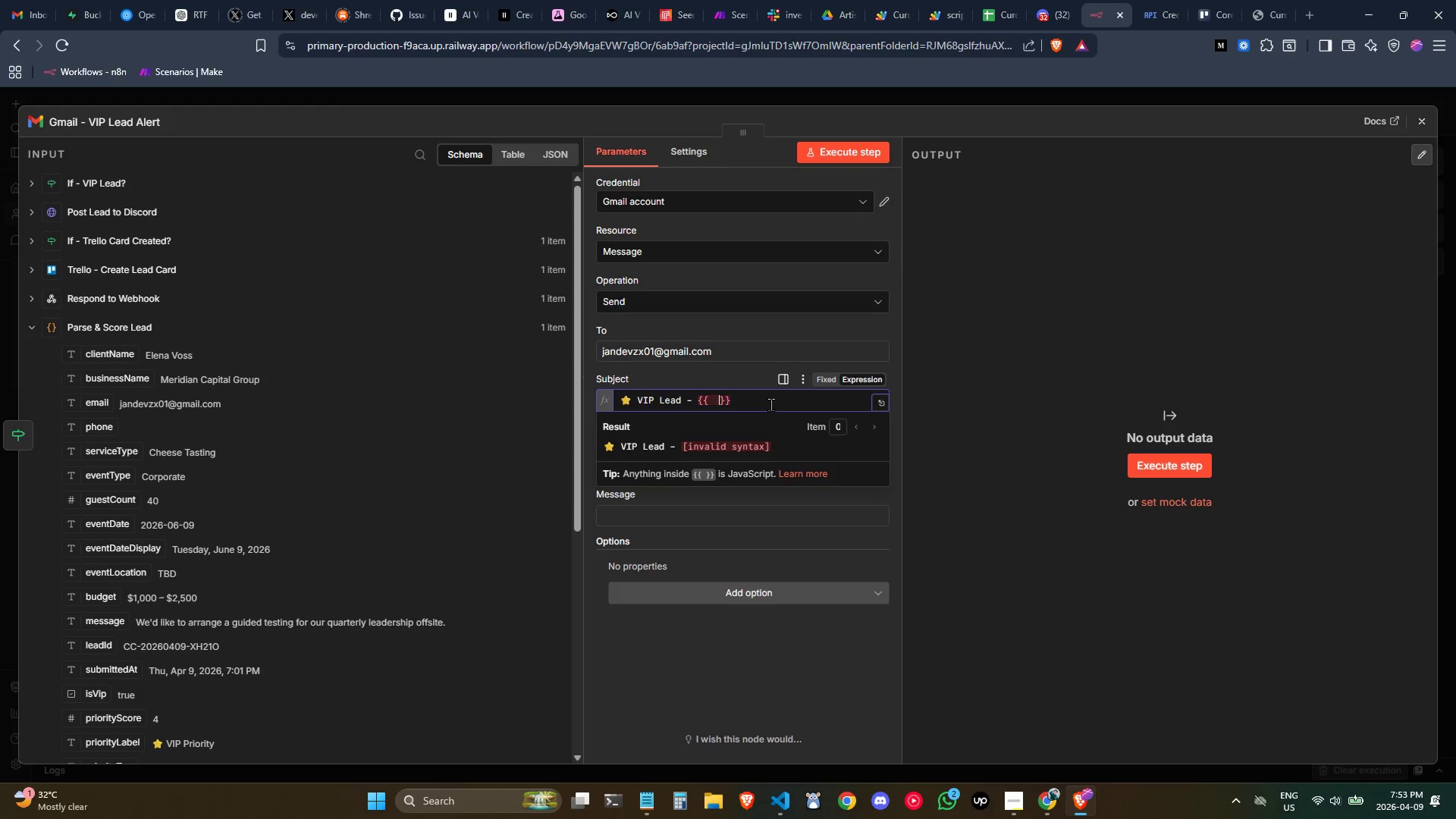 
key(Space)
 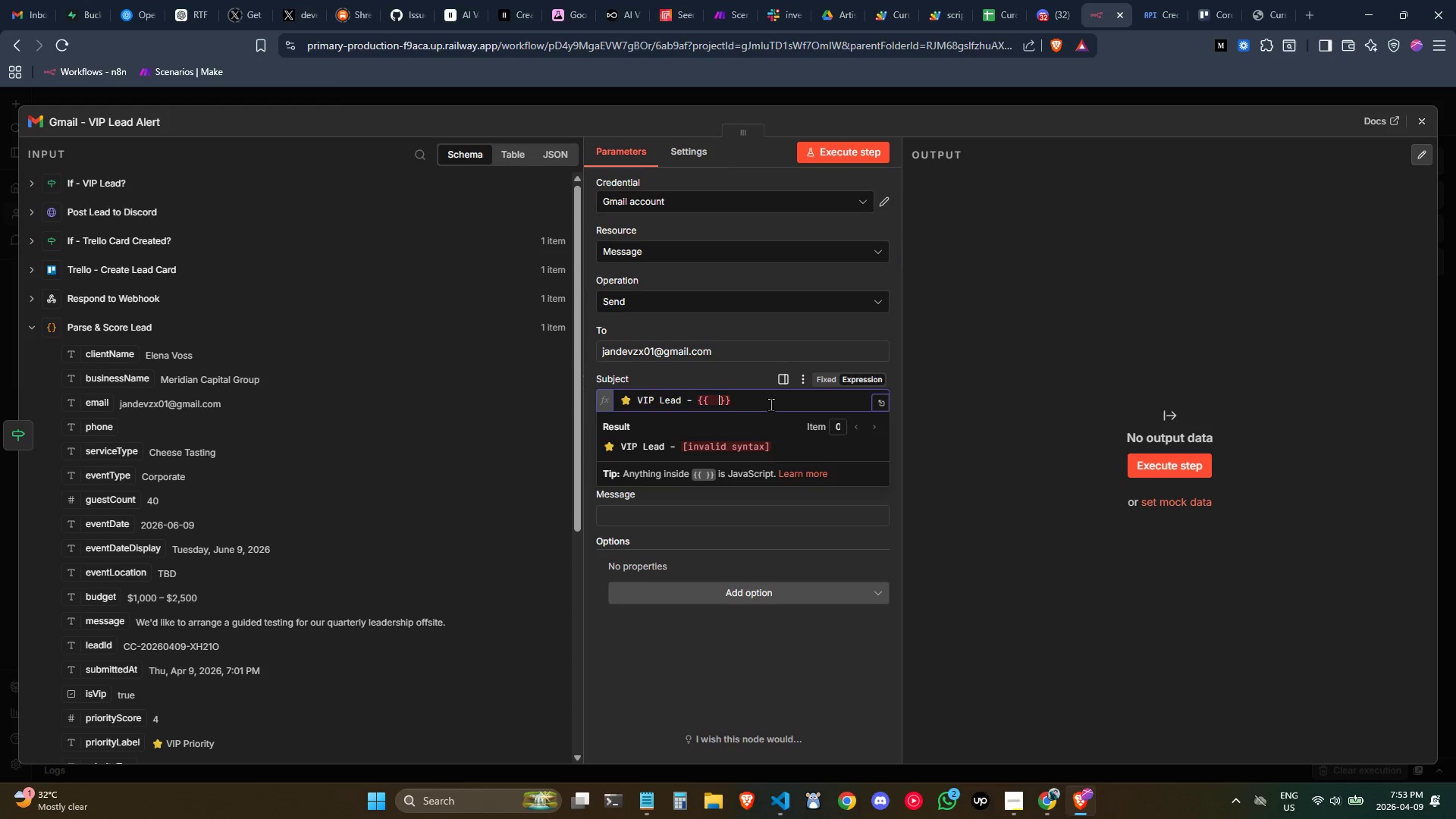 
key(ArrowLeft)
 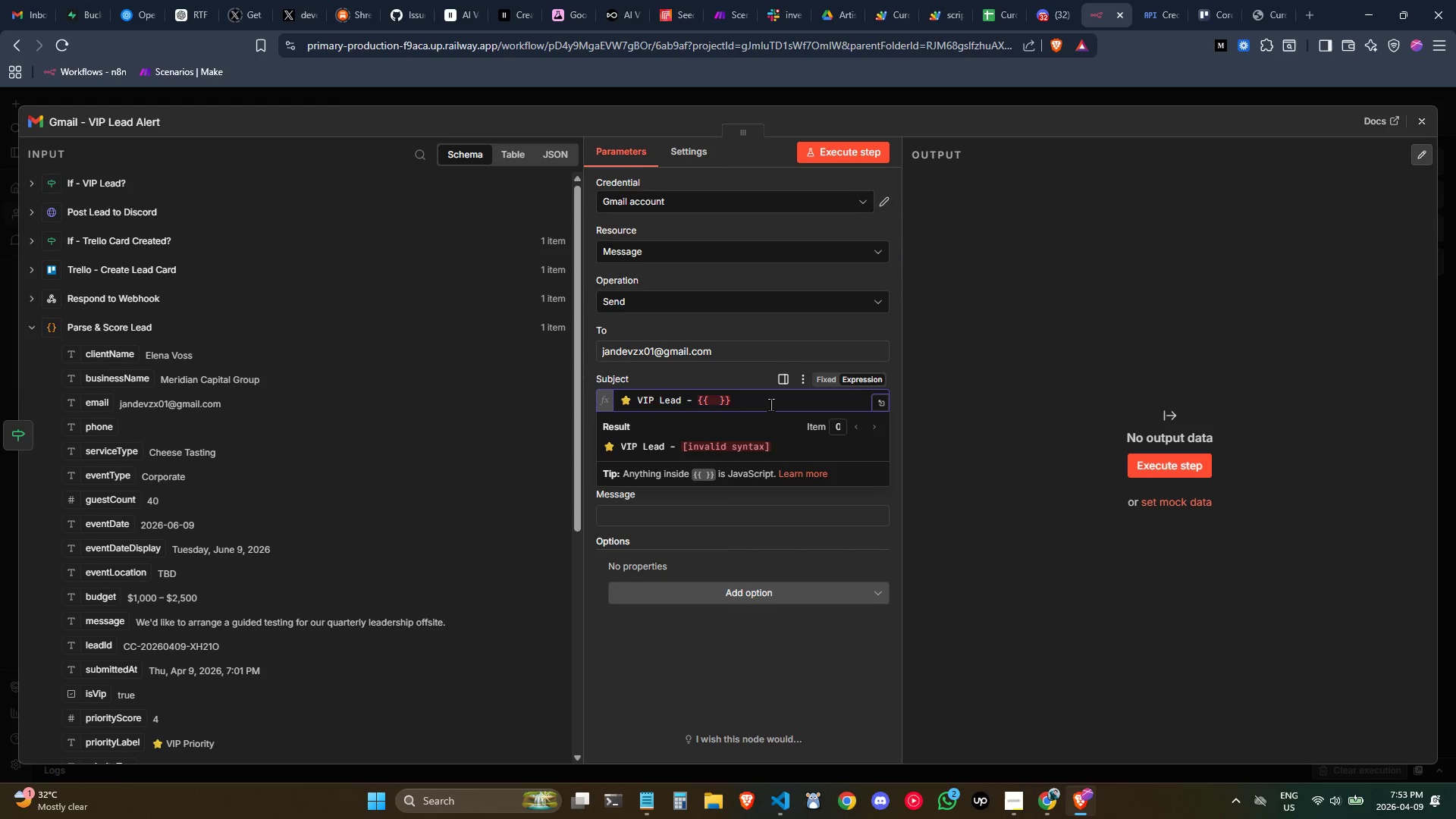 
hold_key(key=ShiftLeft, duration=0.94)
 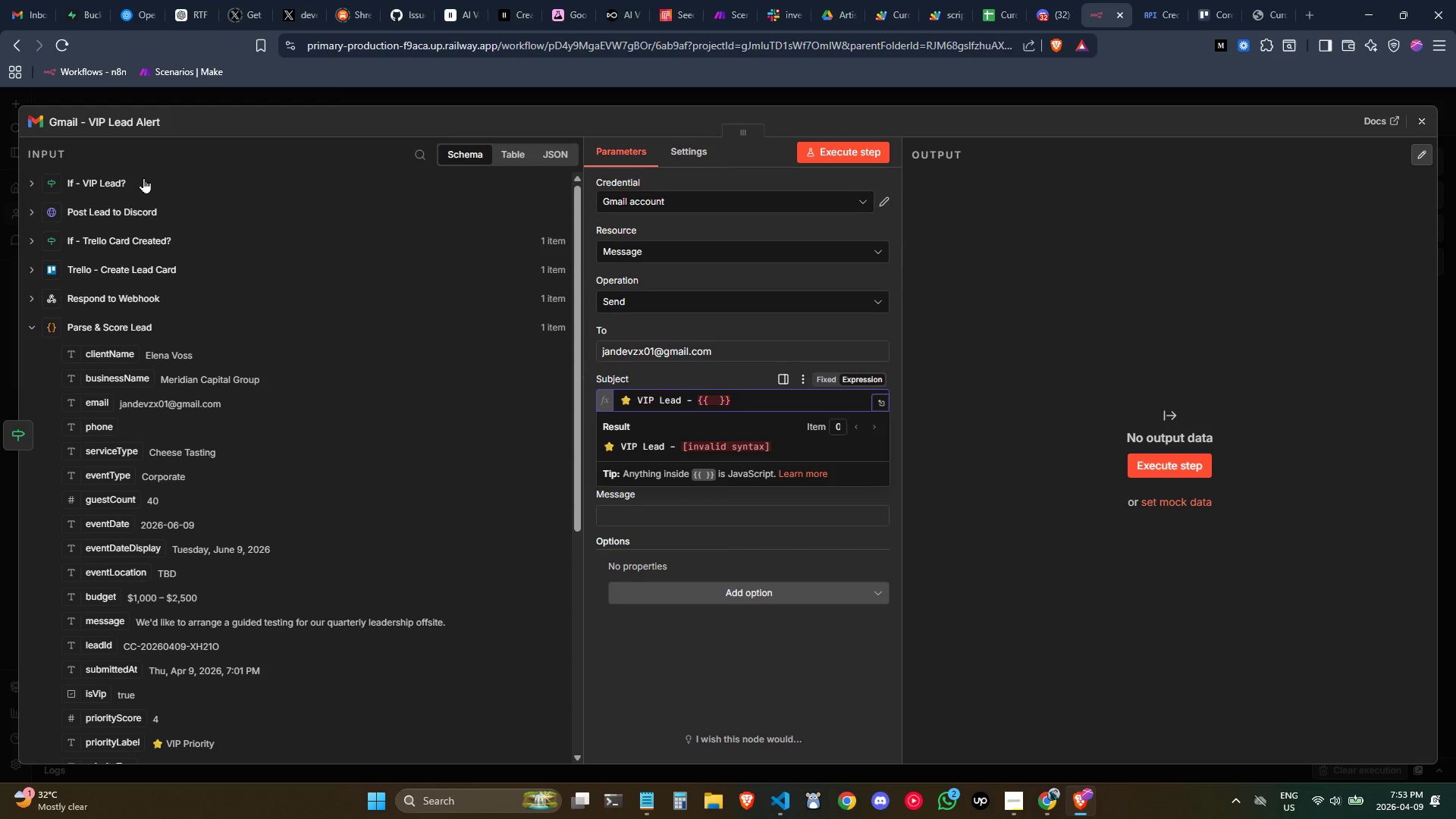 
left_click([124, 180])
 